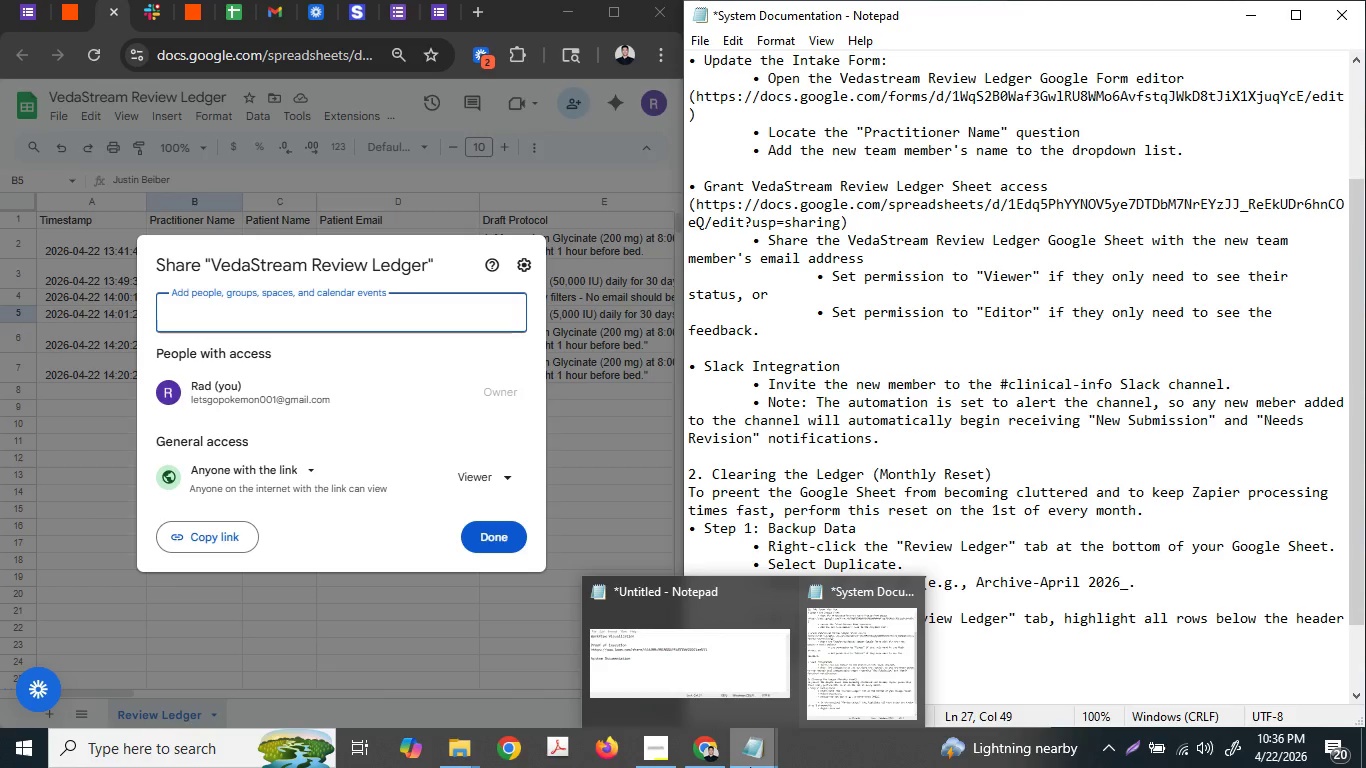 
key(Shift+Backspace)
 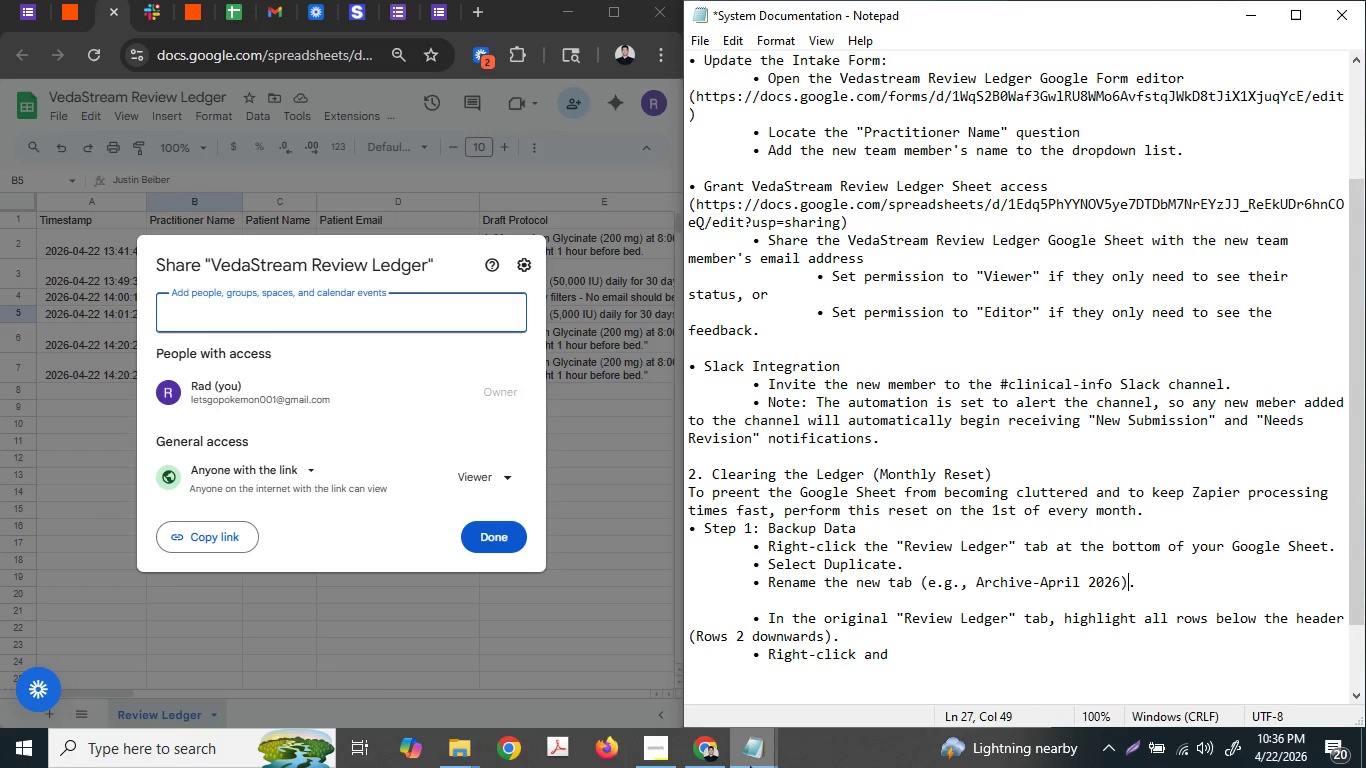 
key(Shift+0)
 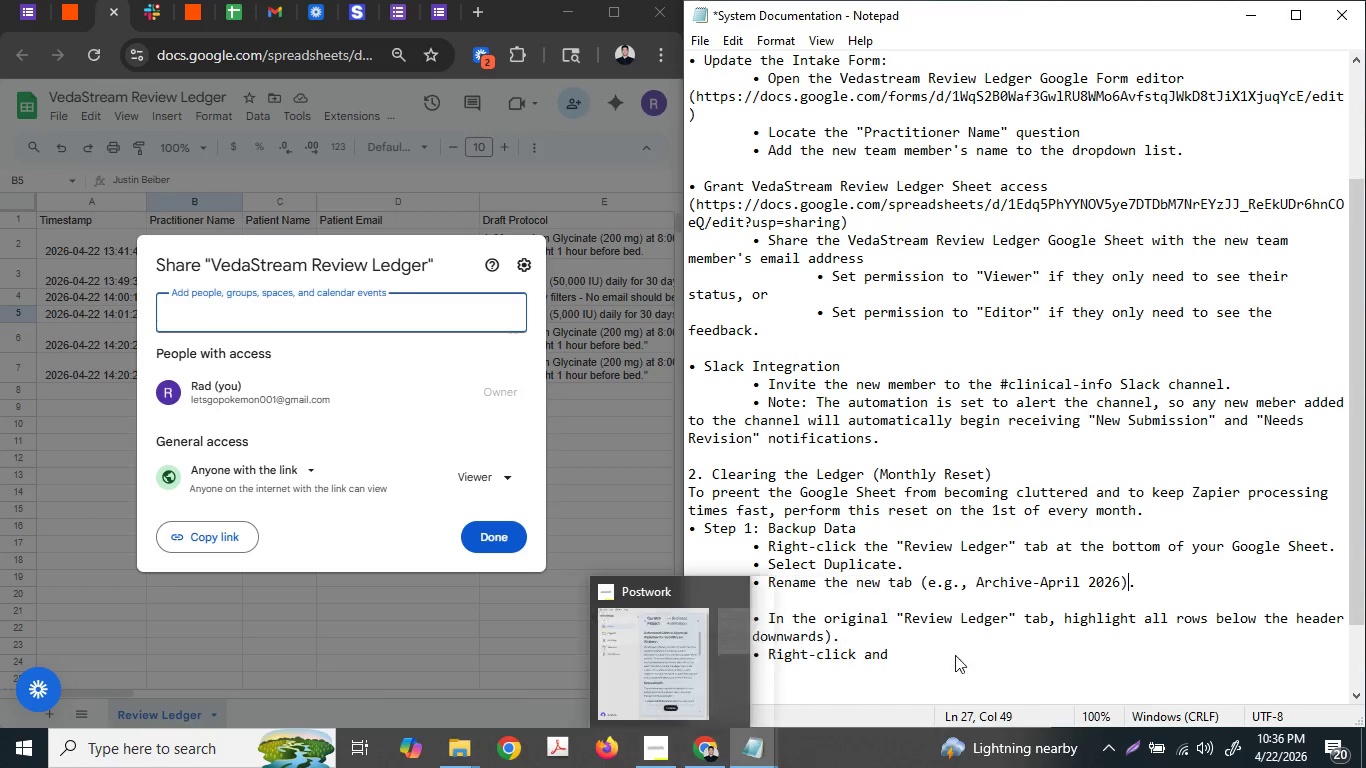 
left_click([936, 589])
 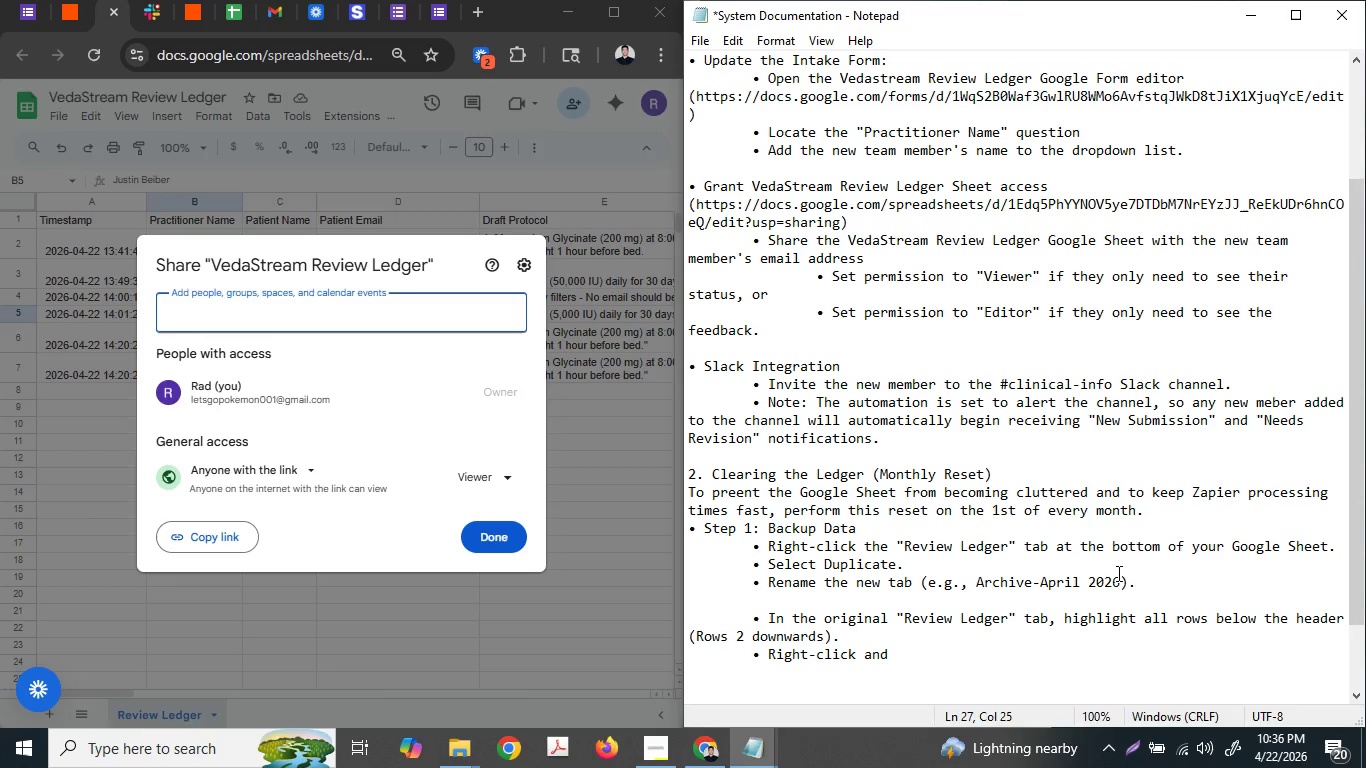 
left_click([1149, 583])
 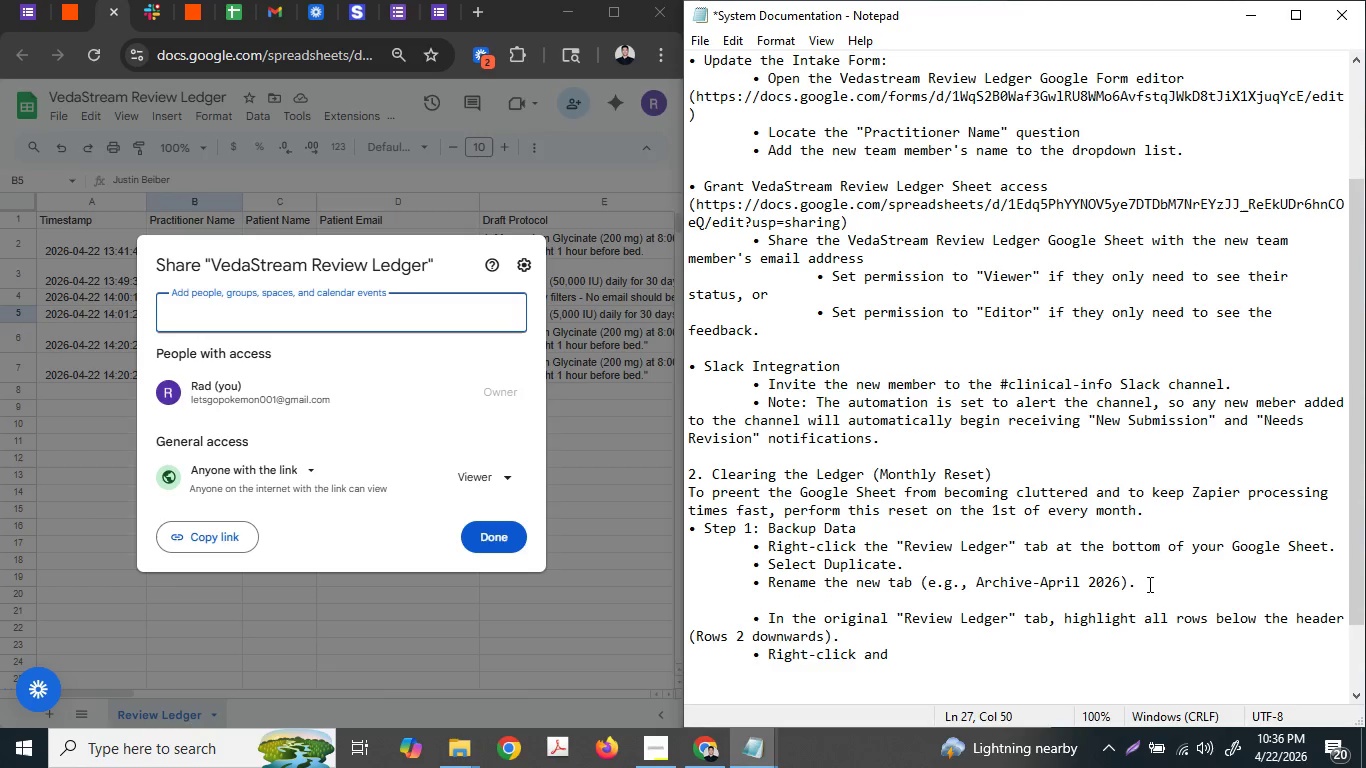 
key(Enter)
 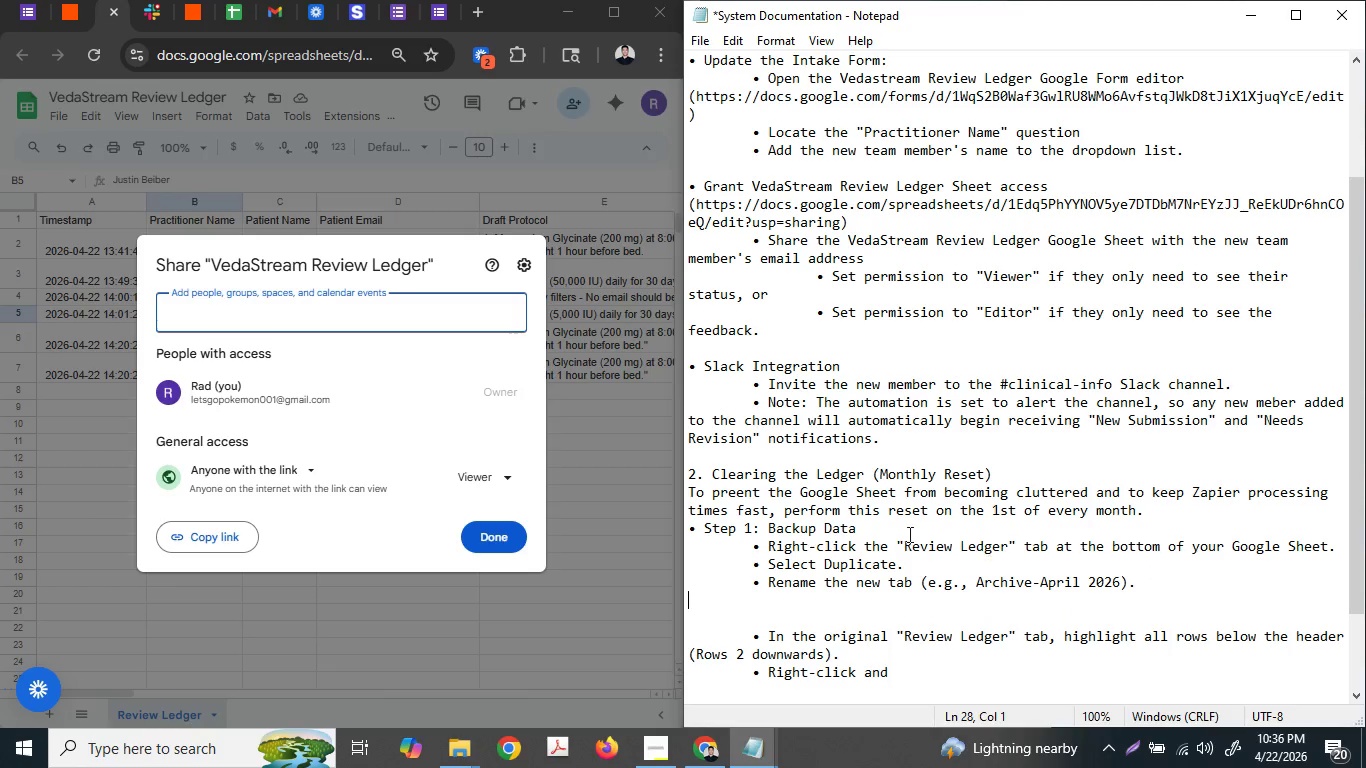 
left_click_drag(start_coordinate=[895, 528], to_coordinate=[688, 528])
 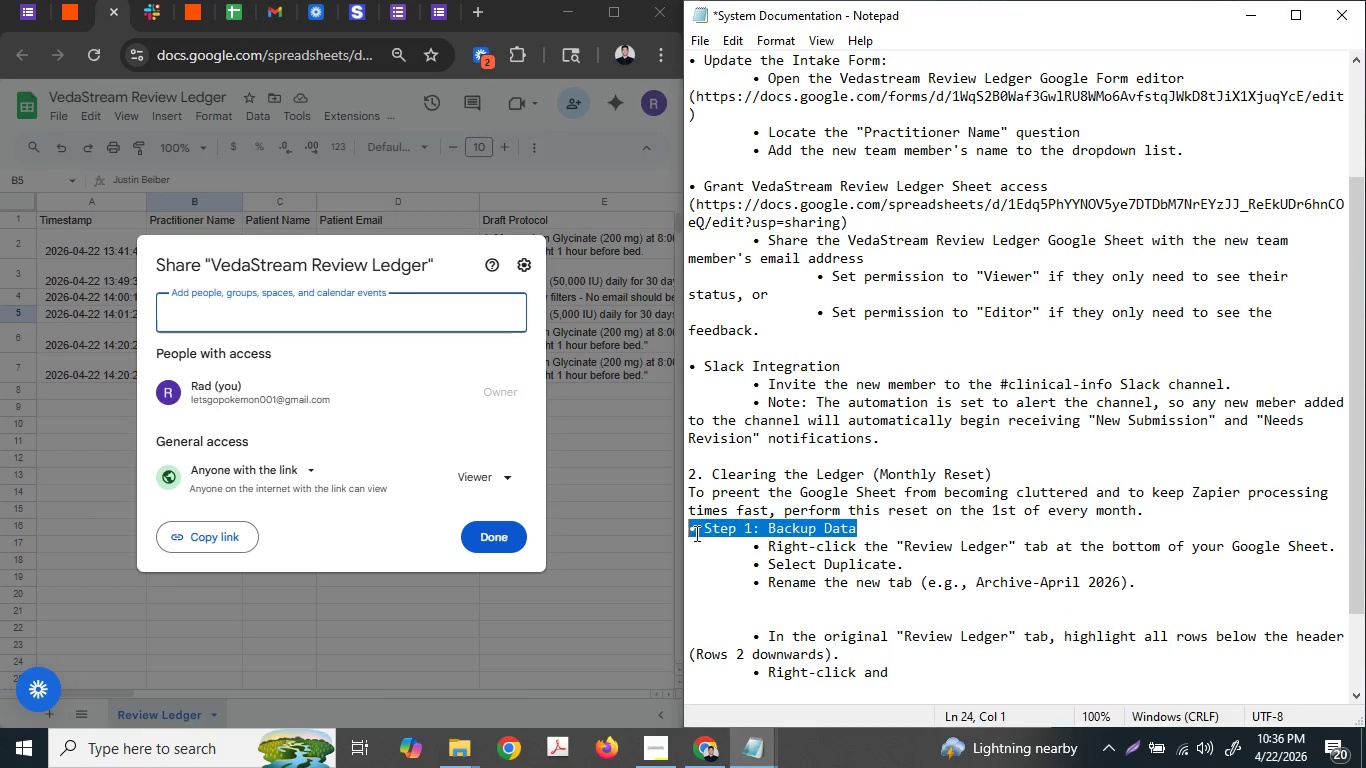 
key(Control+C)
 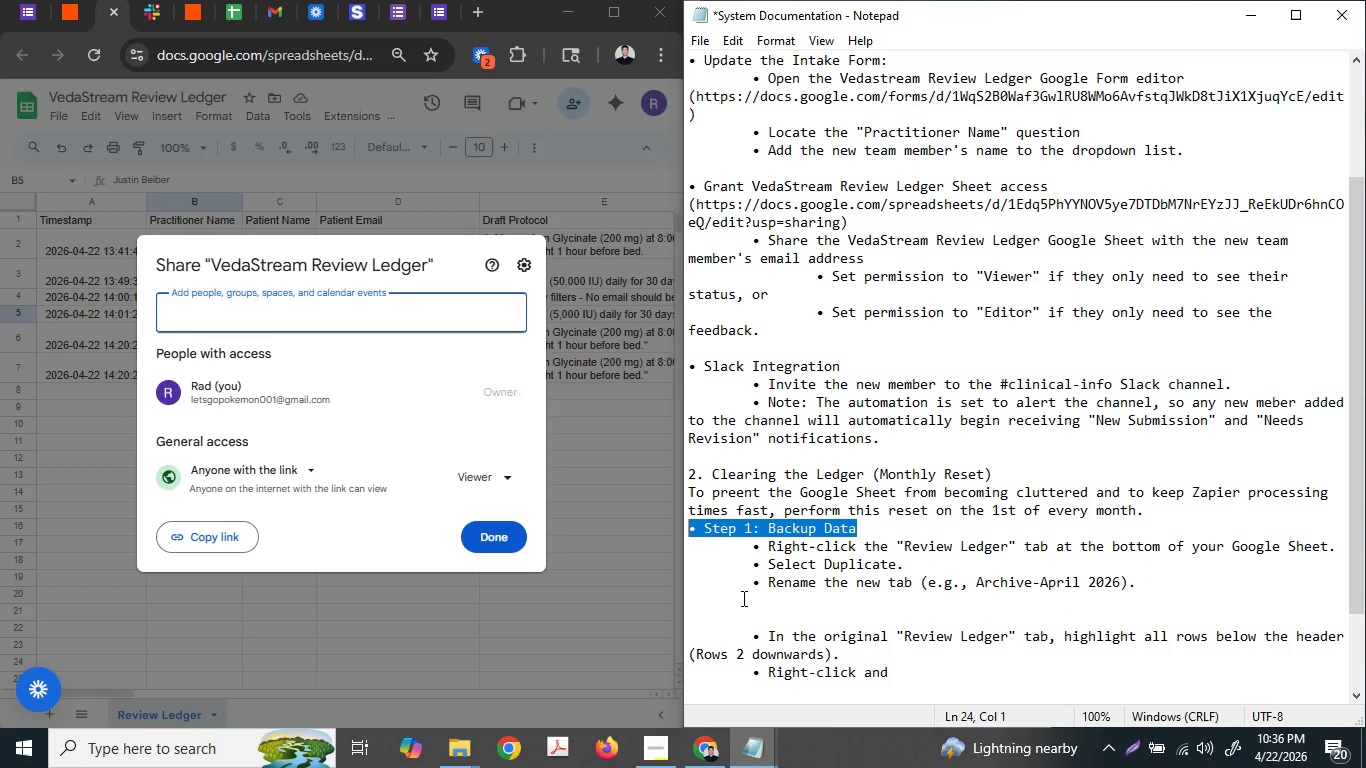 
left_click([727, 623])
 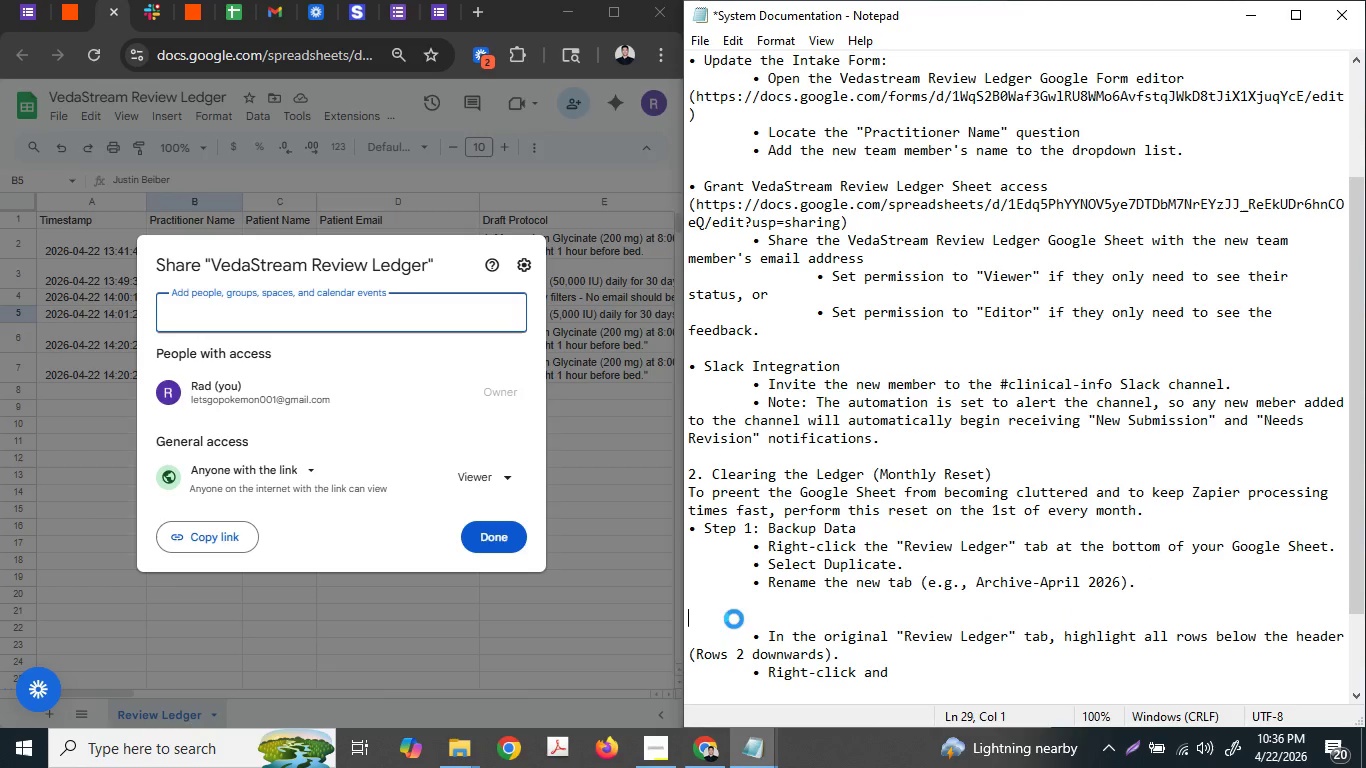 
key(Control+ControlLeft)
 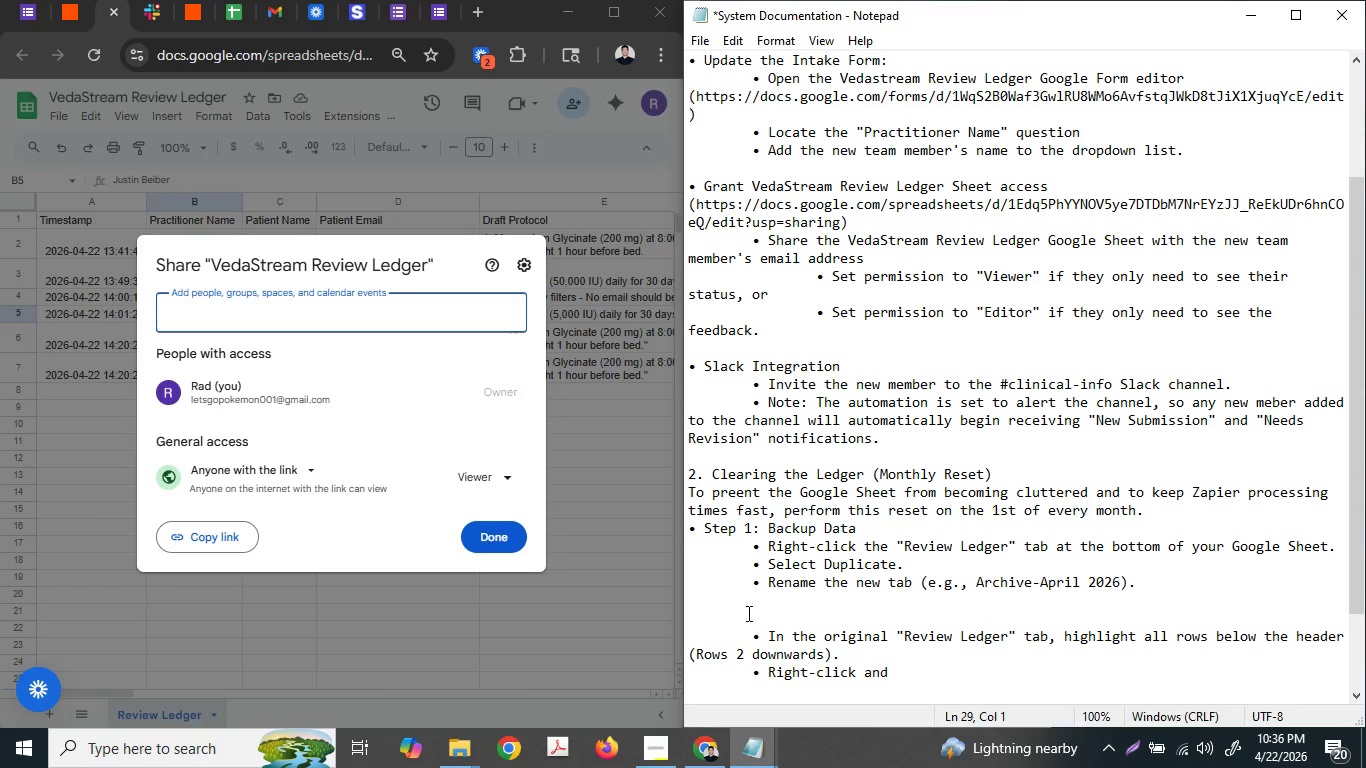 
key(Control+V)
 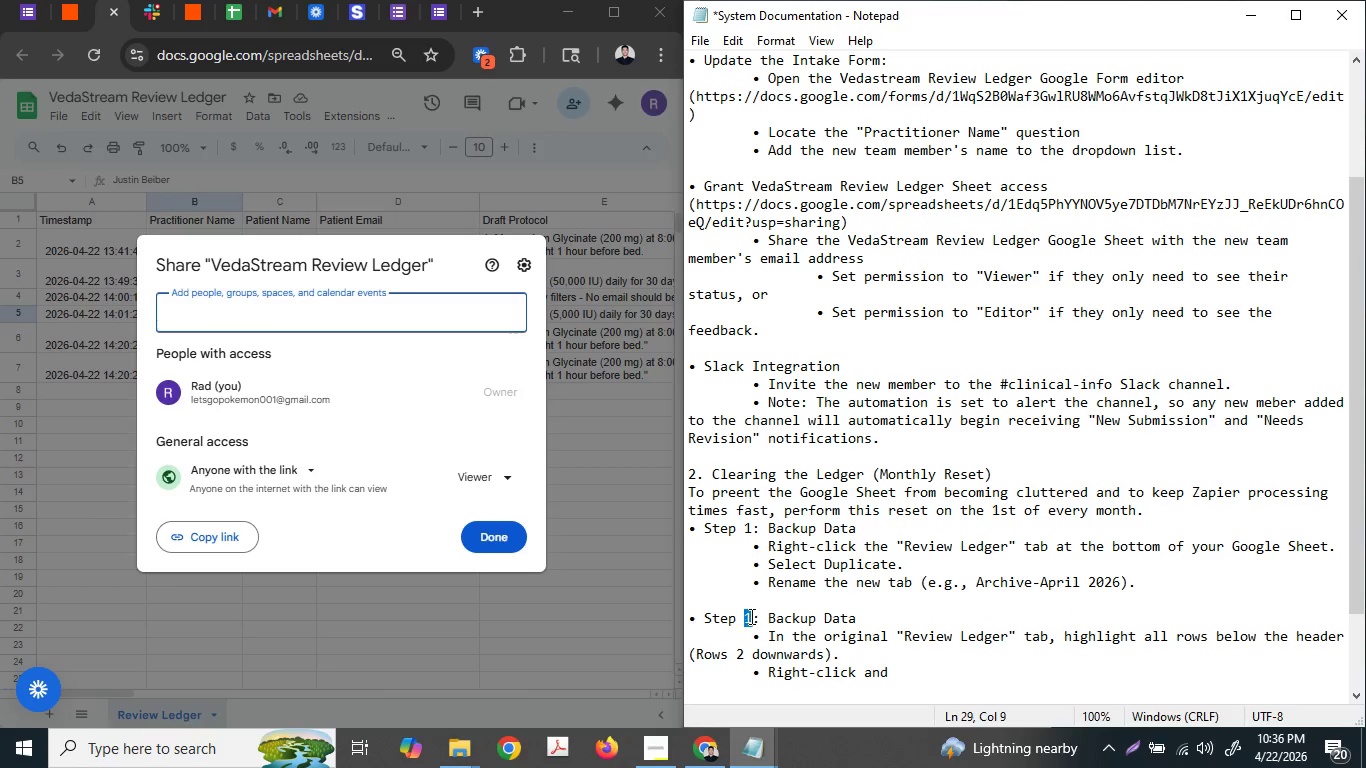 
key(2)
 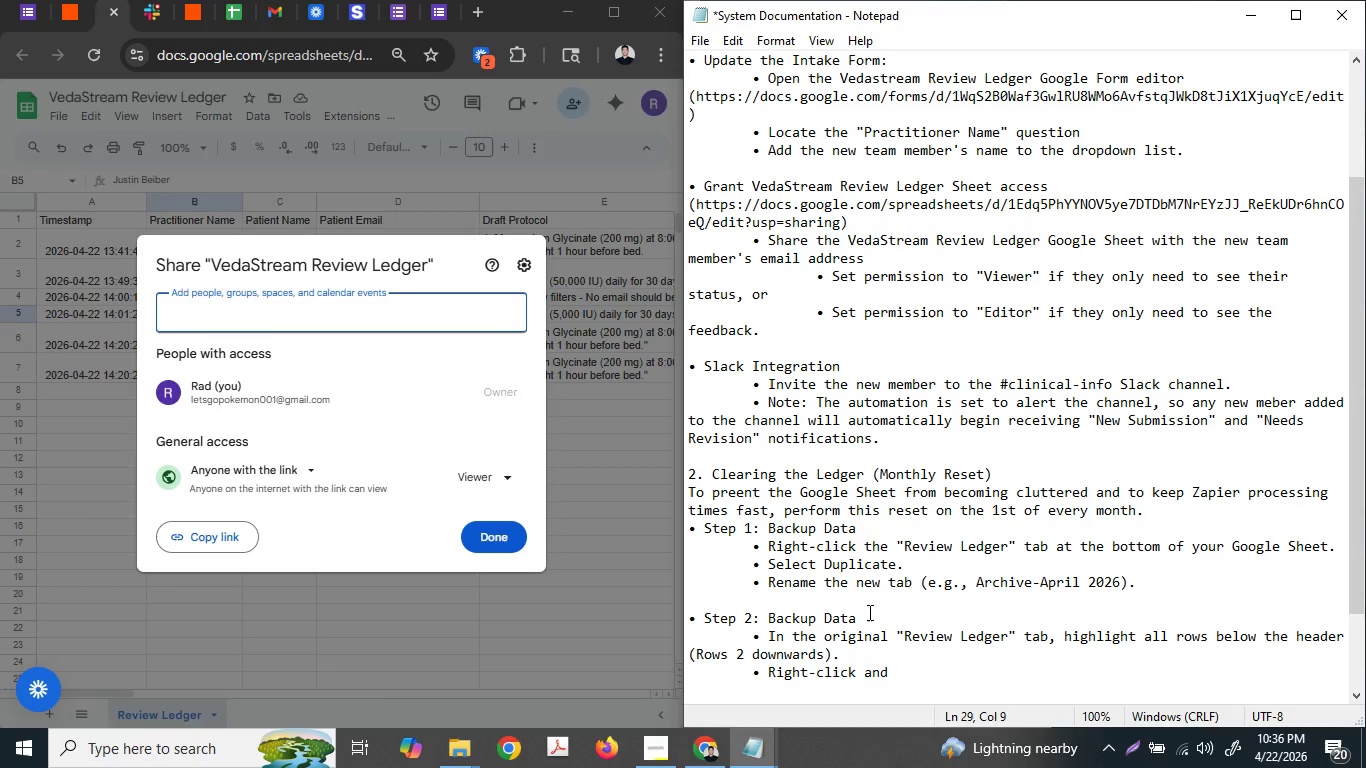 
left_click_drag(start_coordinate=[877, 618], to_coordinate=[769, 616])
 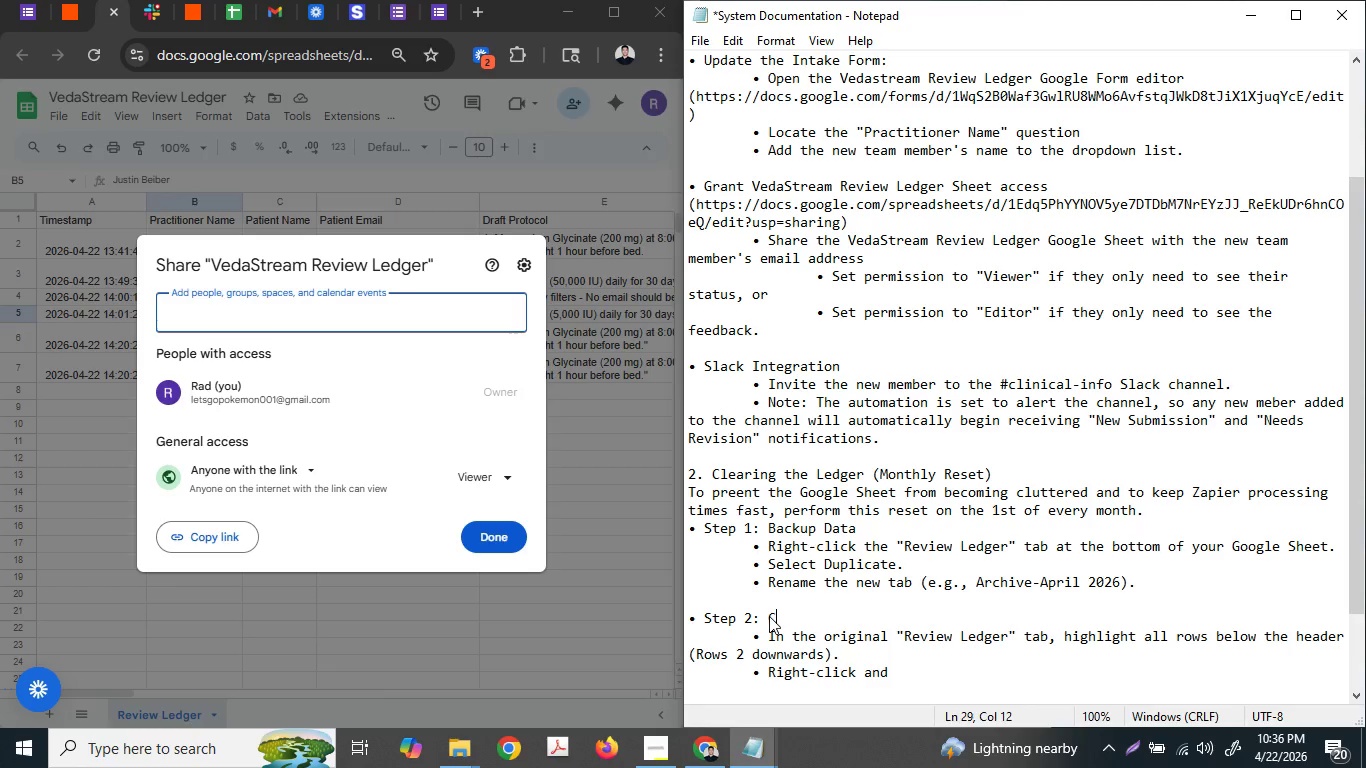 
type(Clear th)
 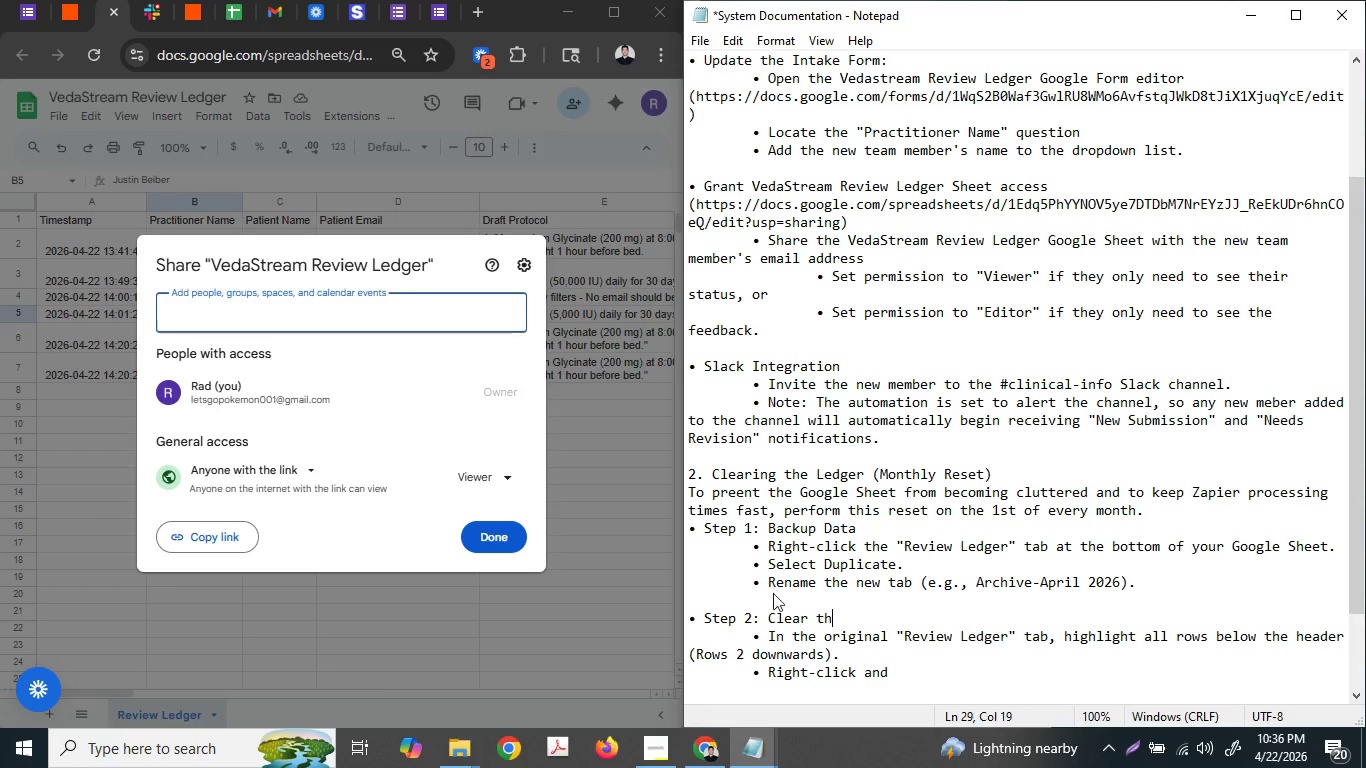 
type(e Active Ledger)
 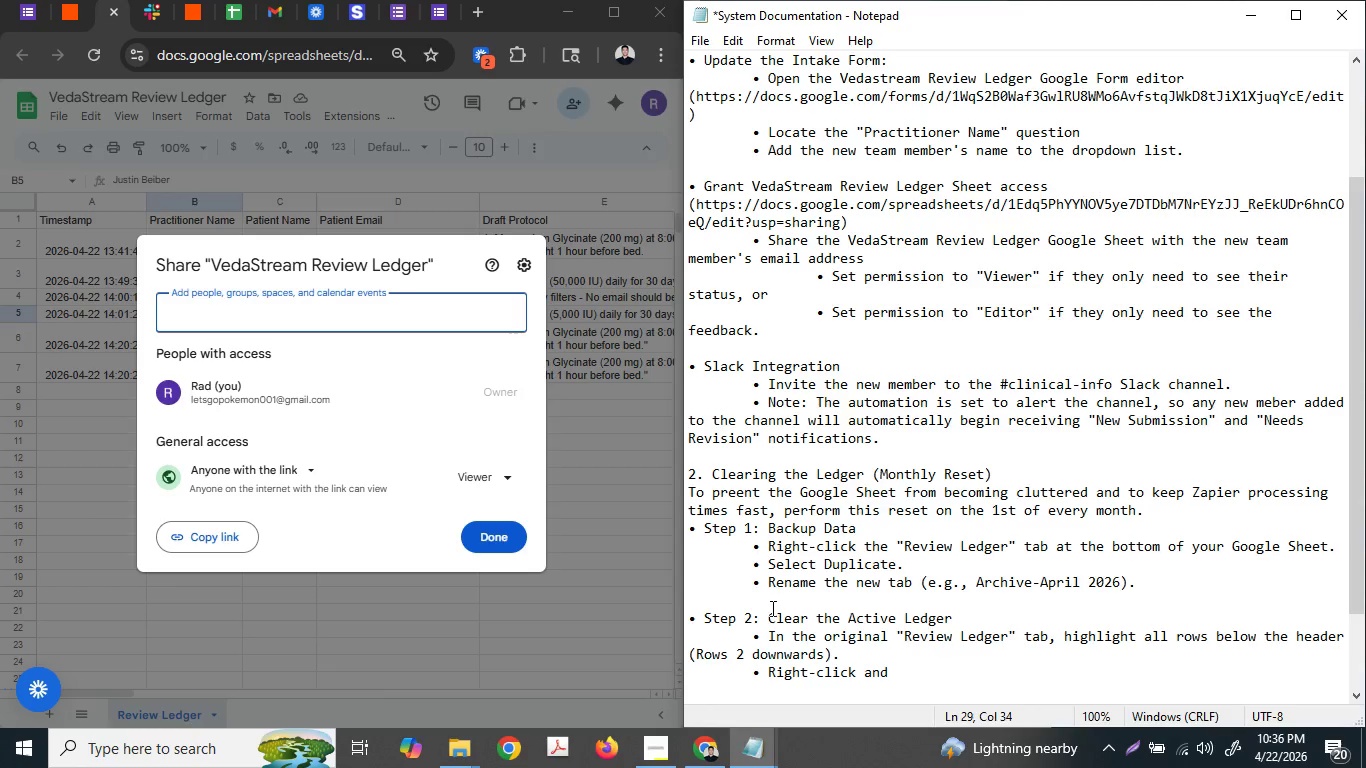 
left_click_drag(start_coordinate=[868, 550], to_coordinate=[877, 530])
 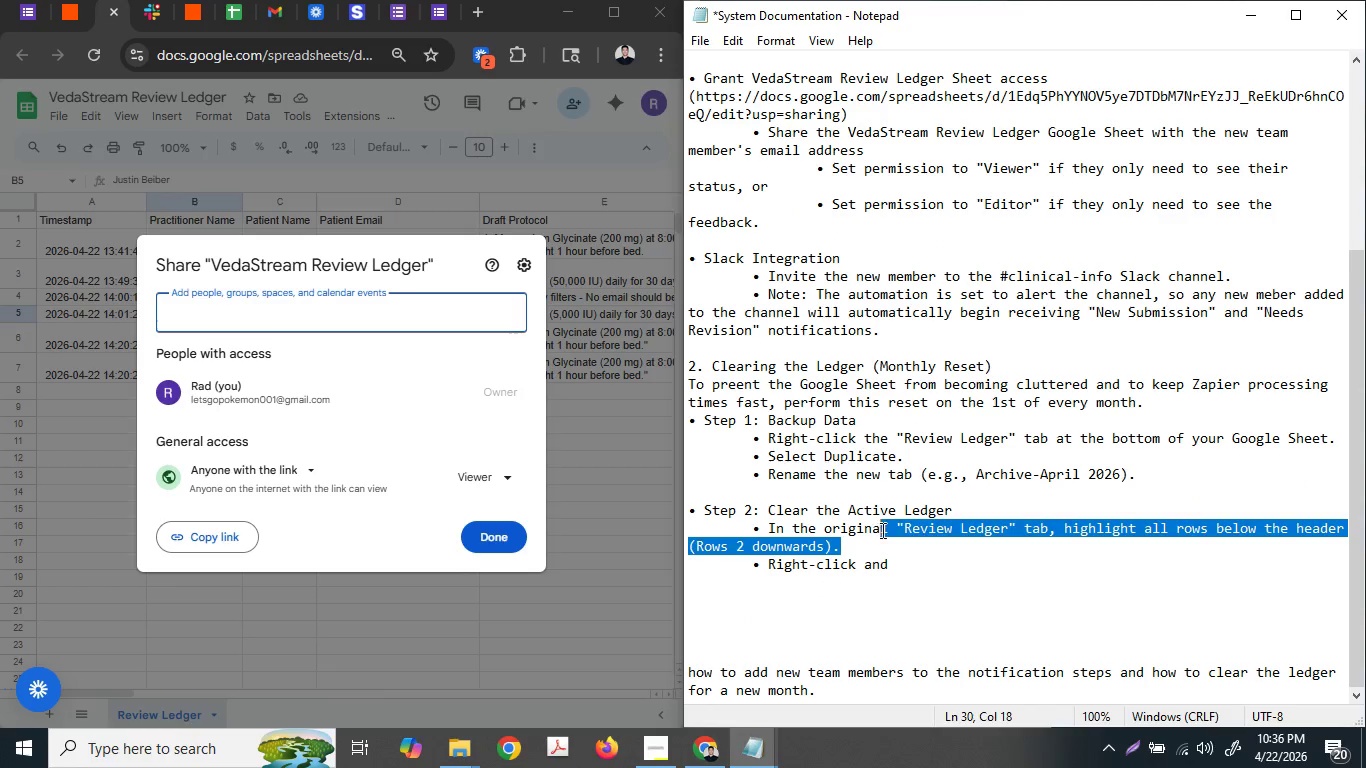 
scroll: coordinate [771, 608], scroll_direction: down, amount: 2.0
 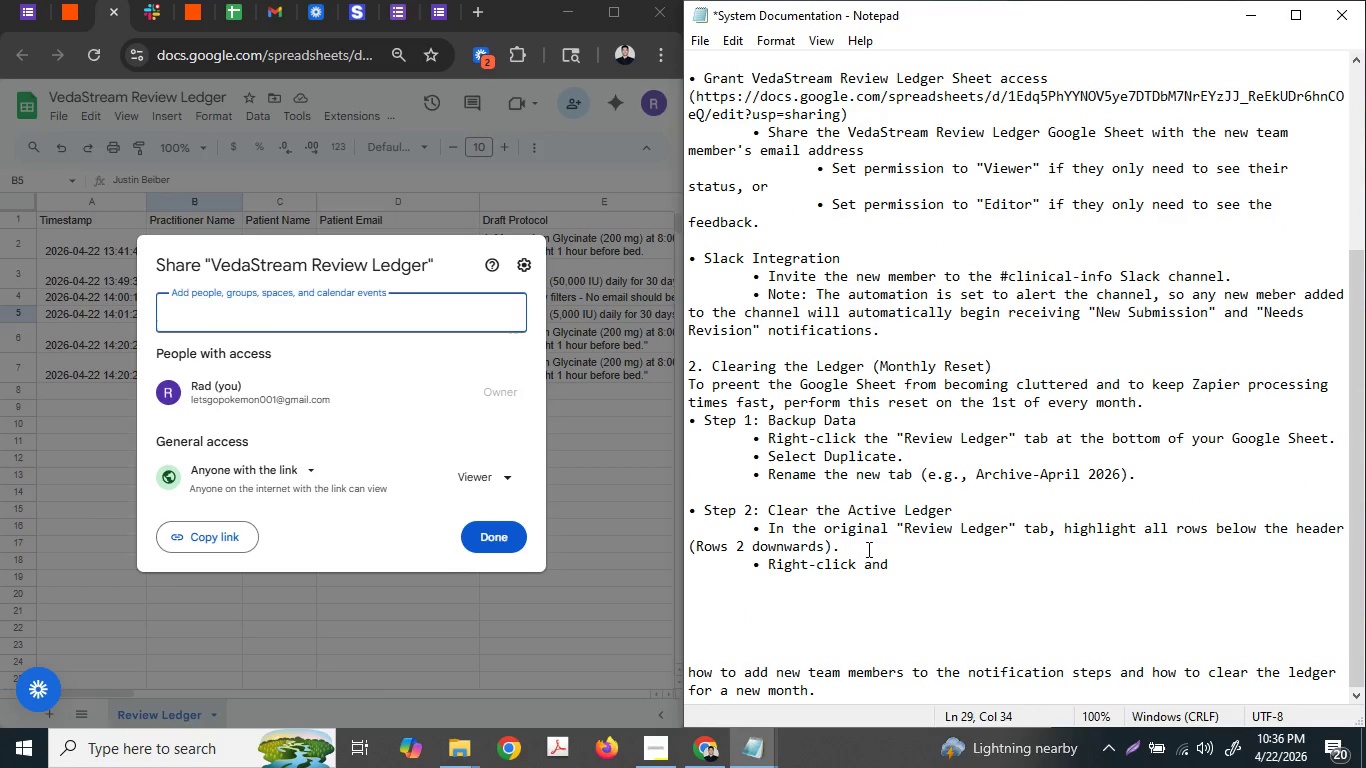 
left_click([881, 530])
 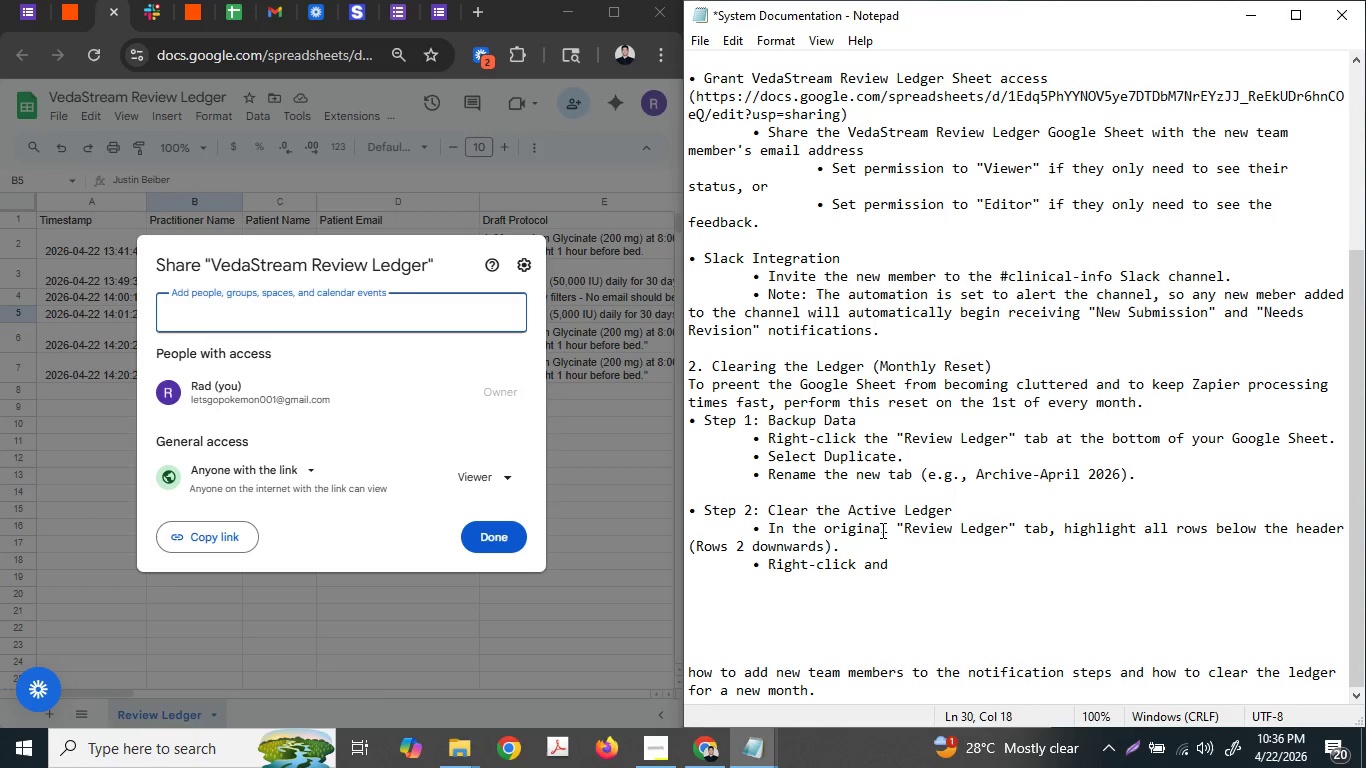 
left_click([908, 563])
 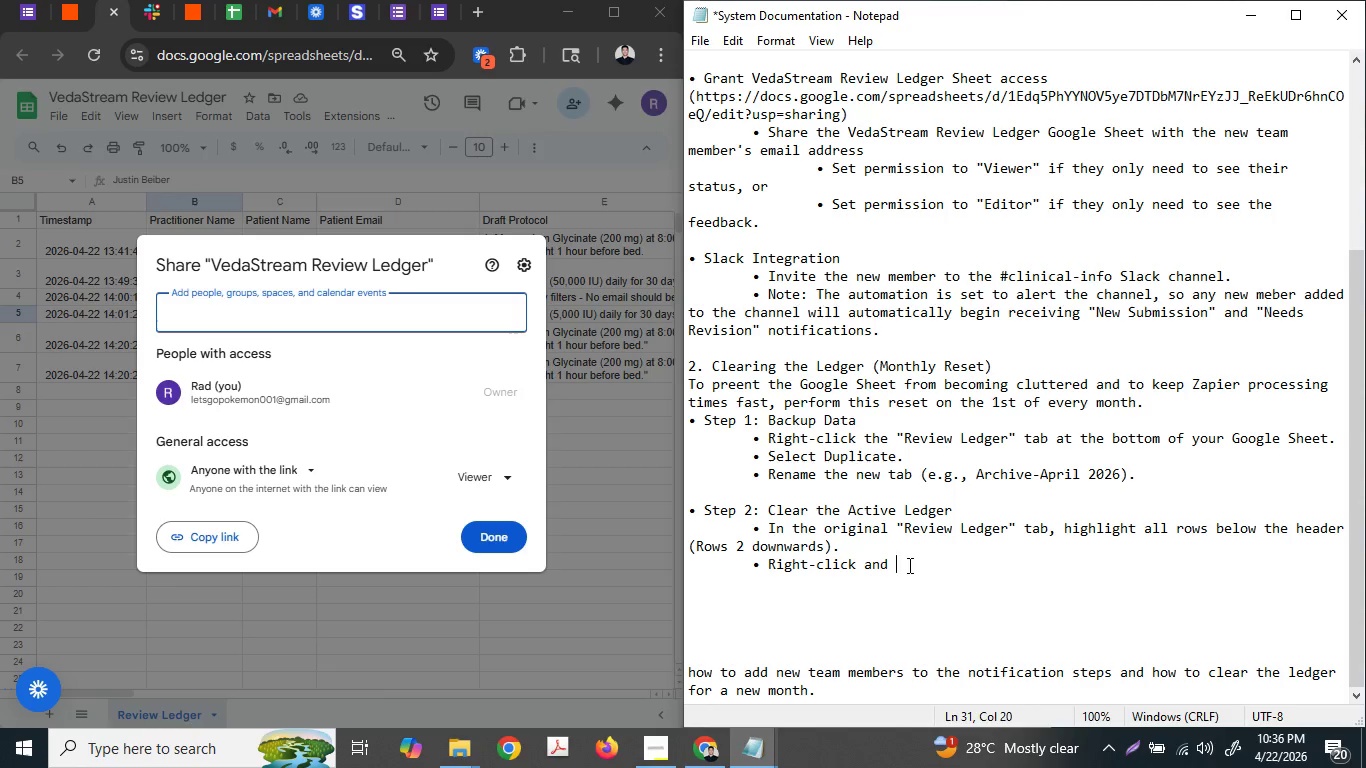 
type(select )
 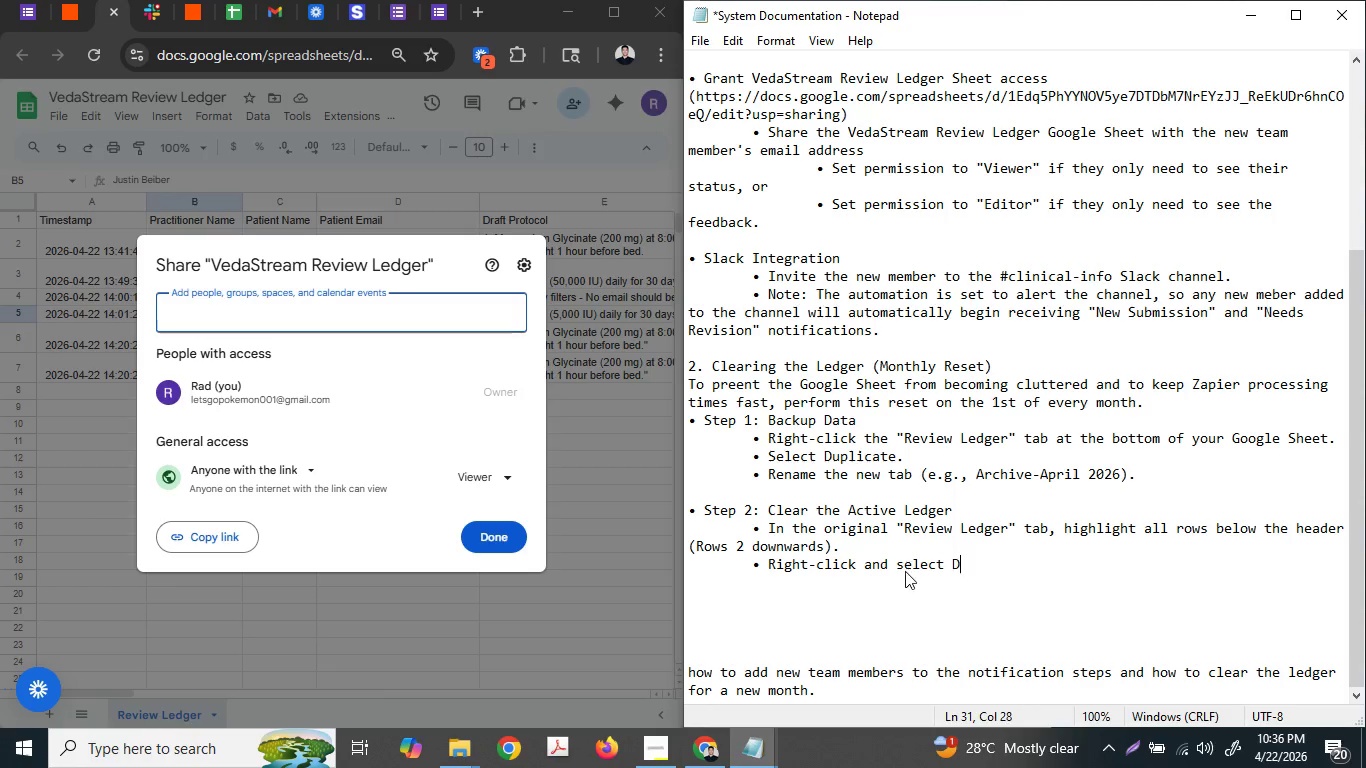 
type(Delete Rows.)
 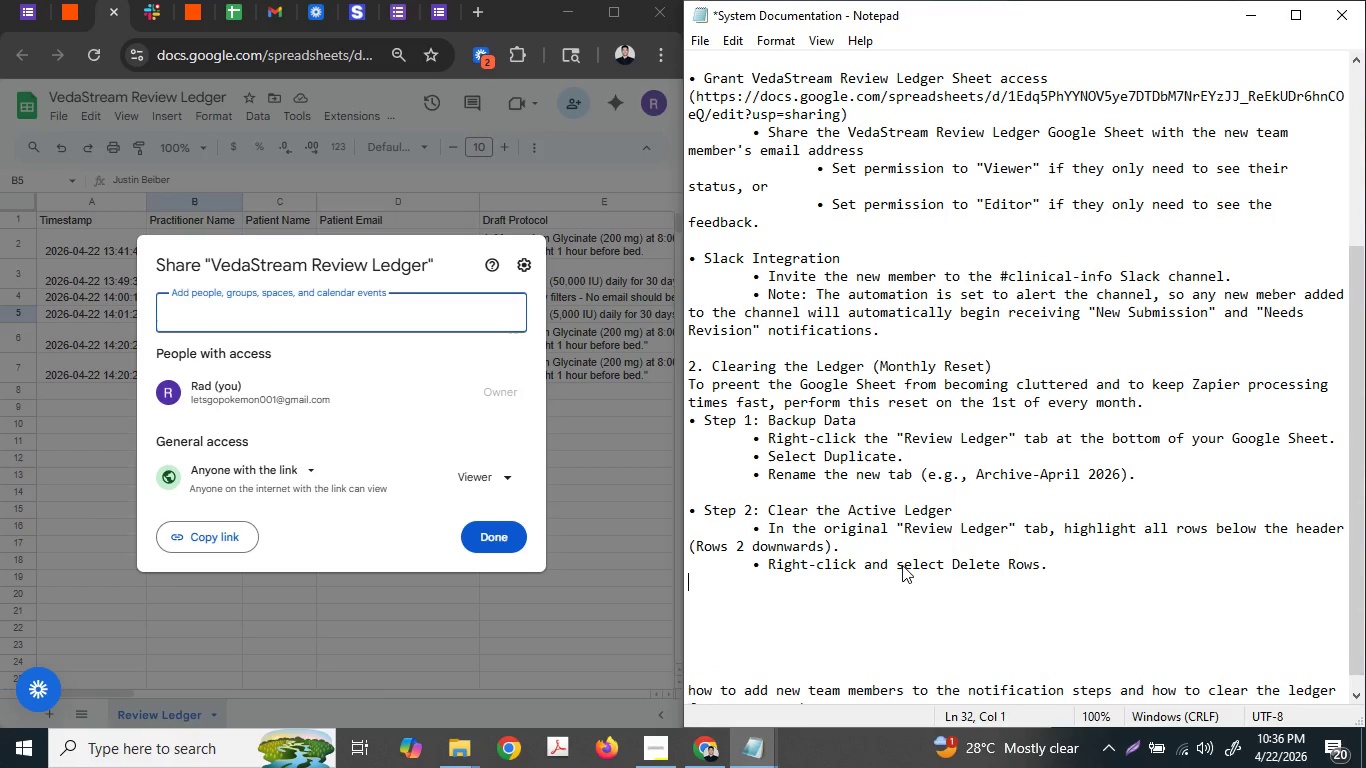 
key(Enter)
 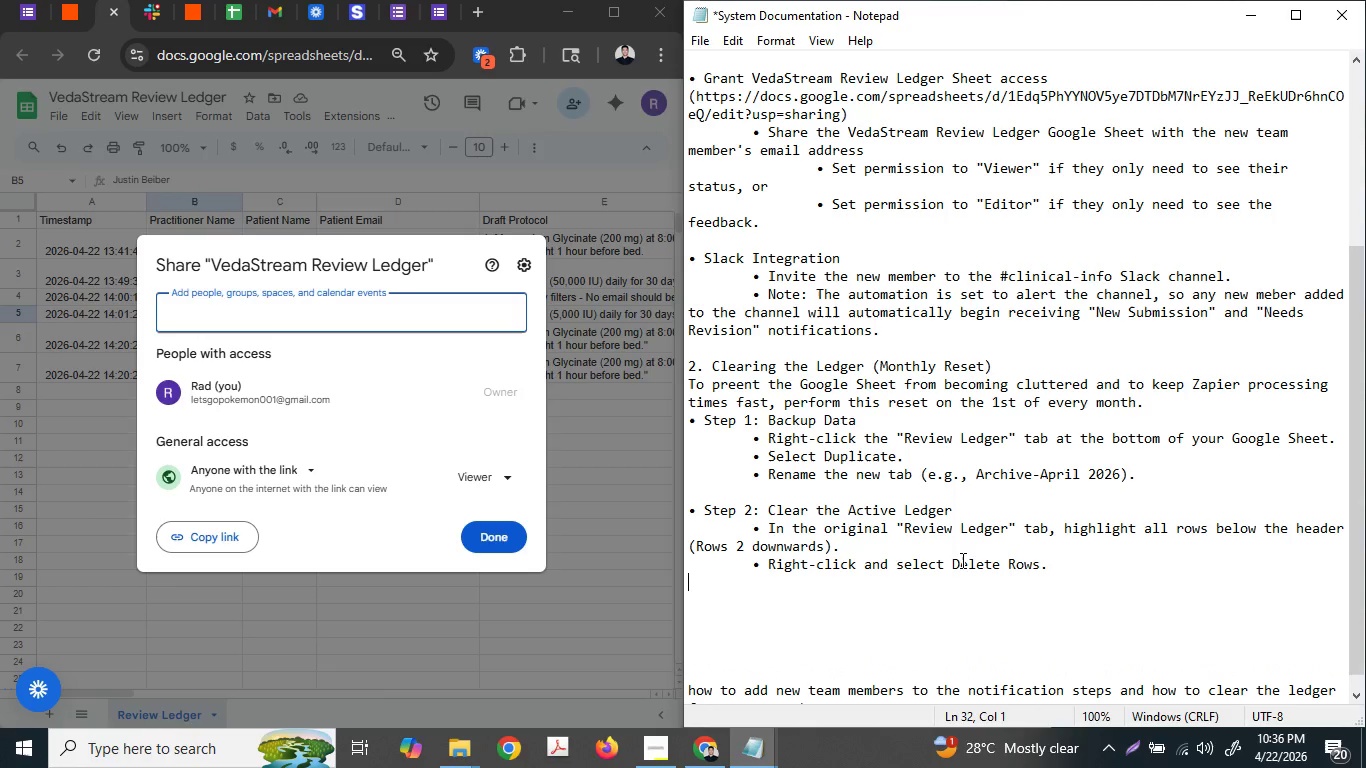 
left_click_drag(start_coordinate=[1076, 567], to_coordinate=[665, 568])
 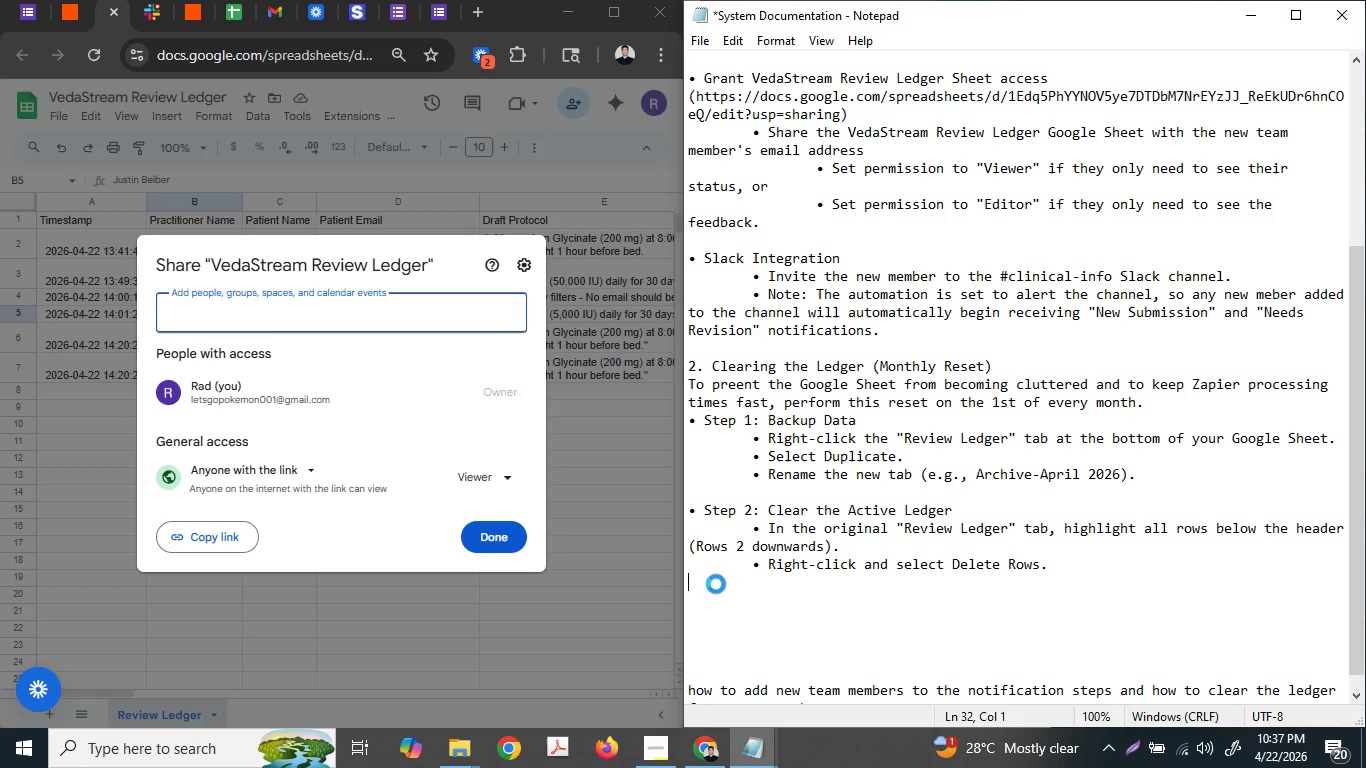 
key(Control+ControlLeft)
 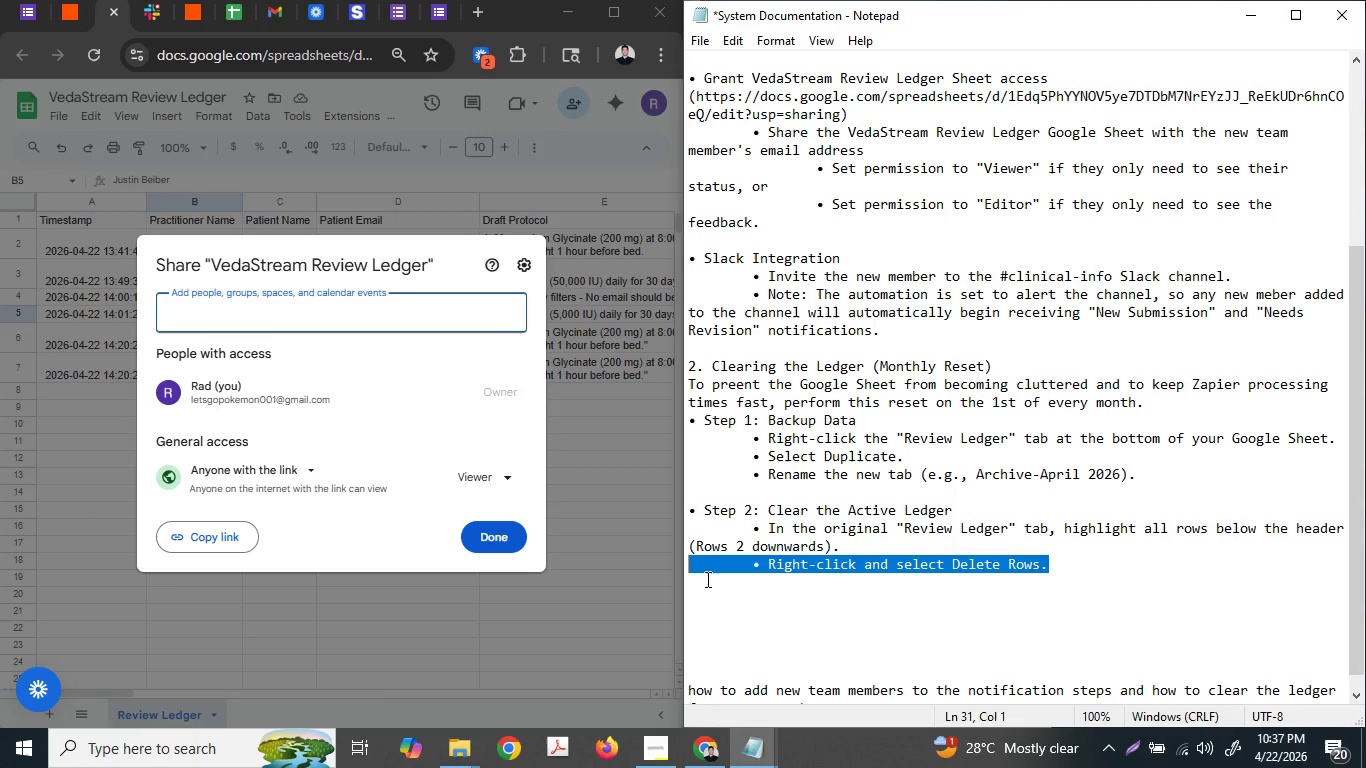 
key(Control+C)
 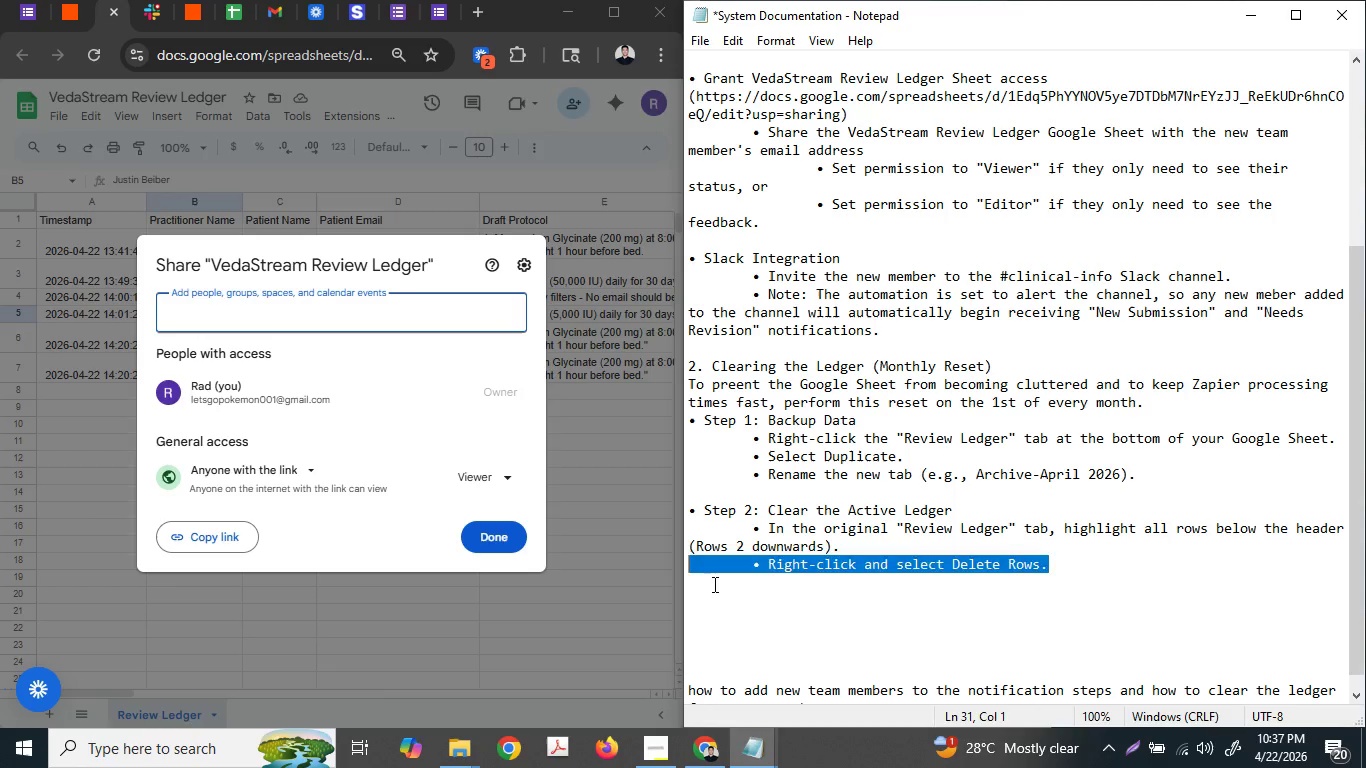 
left_click([713, 584])
 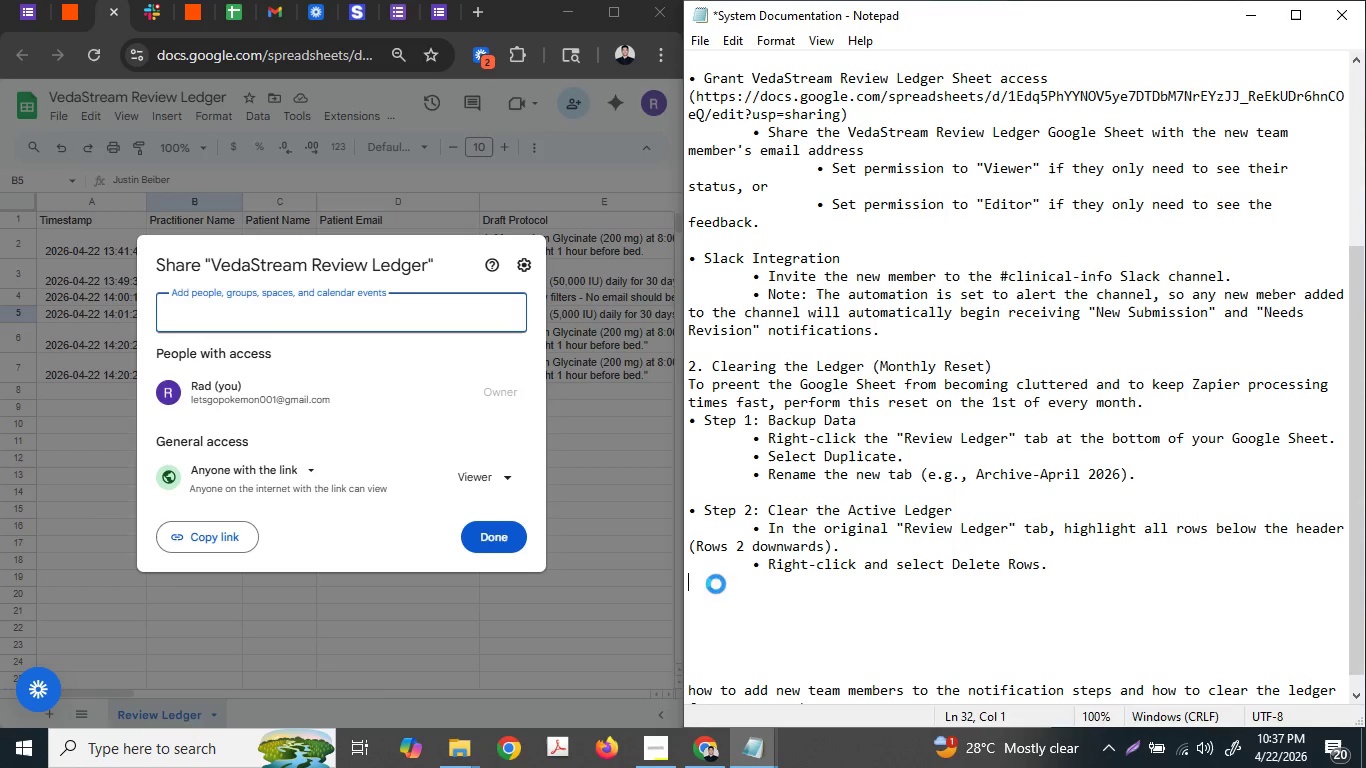 
key(Control+ControlLeft)
 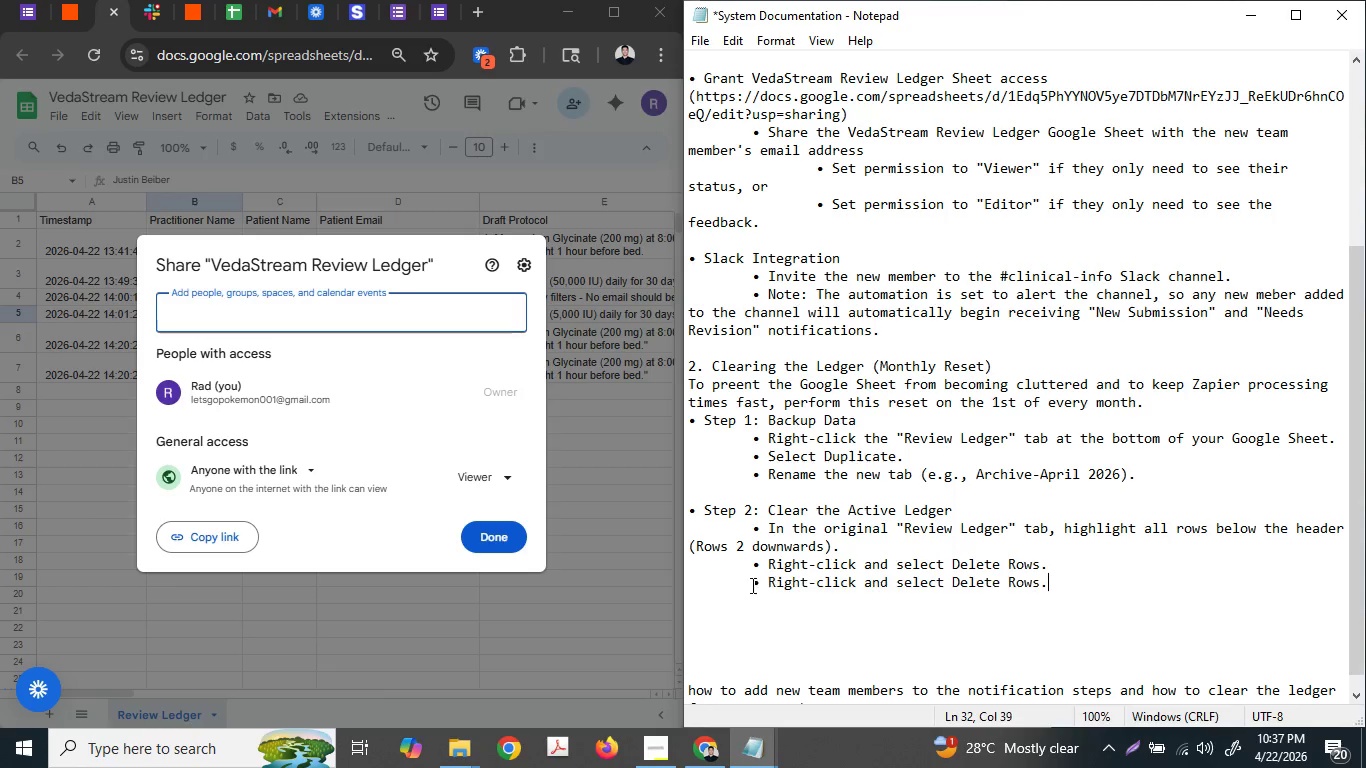 
key(Control+V)
 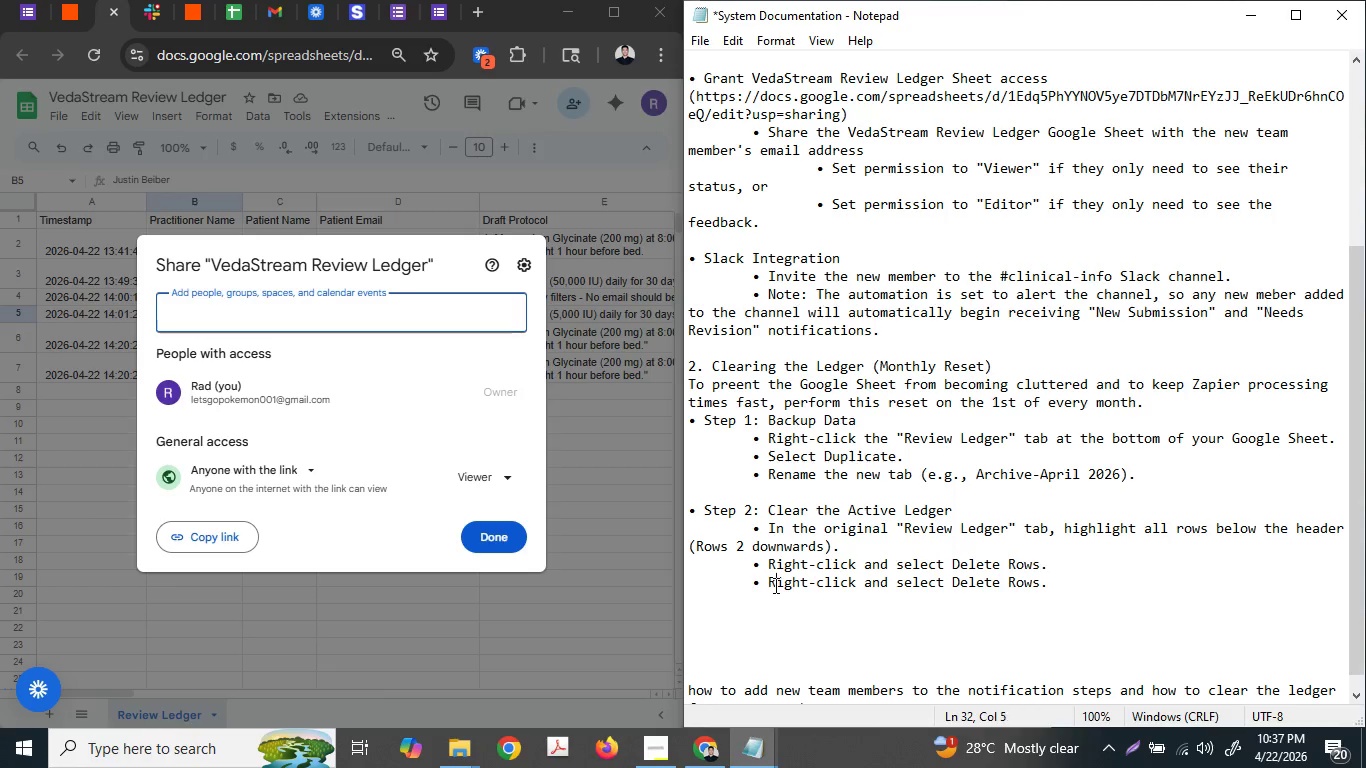 
left_click_drag(start_coordinate=[774, 585], to_coordinate=[1049, 596])
 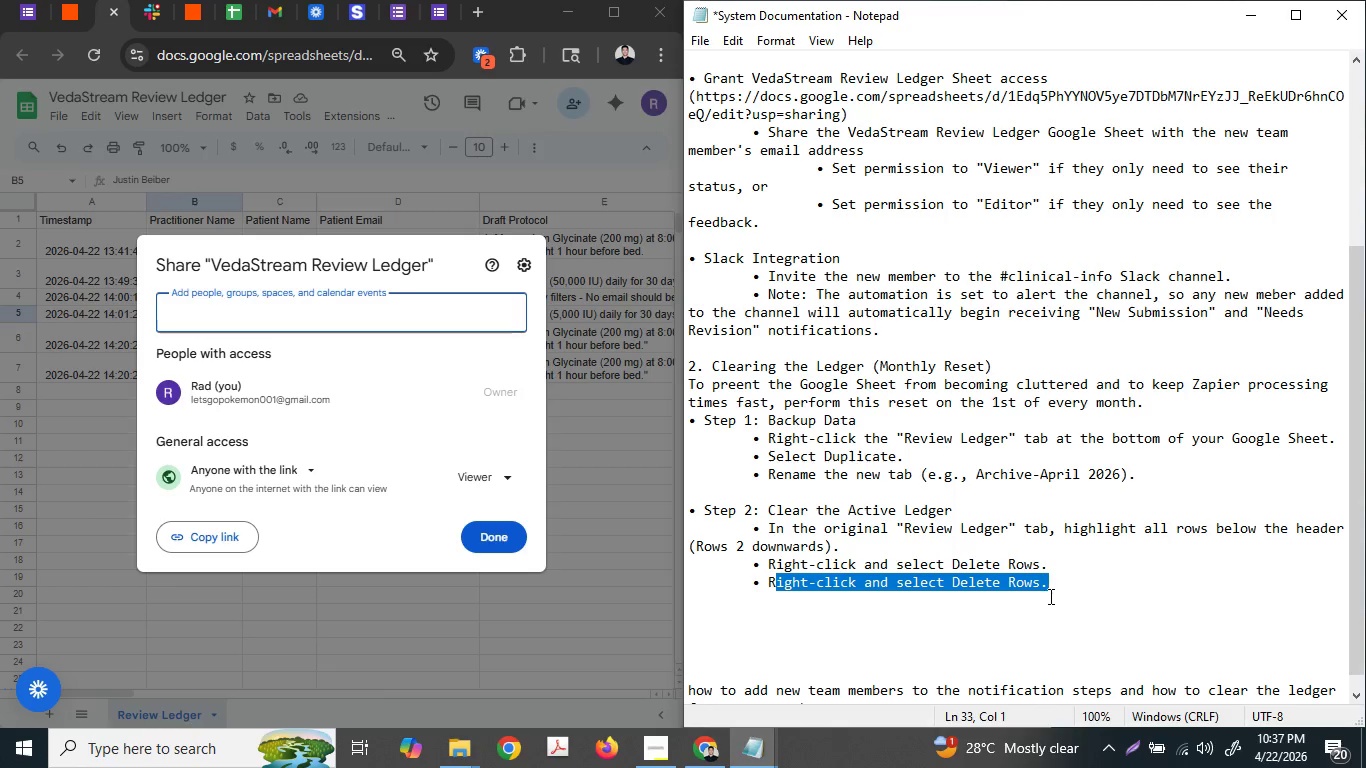 
key(Backspace)
key(Backspace)
type(Warning: )
 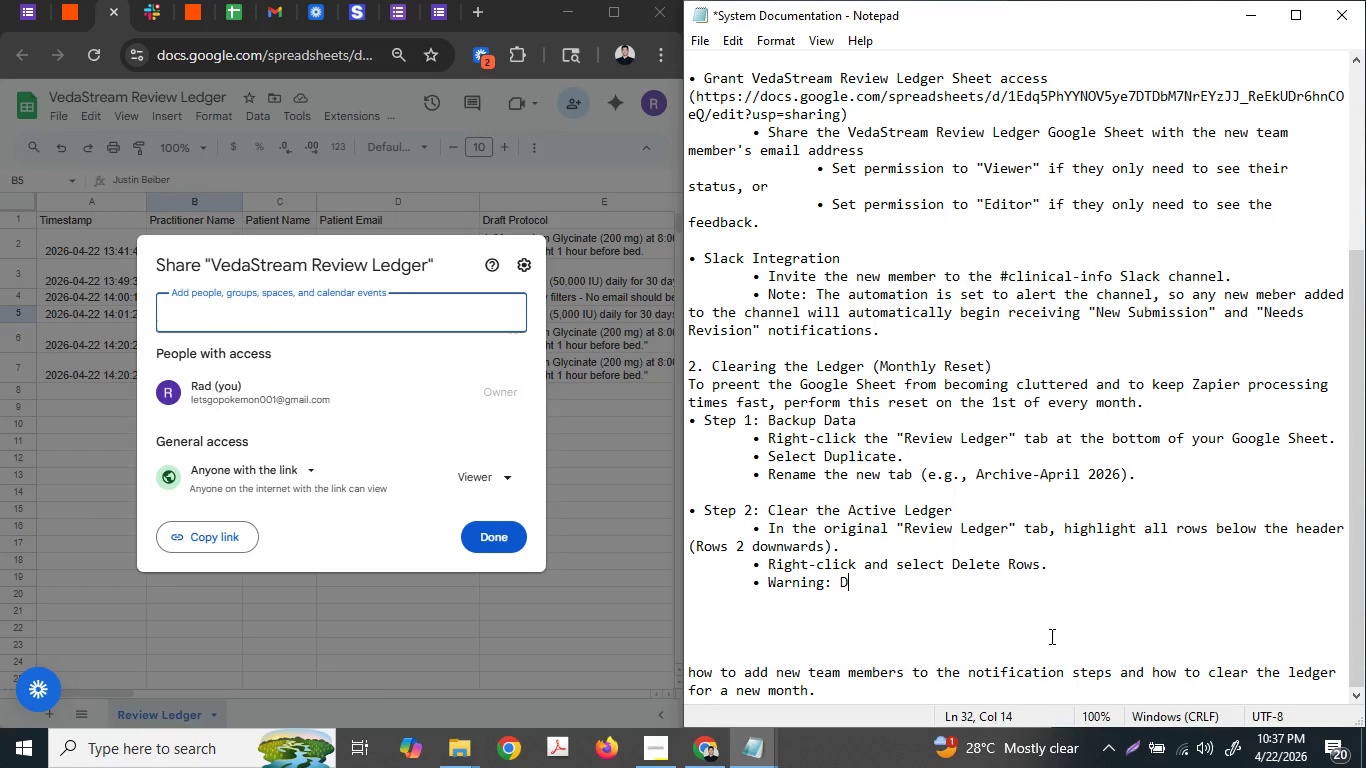 
type(Do not delete the Header )
 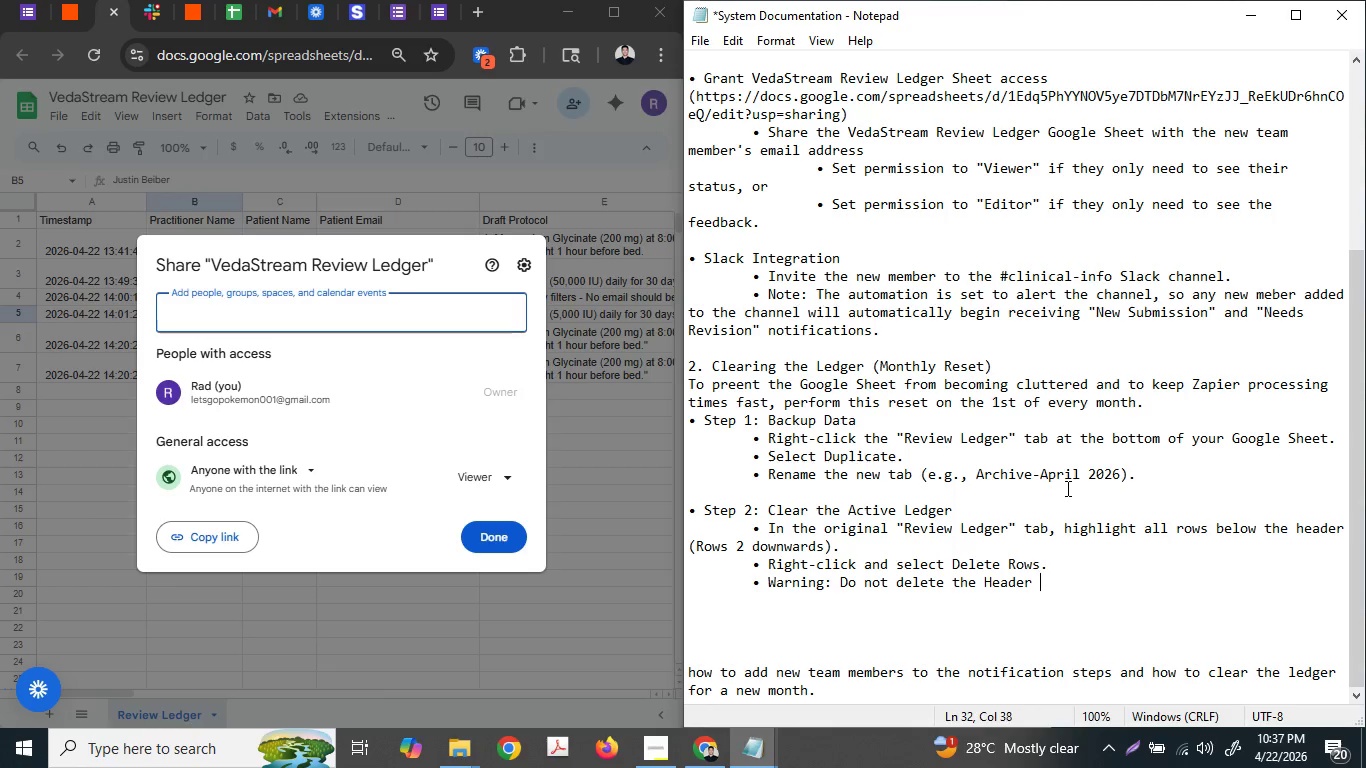 
type(Row (S)
key(Backspace)
type(Row 1)
 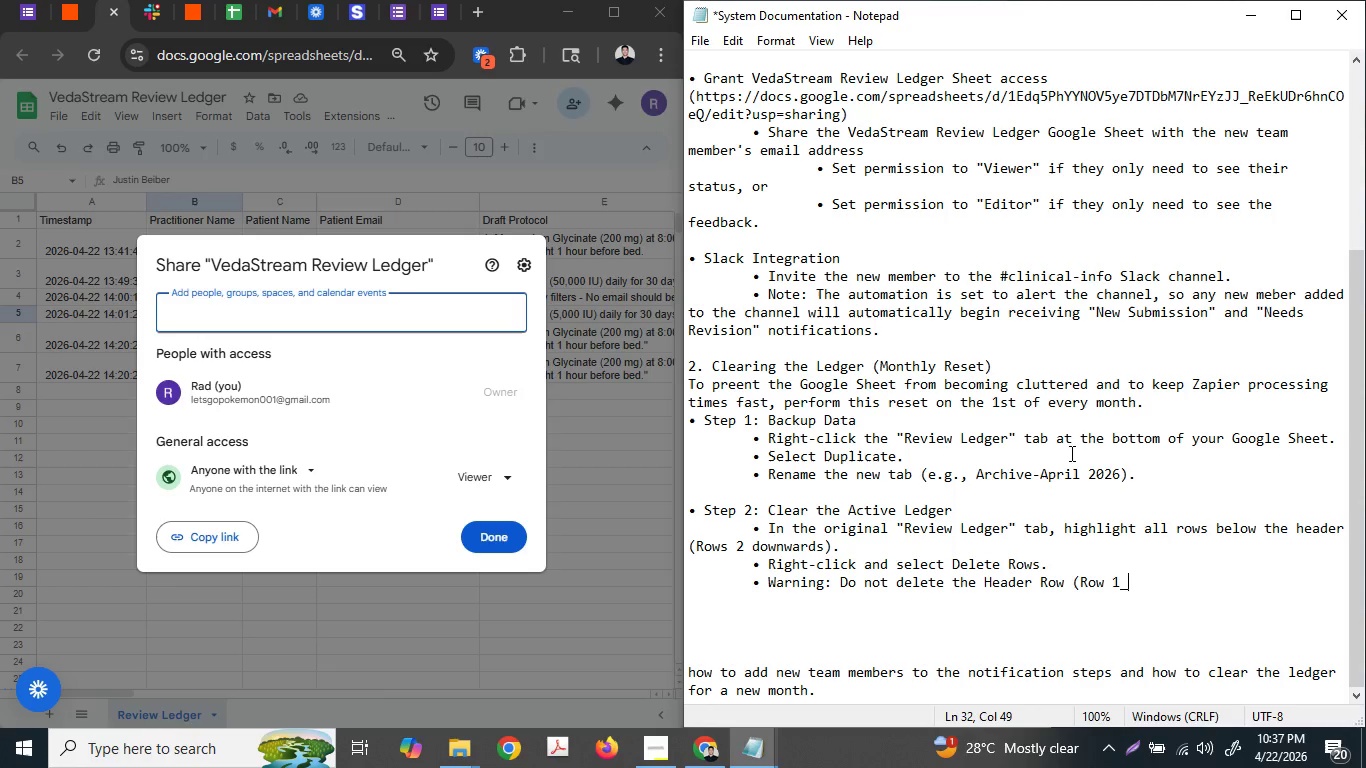 
 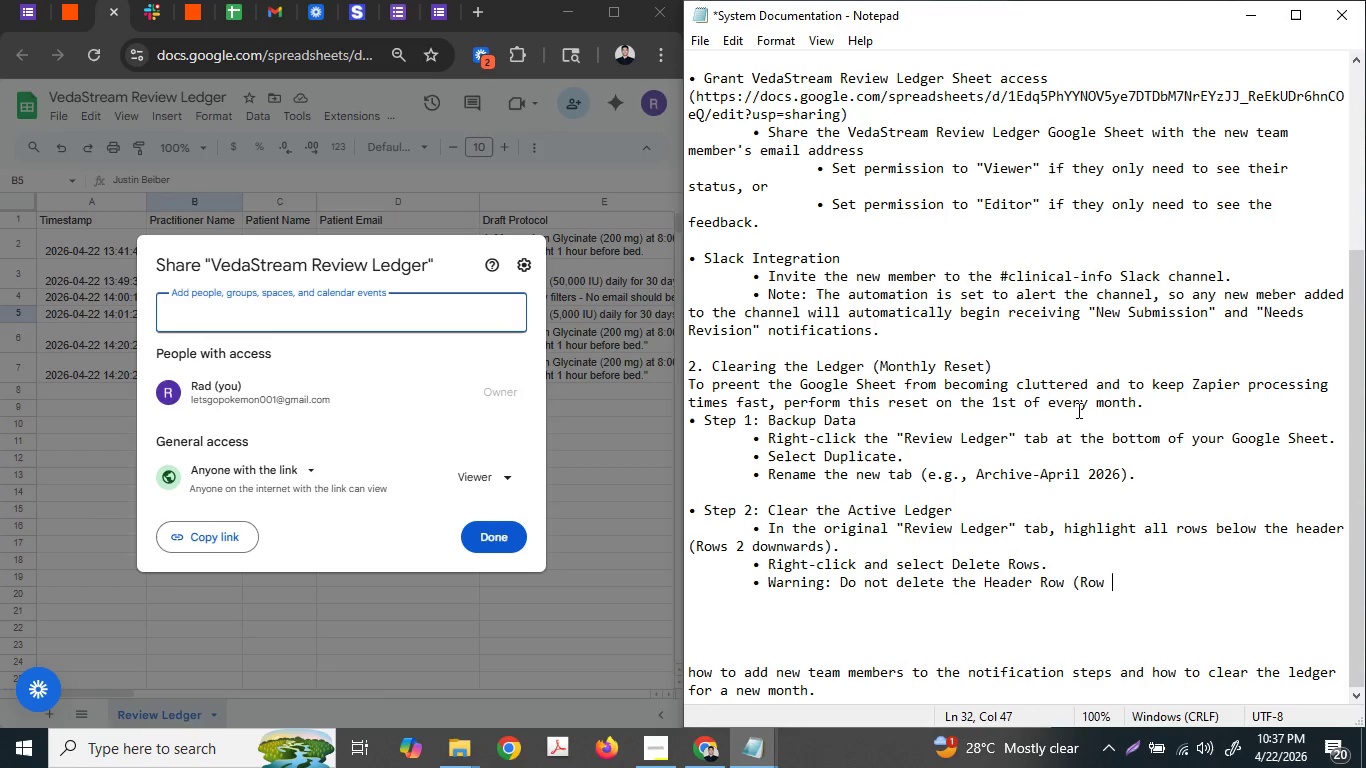 
key(Shift+ShiftLeft)
 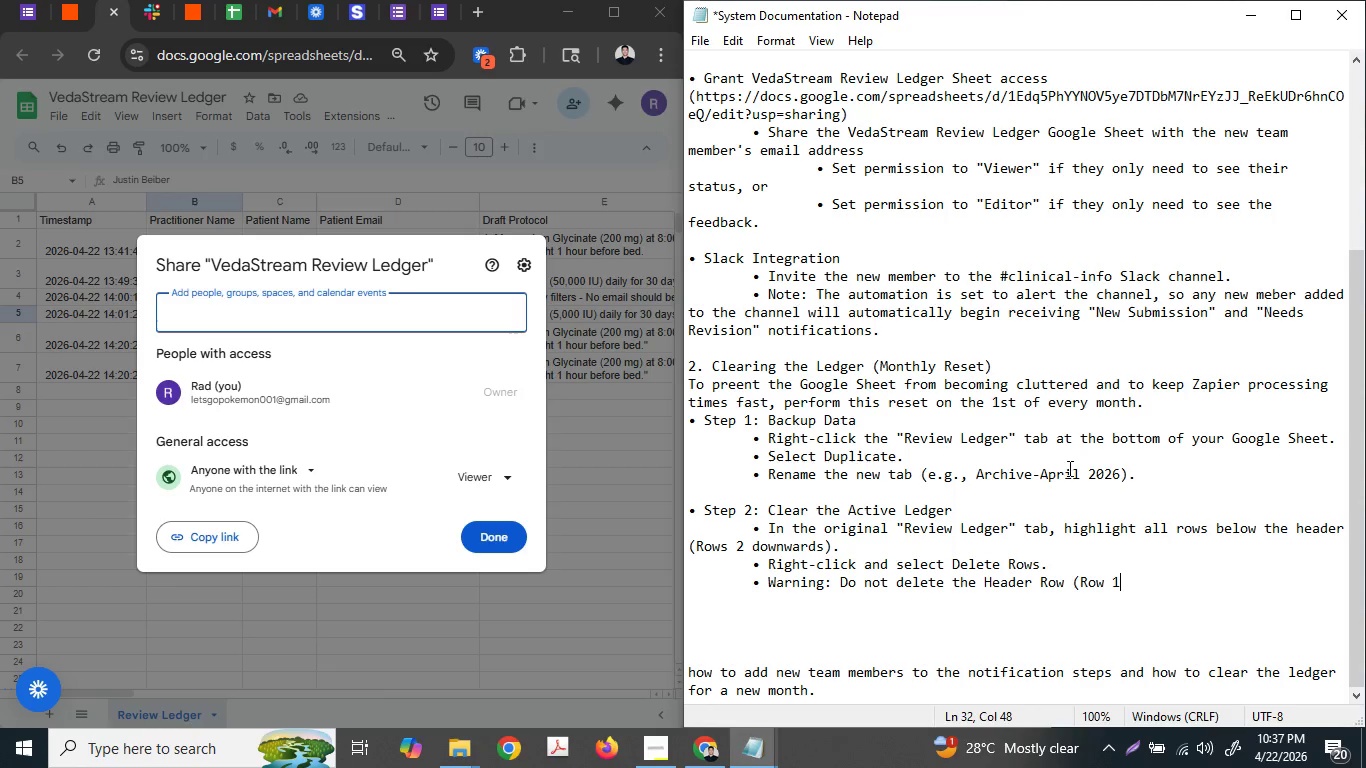 
key(Shift+Minus)
 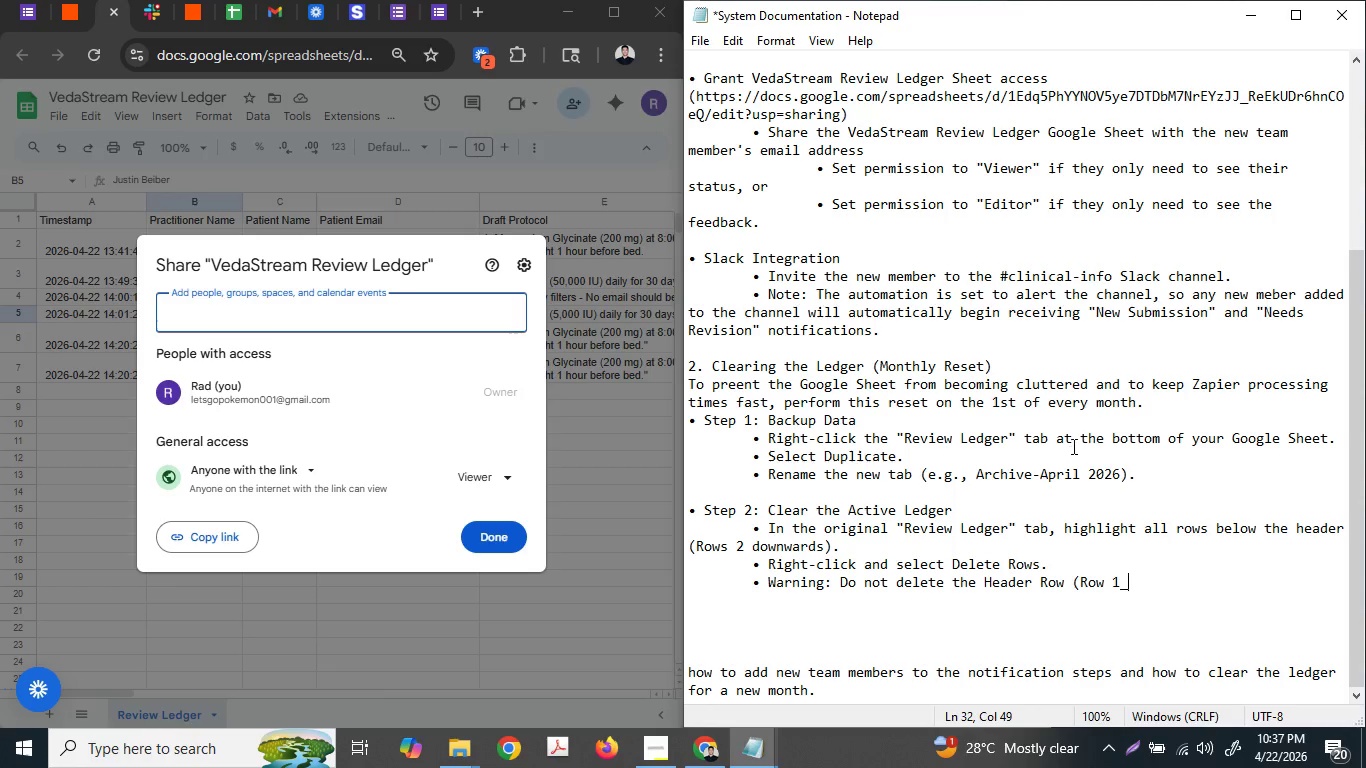 
key(Shift+Backspace)
 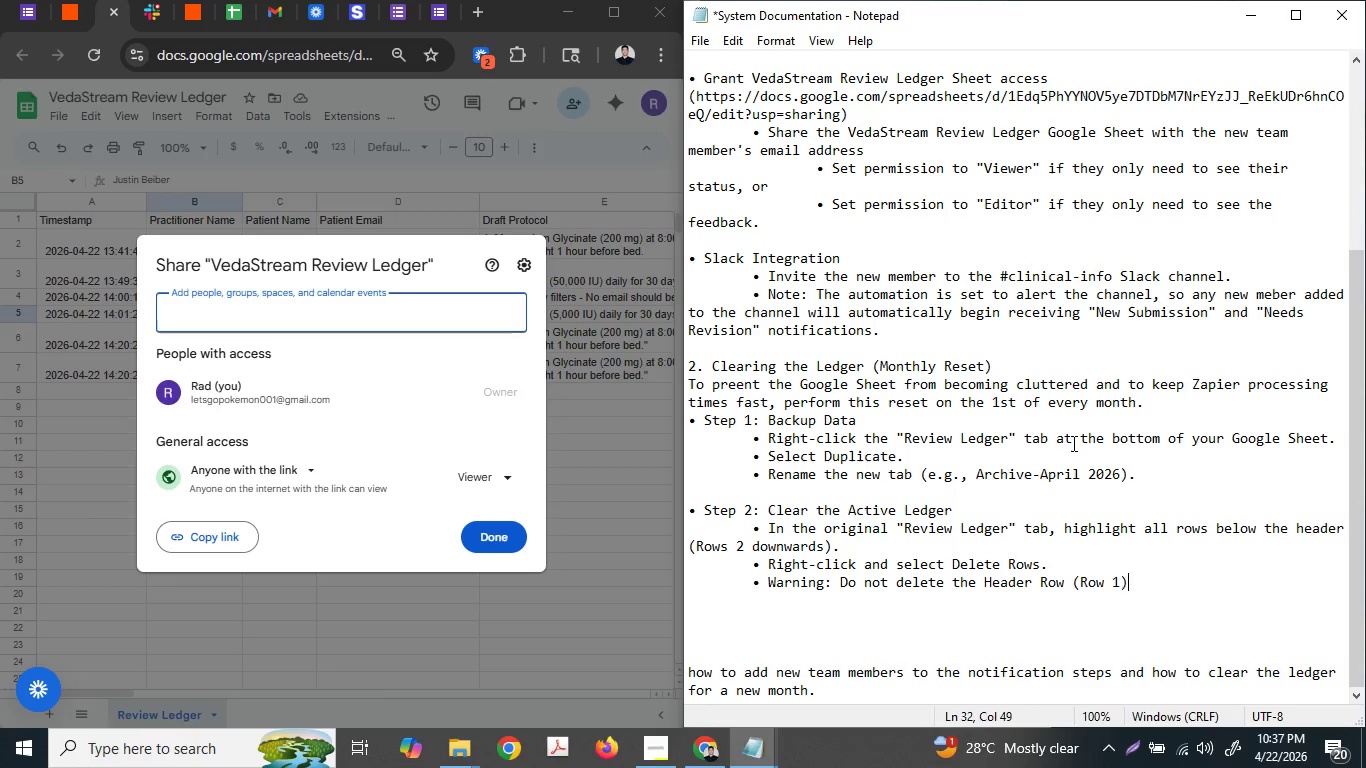 
key(Shift+0)
 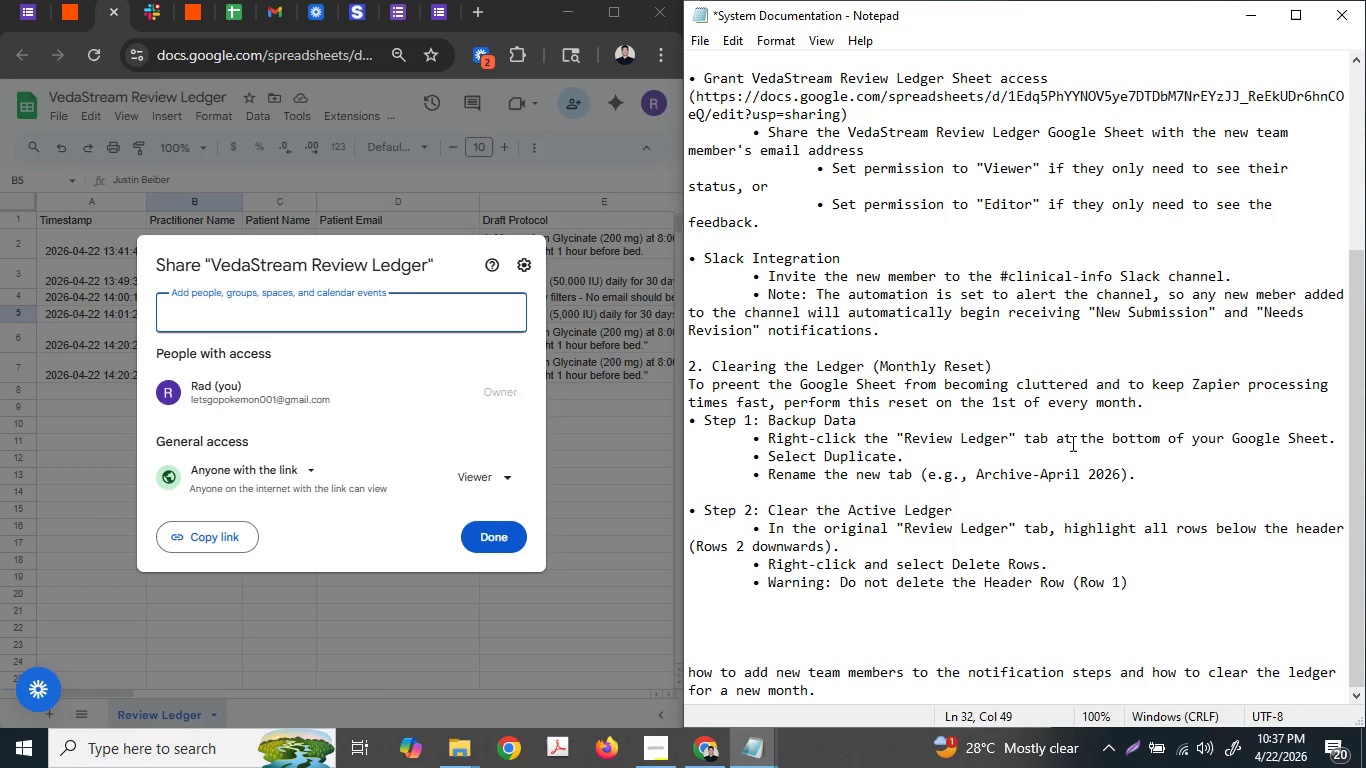 
key(Comma)
 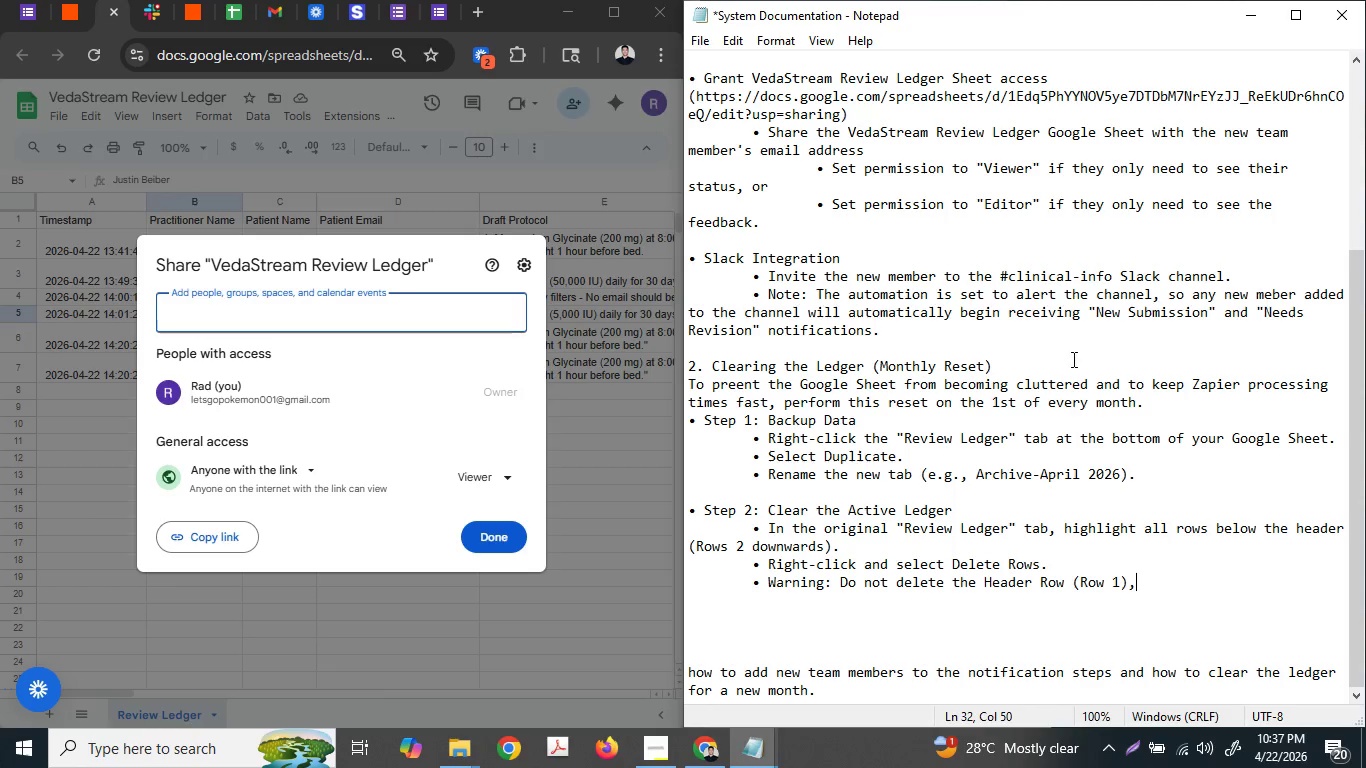 
key(Space)
 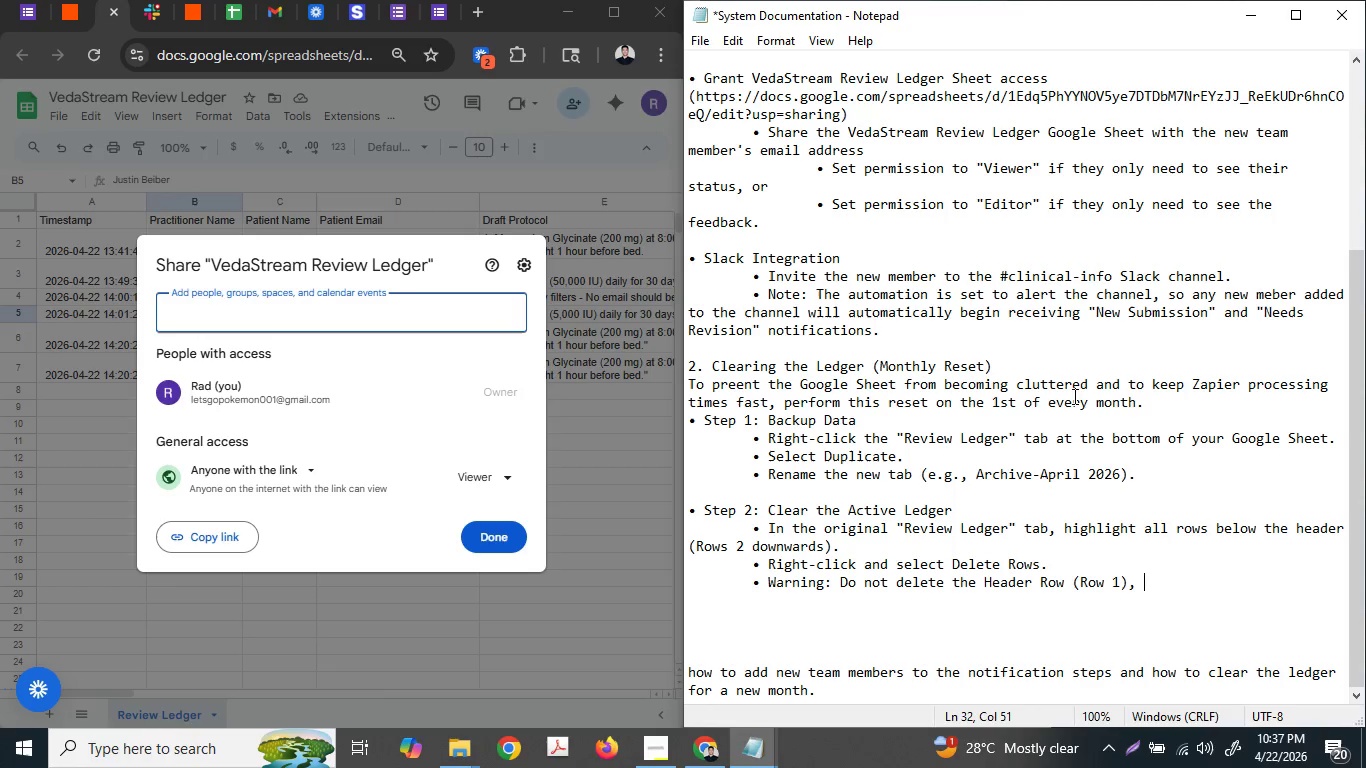 
key(A)
 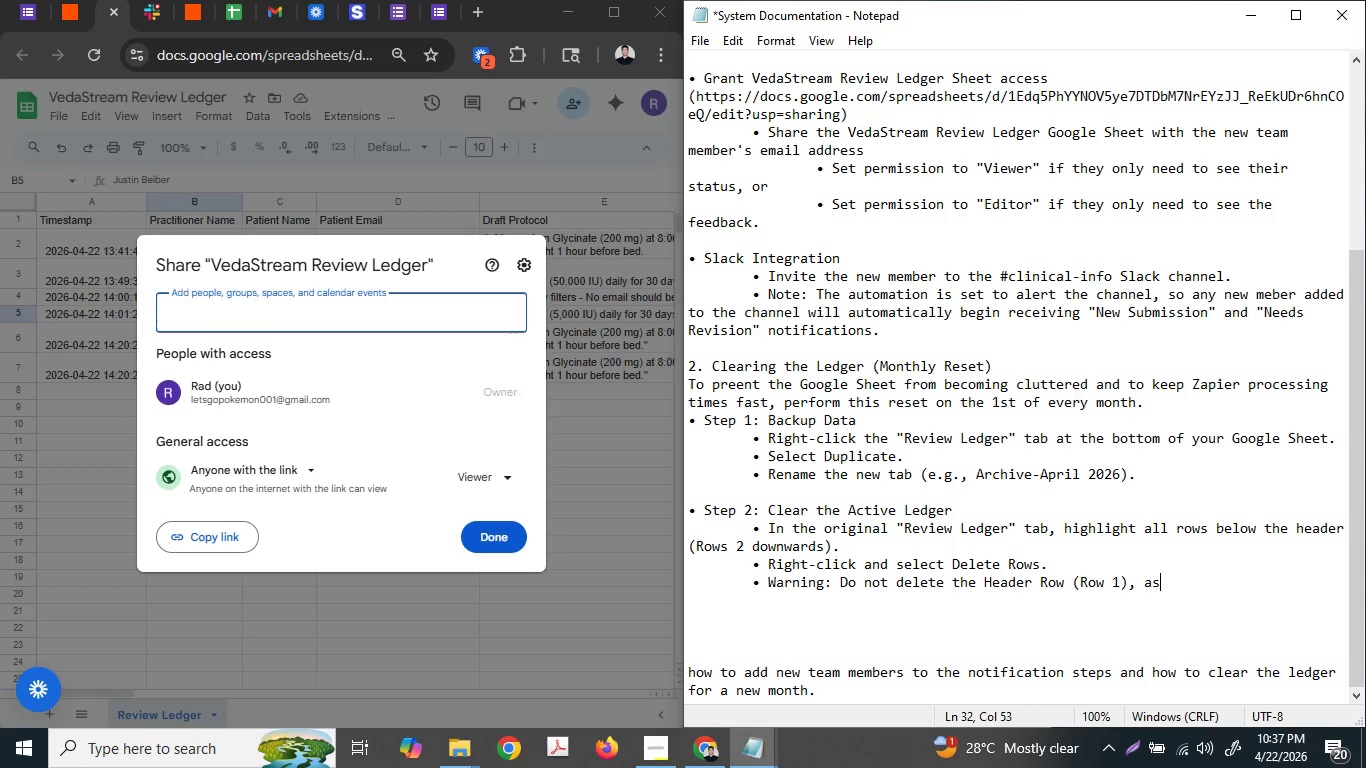 
type(s this willb )
 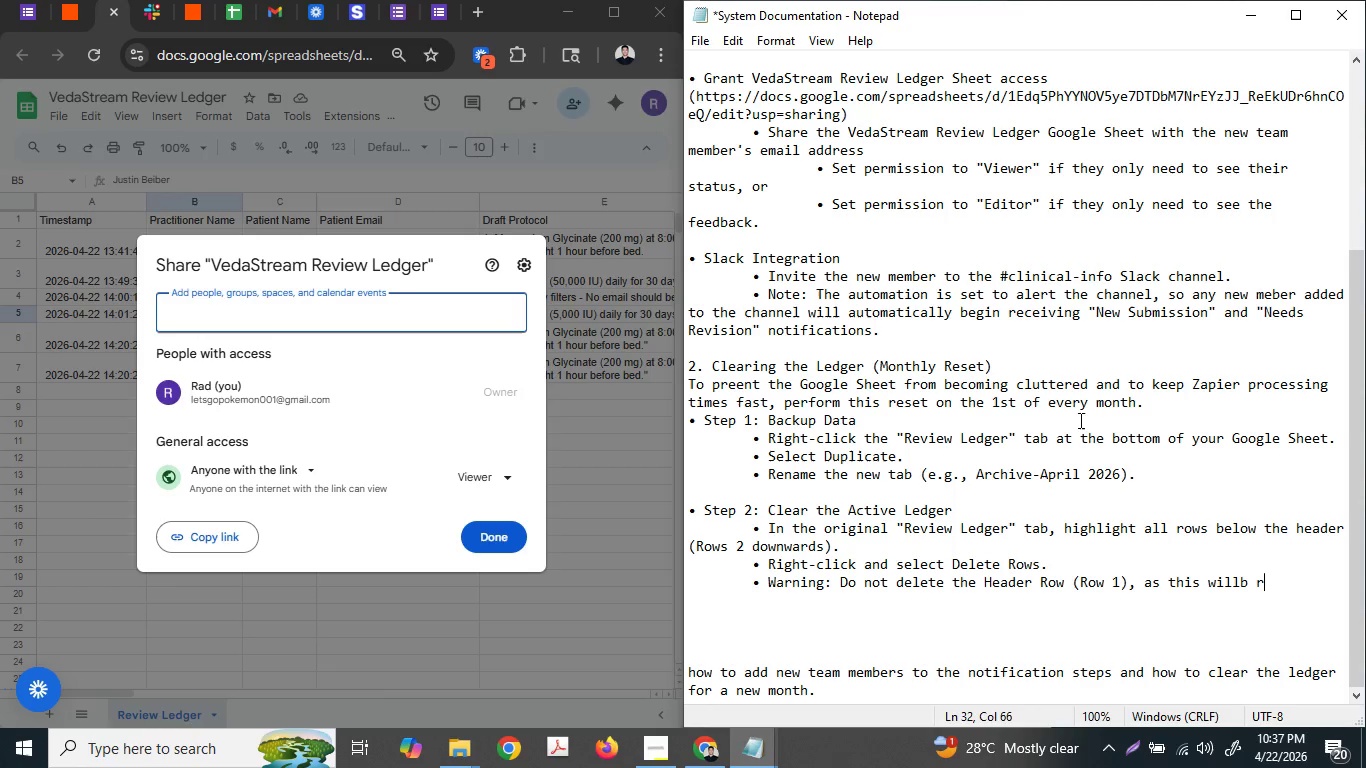 
type(rea)
key(Backspace)
key(Backspace)
key(Backspace)
key(Backspace)
key(Backspace)
type( )
 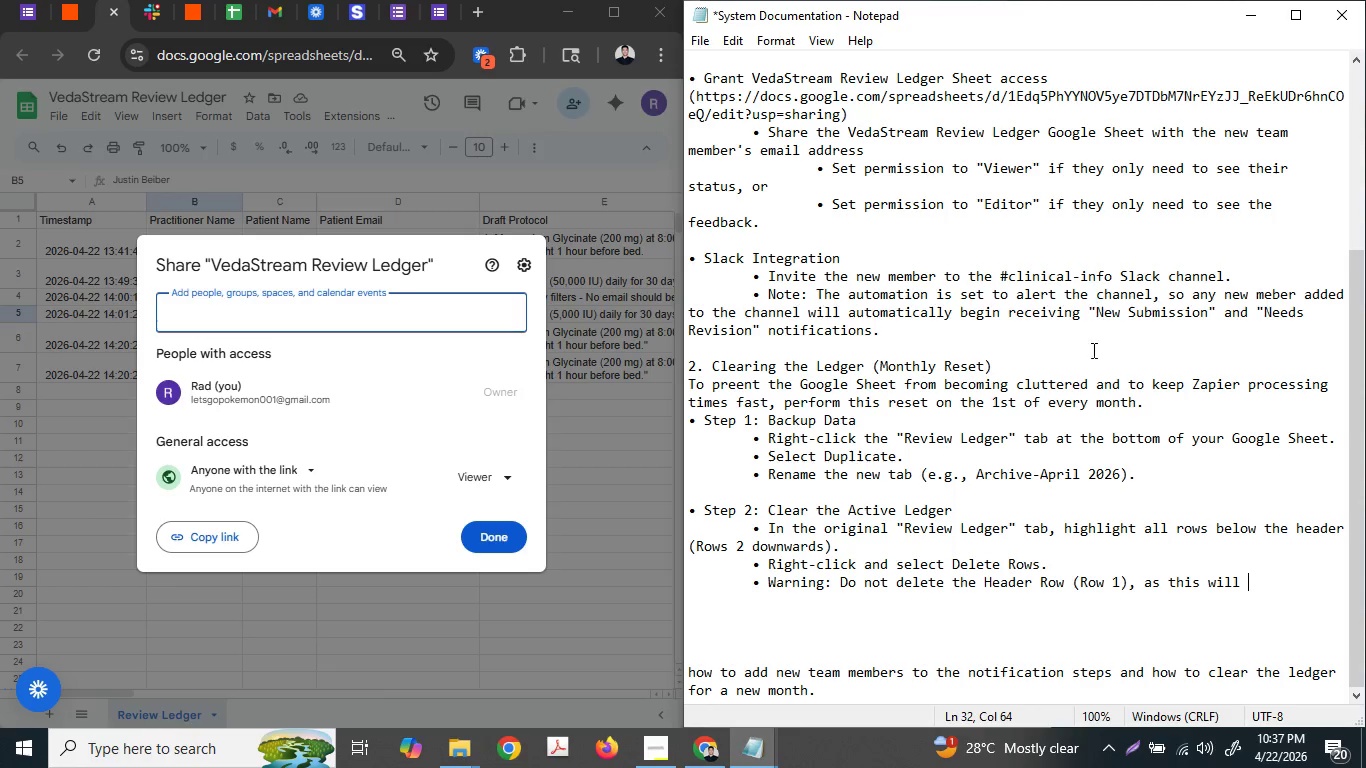 
type(break the Zapier )
 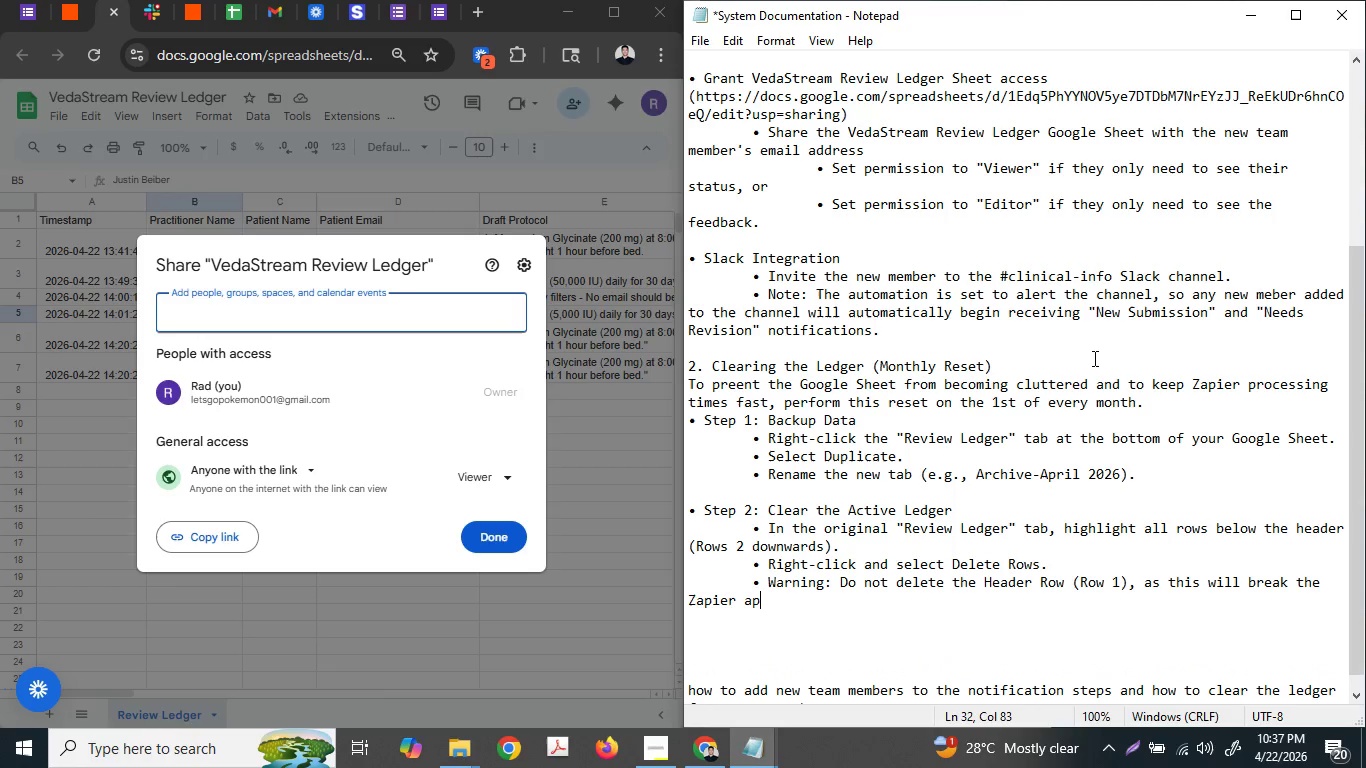 
 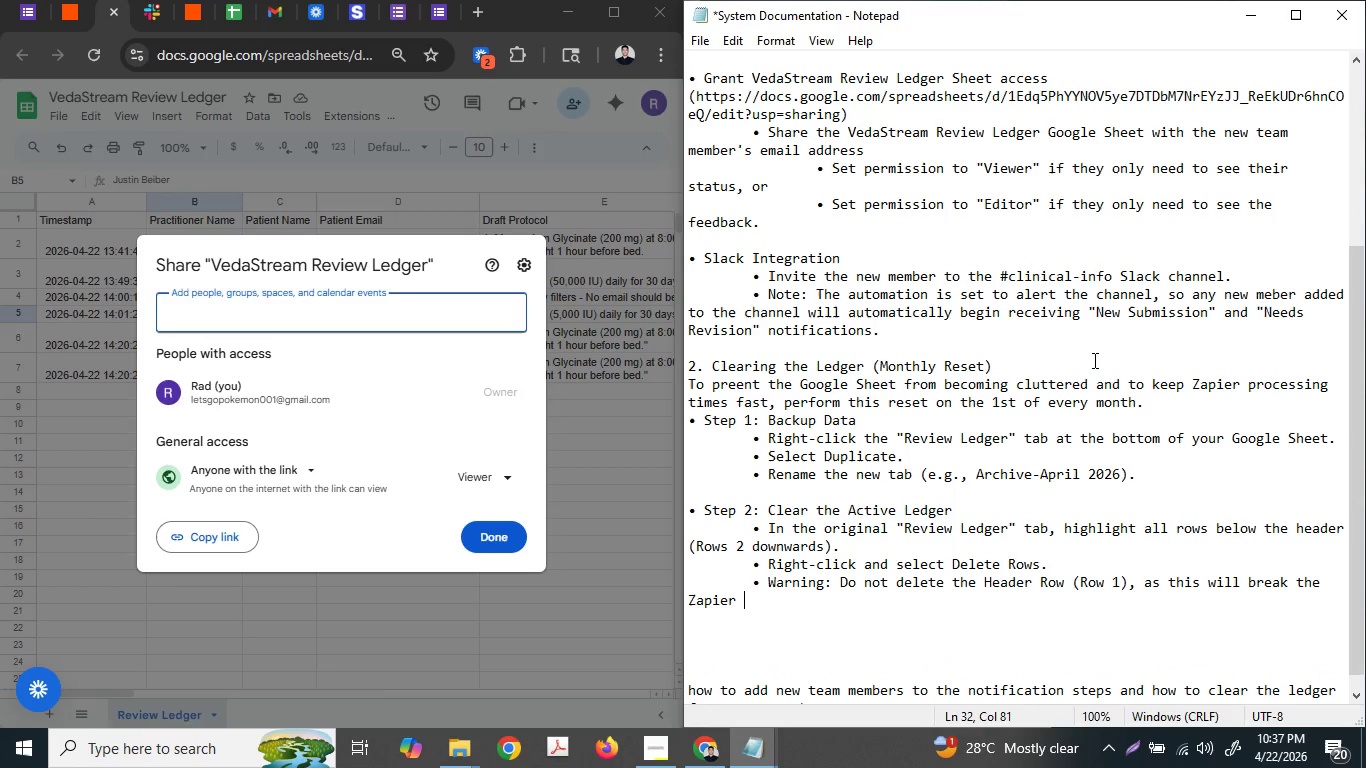 
type(app)
key(Backspace)
key(Backspace)
key(Backspace)
type(mapping.)
 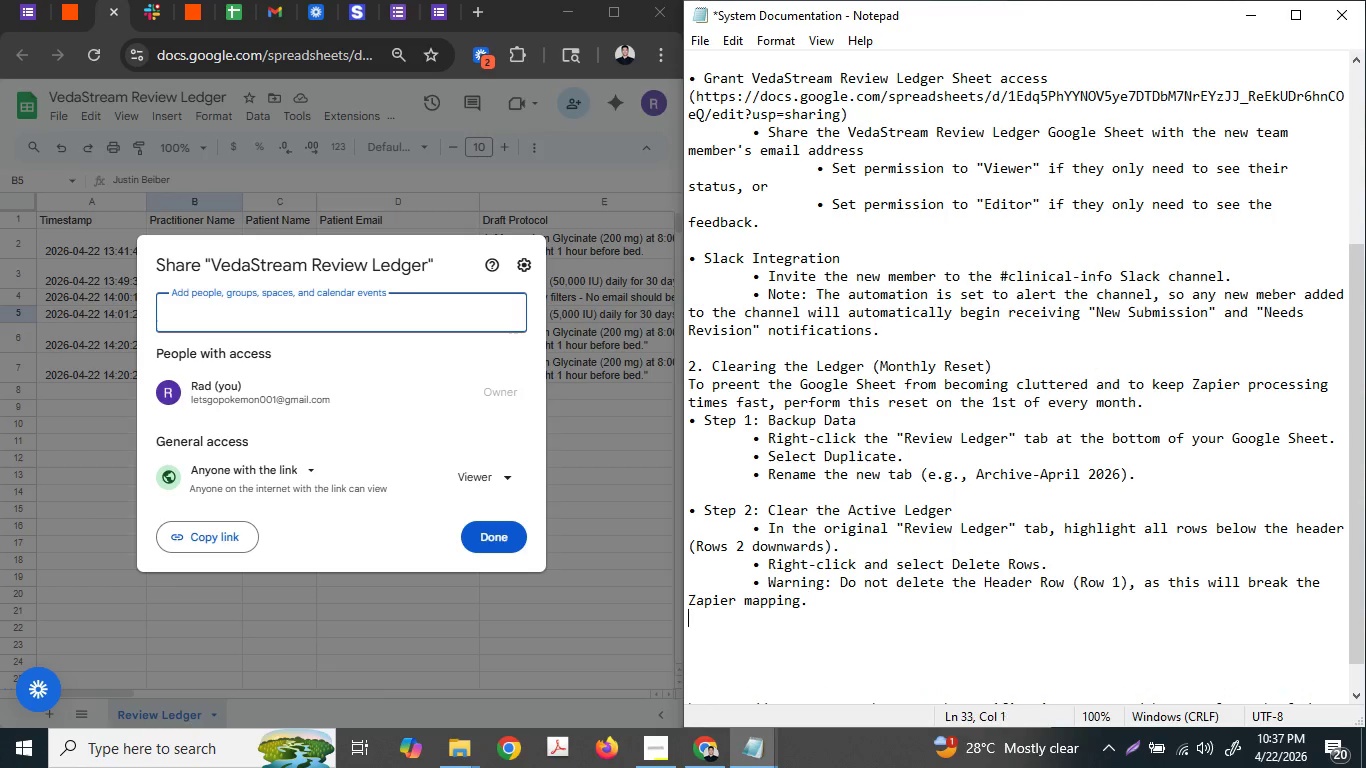 
key(Enter)
 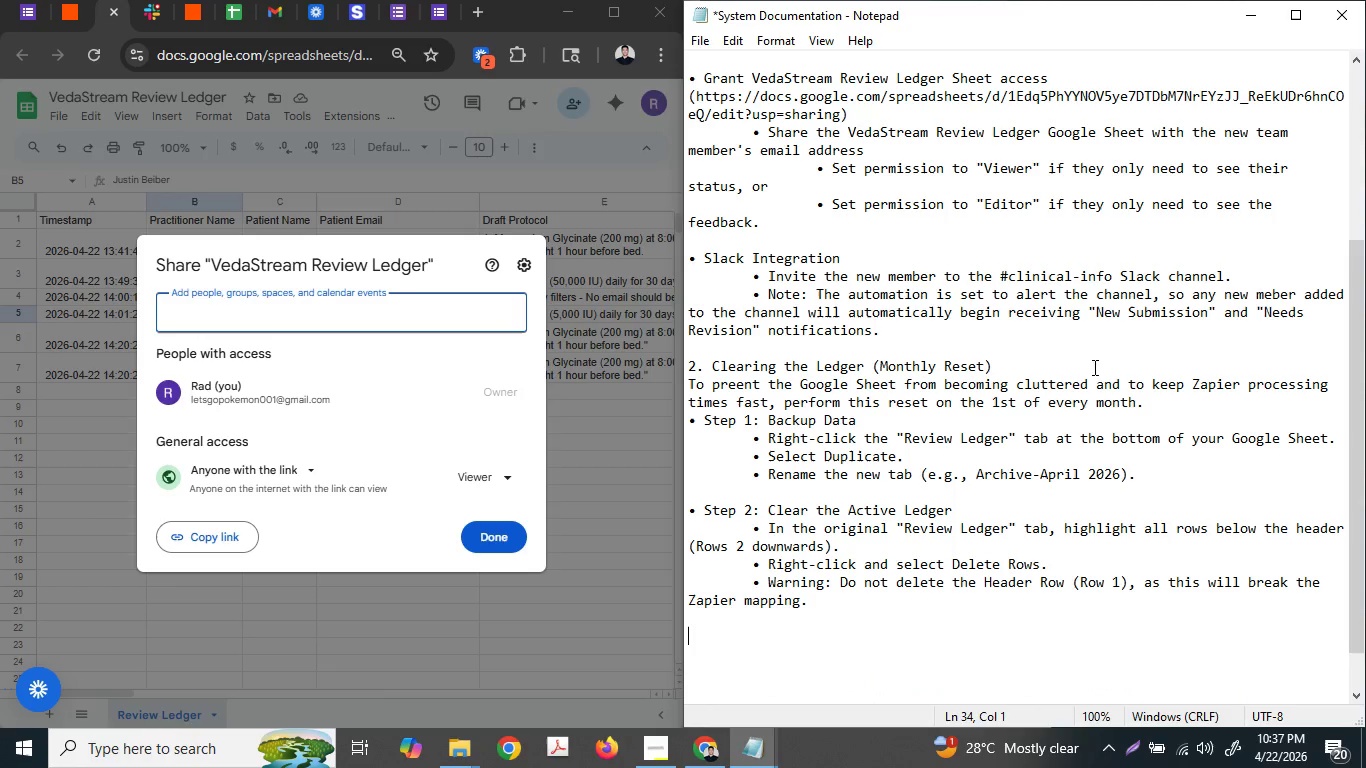 
key(Enter)
 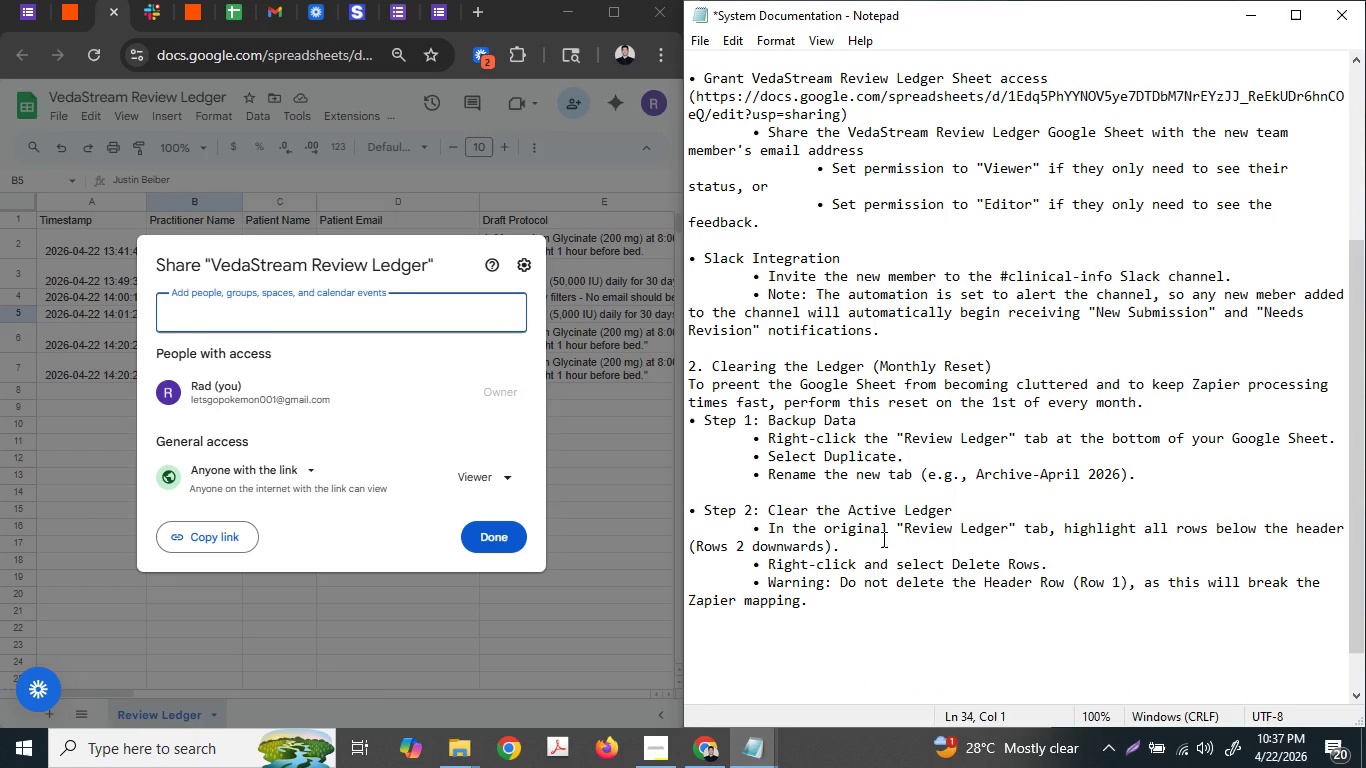 
left_click_drag(start_coordinate=[882, 539], to_coordinate=[680, 503])
 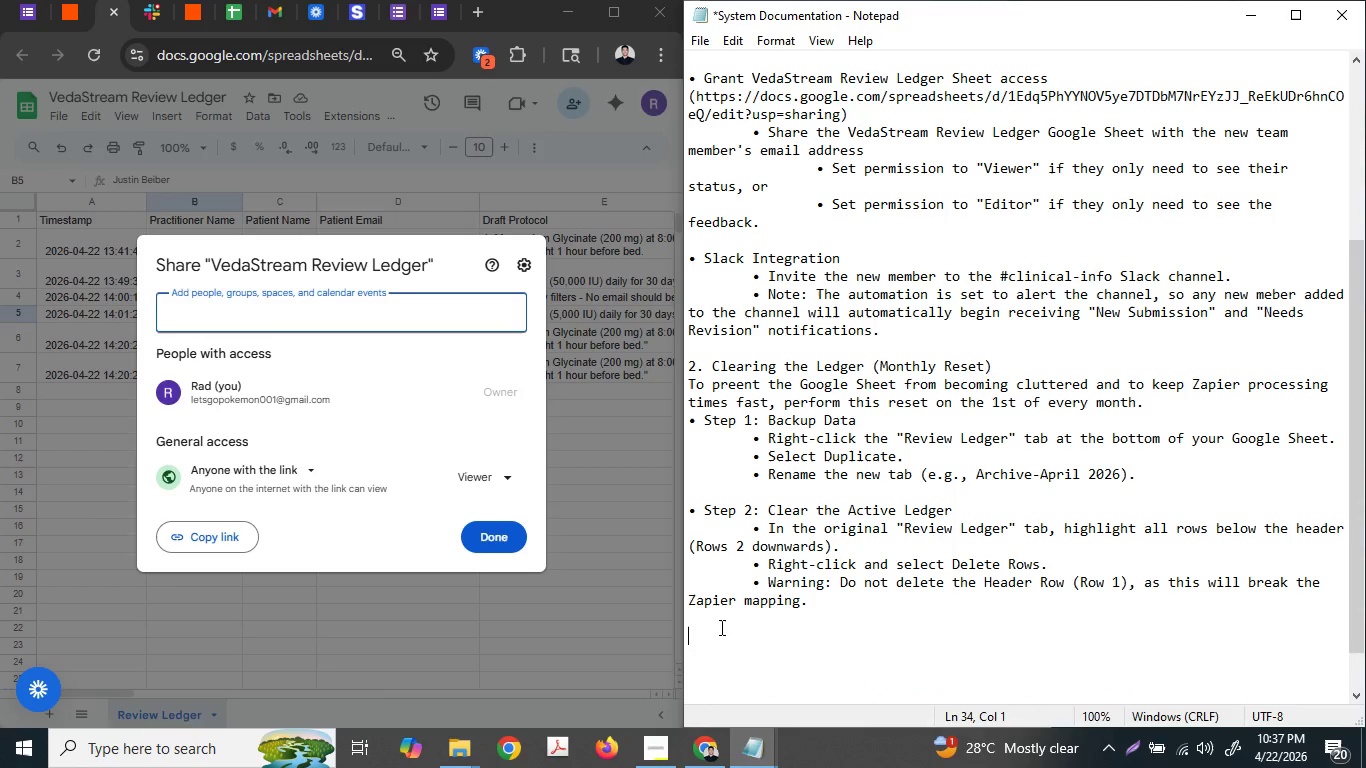 
key(Control+ControlLeft)
 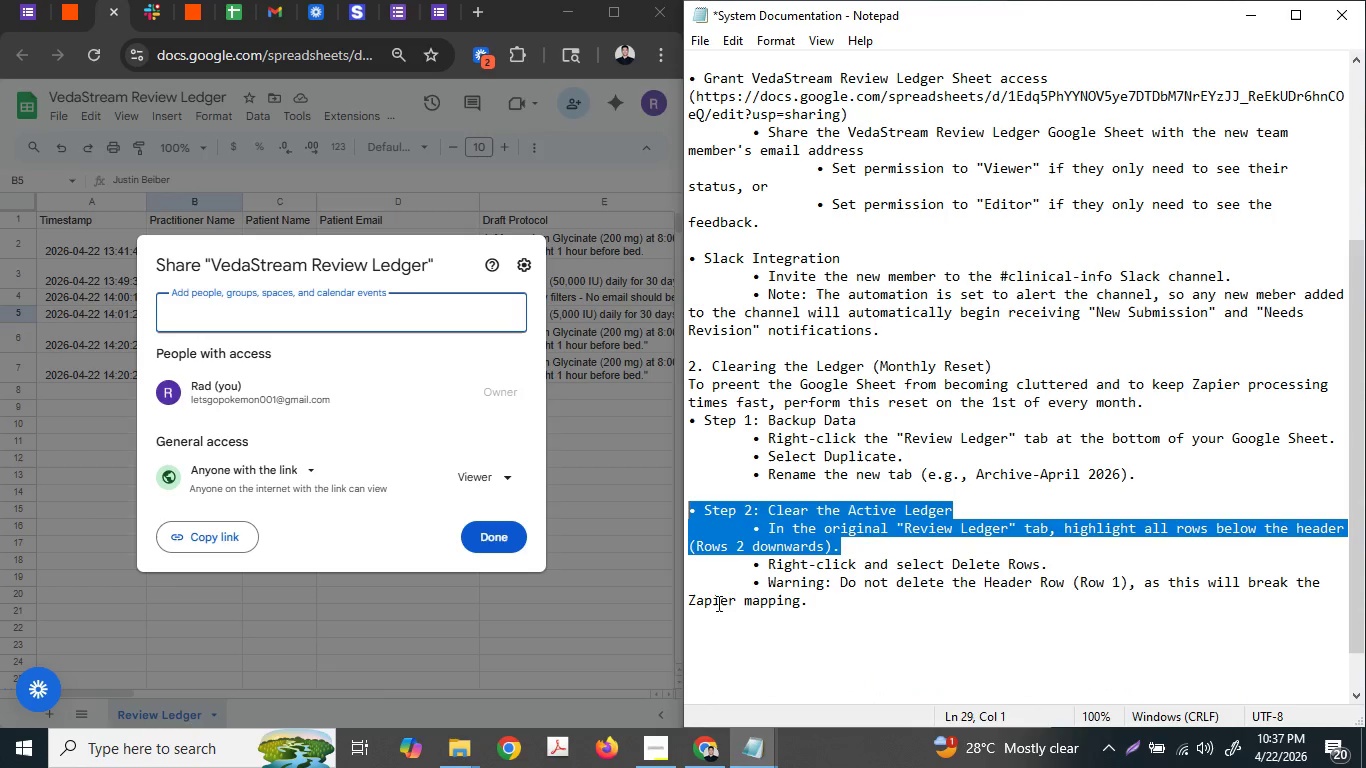 
key(Control+C)
 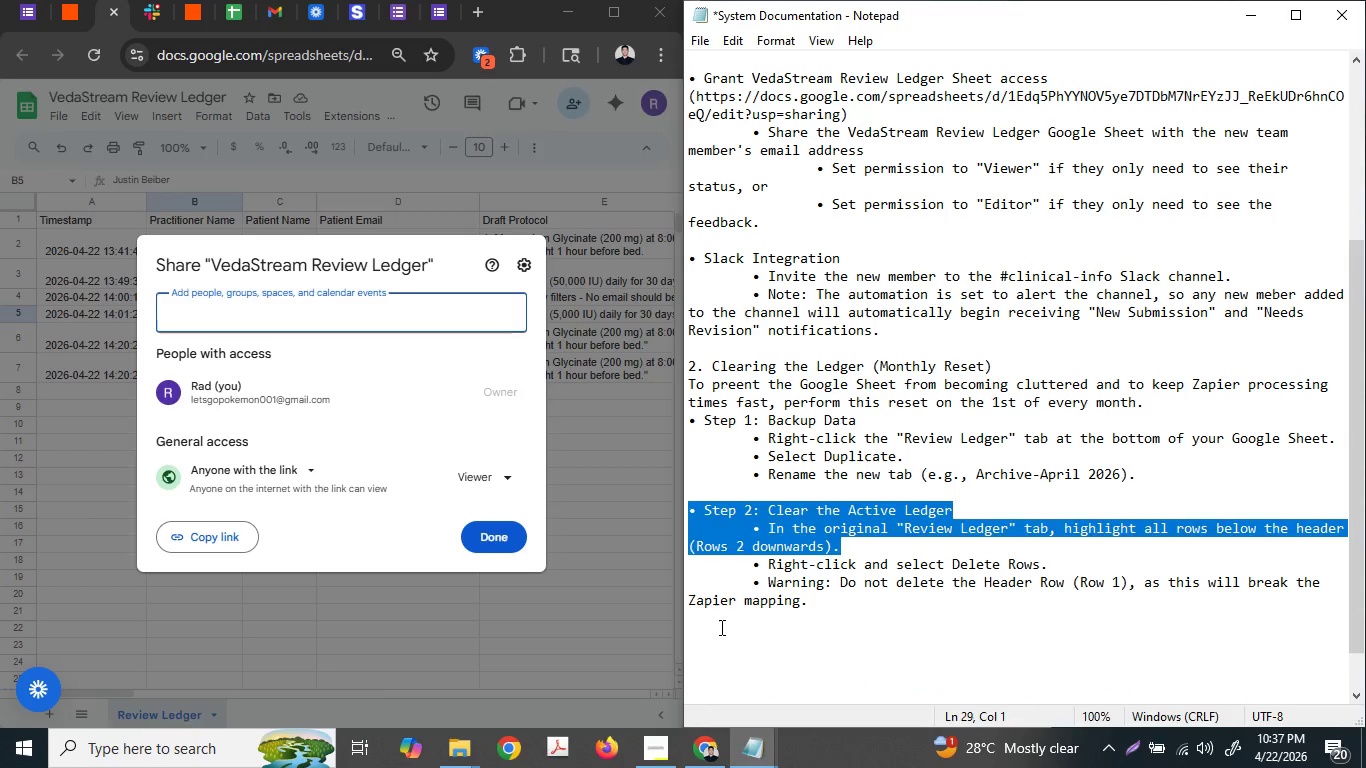 
left_click([720, 627])
 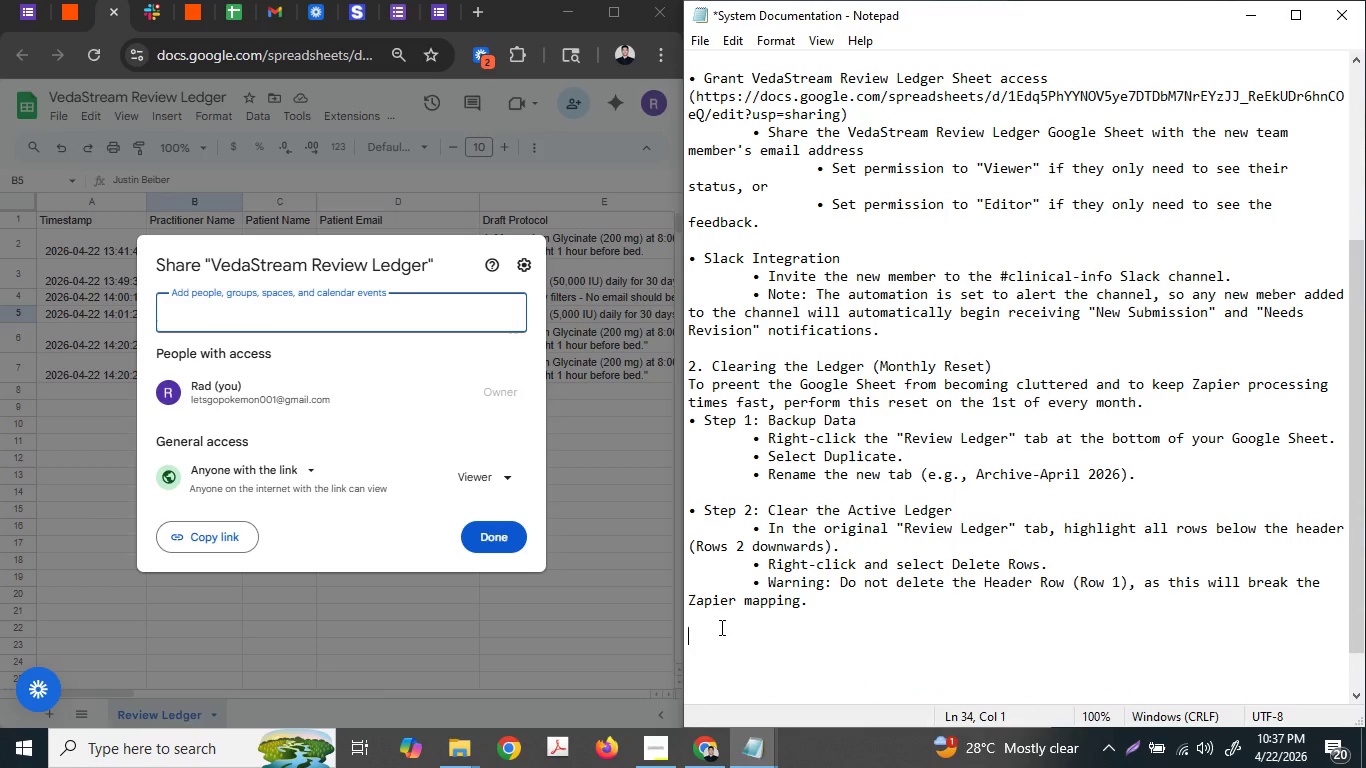 
key(Control+ControlLeft)
 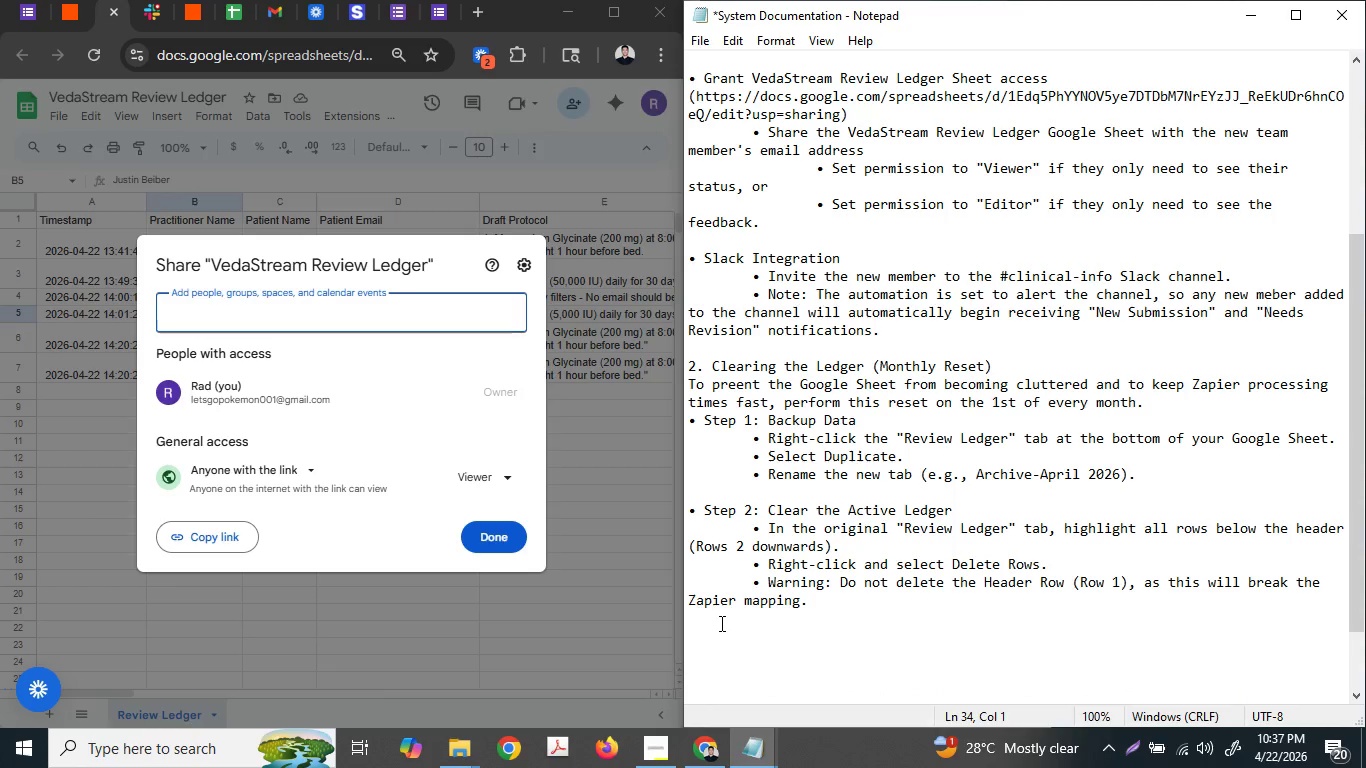 
key(Control+V)
 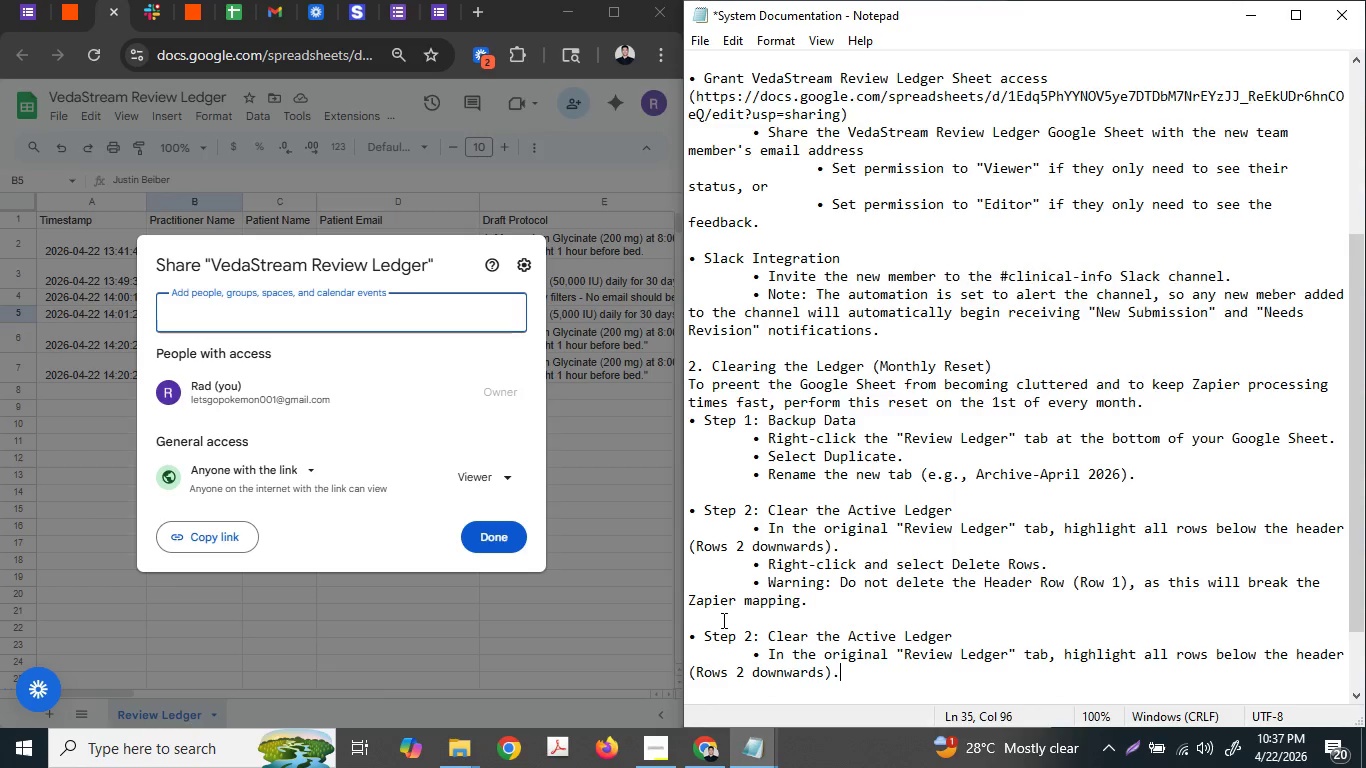 
scroll: coordinate [723, 616], scroll_direction: down, amount: 2.0
 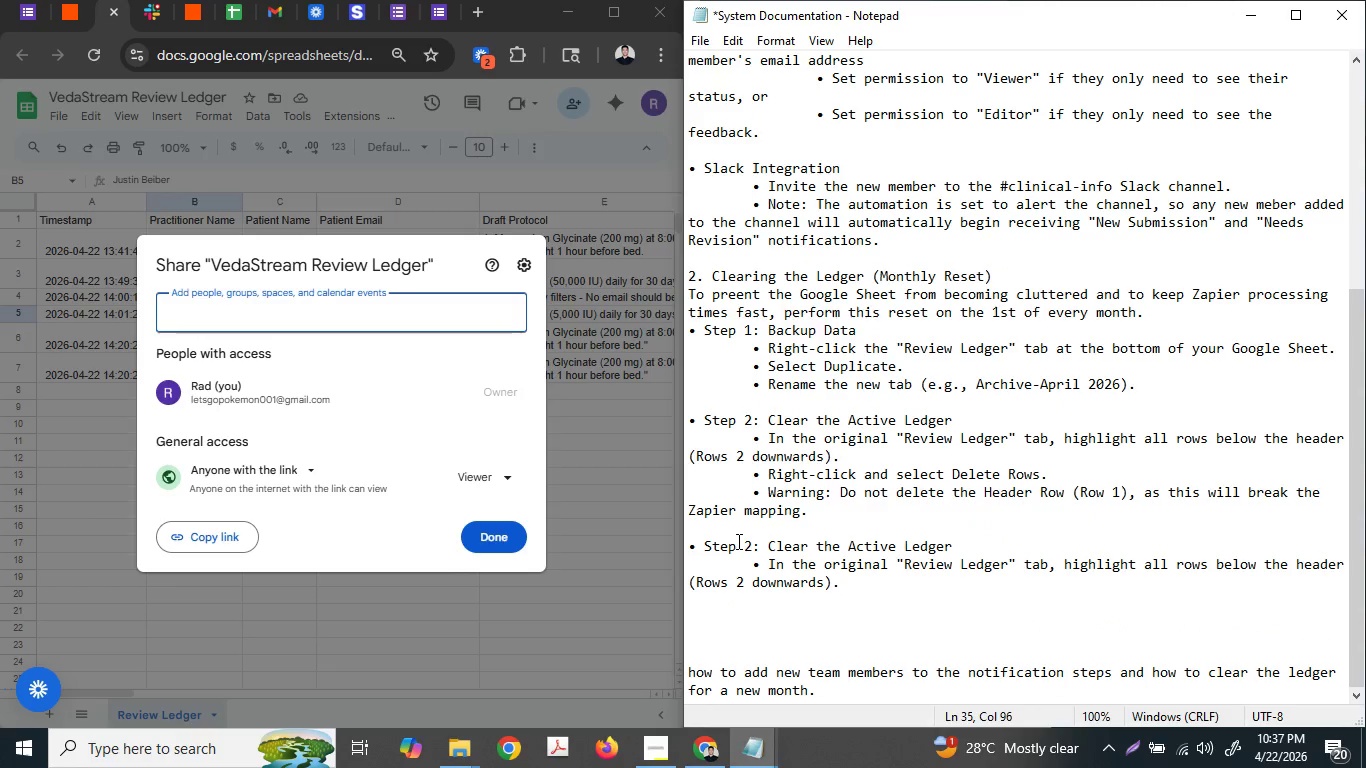 
left_click_drag(start_coordinate=[742, 544], to_coordinate=[750, 542])
 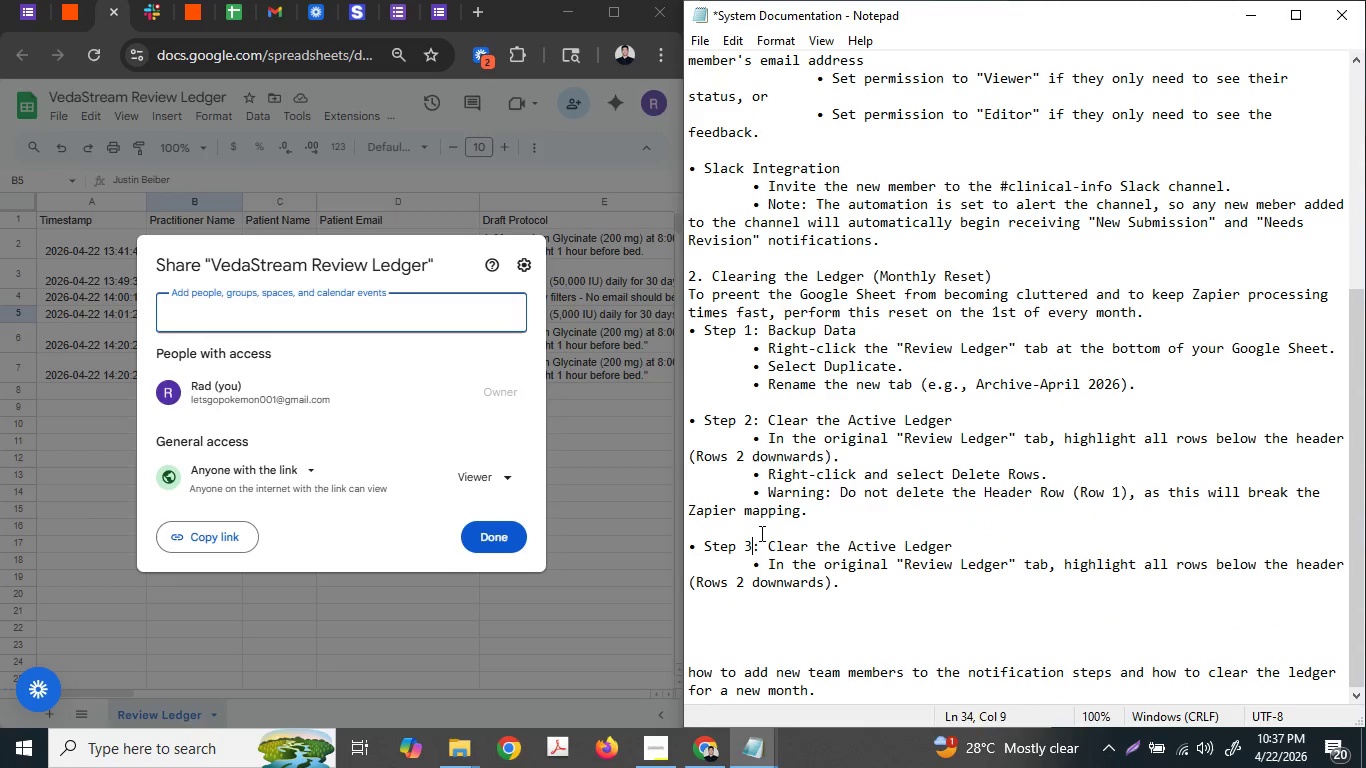 
key(3)
 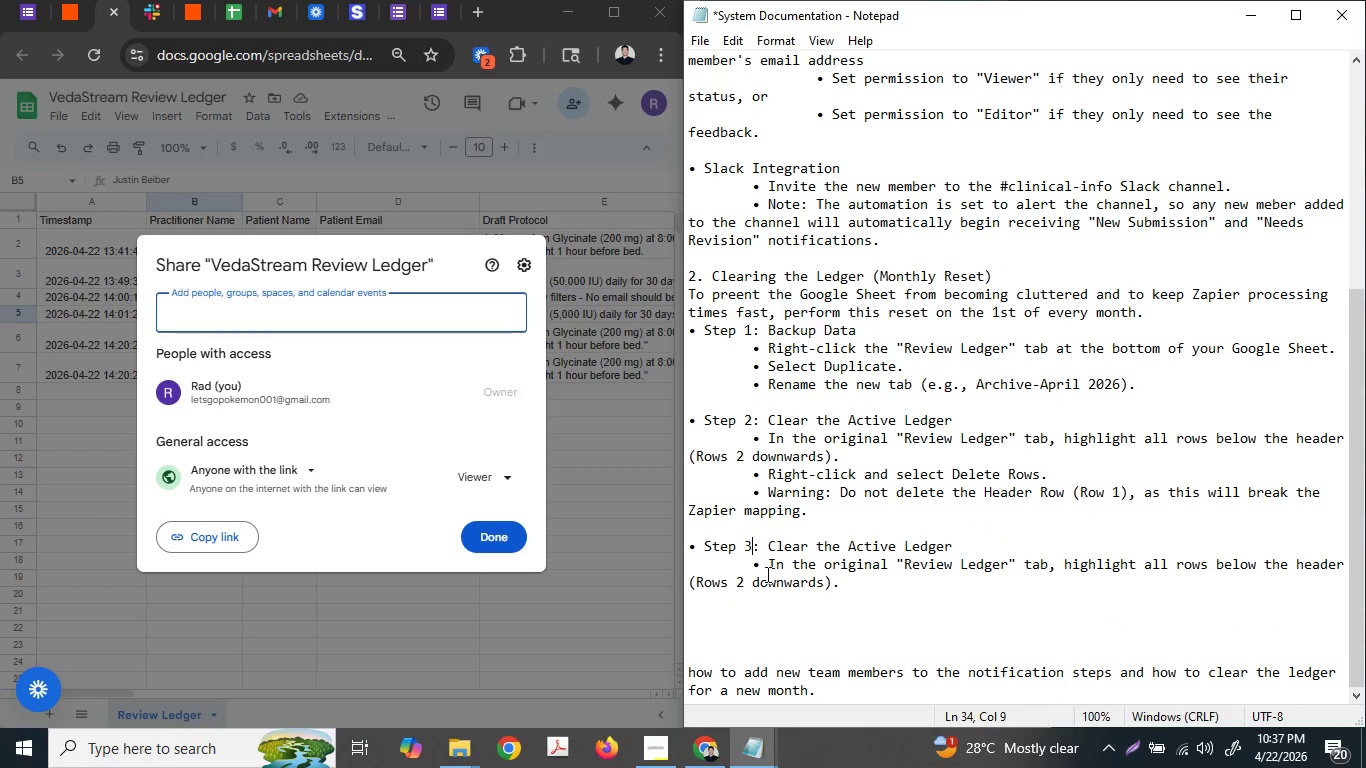 
left_click([765, 575])
 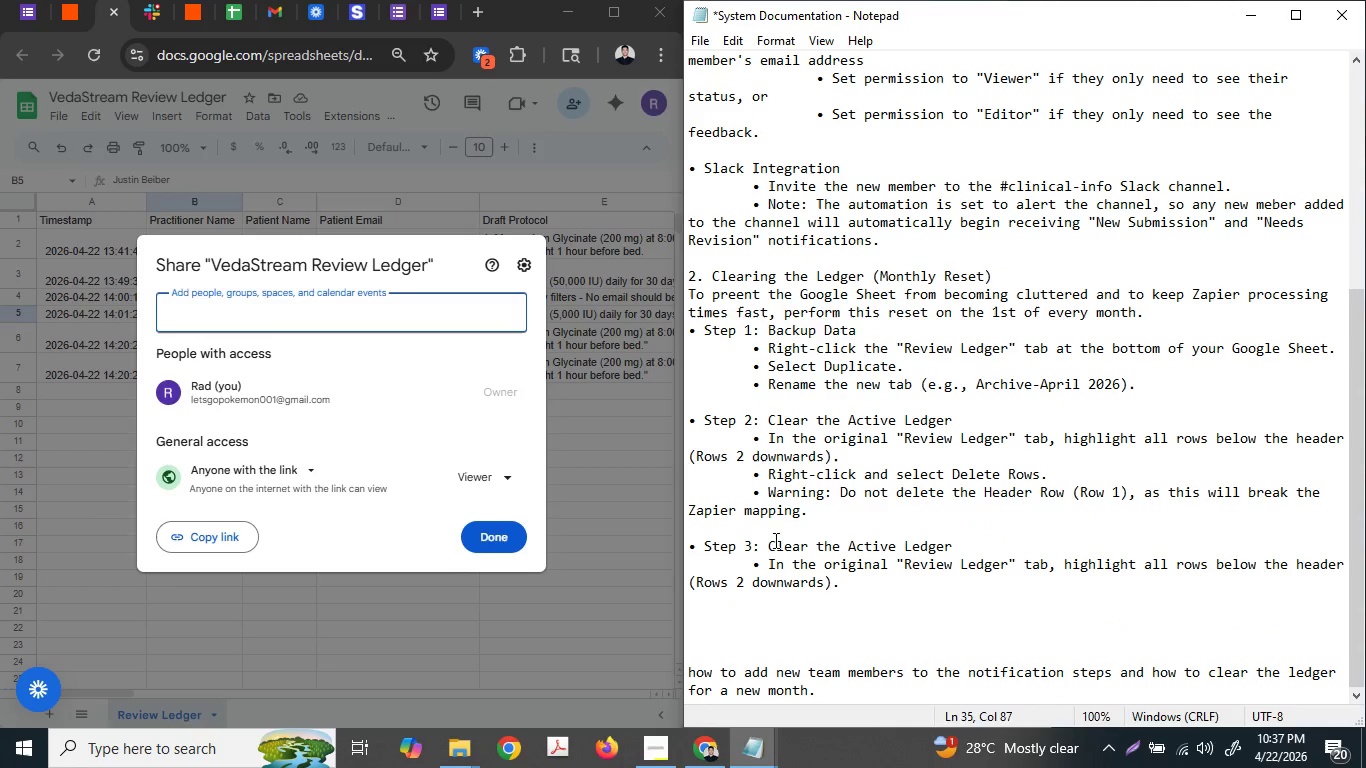 
left_click_drag(start_coordinate=[770, 542], to_coordinate=[956, 543])
 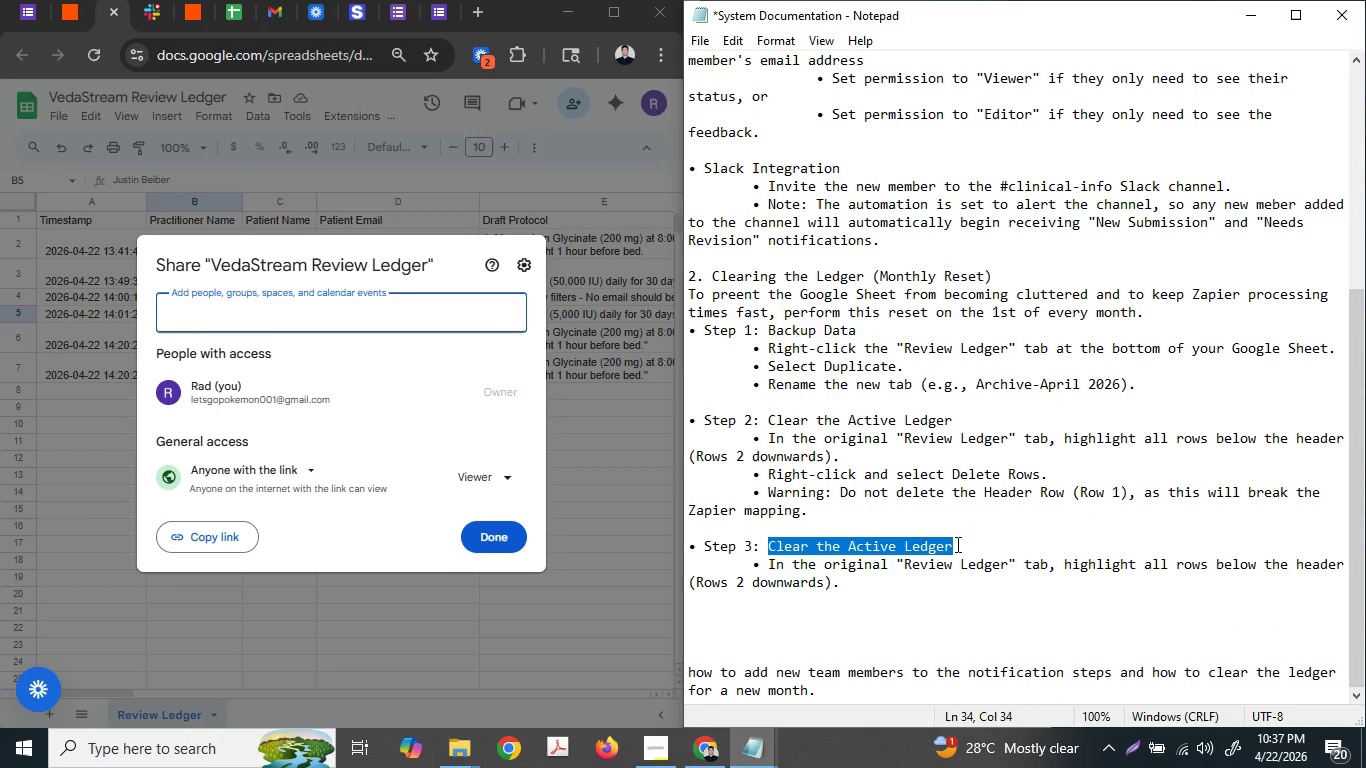 
type(Verificatio)
 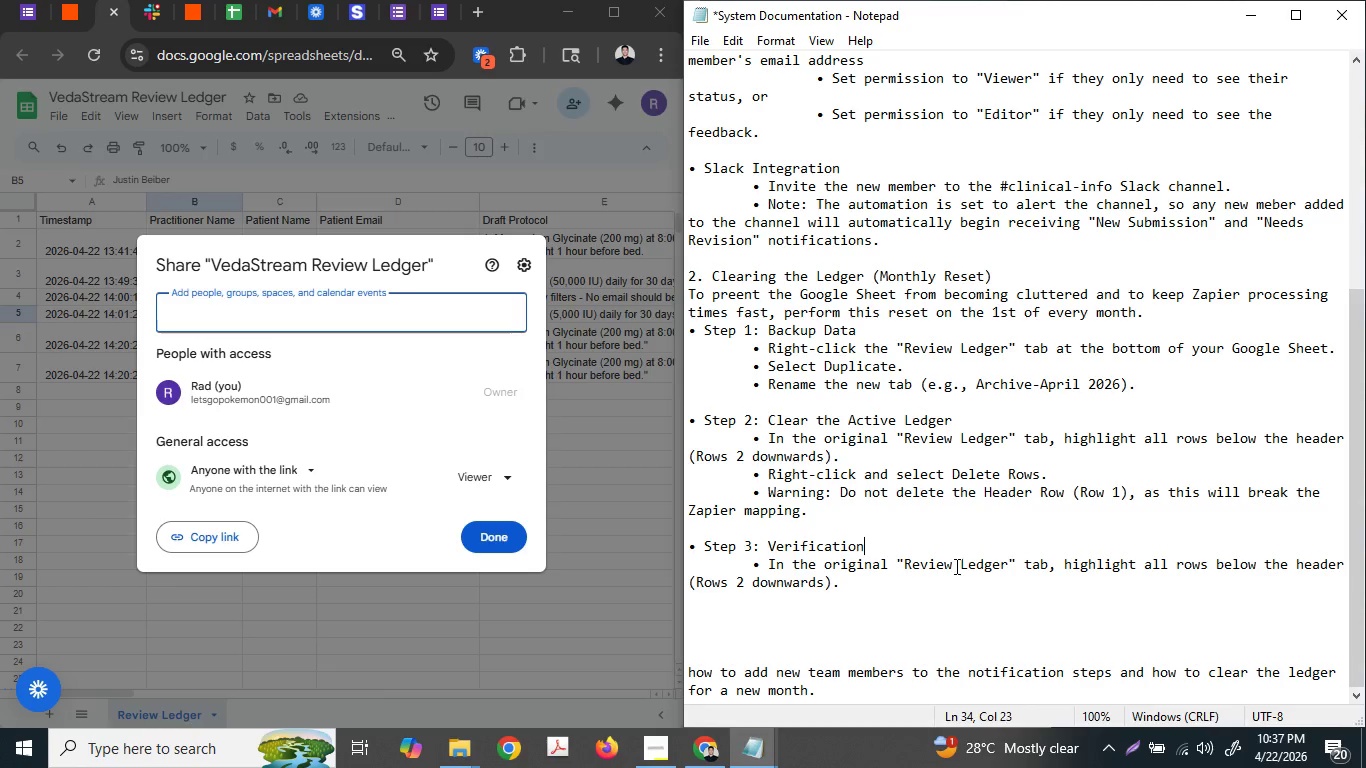 
key(N)
 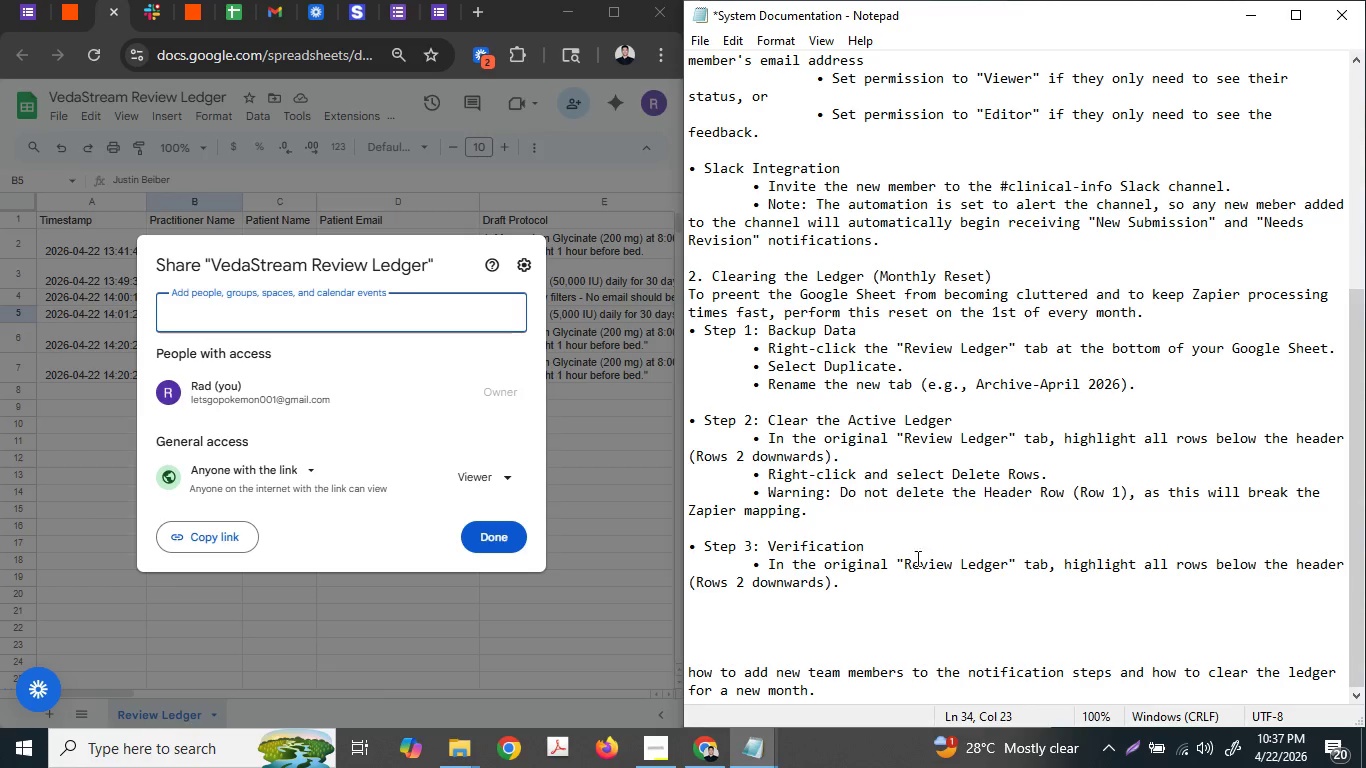 
left_click_drag(start_coordinate=[873, 581], to_coordinate=[769, 564])
 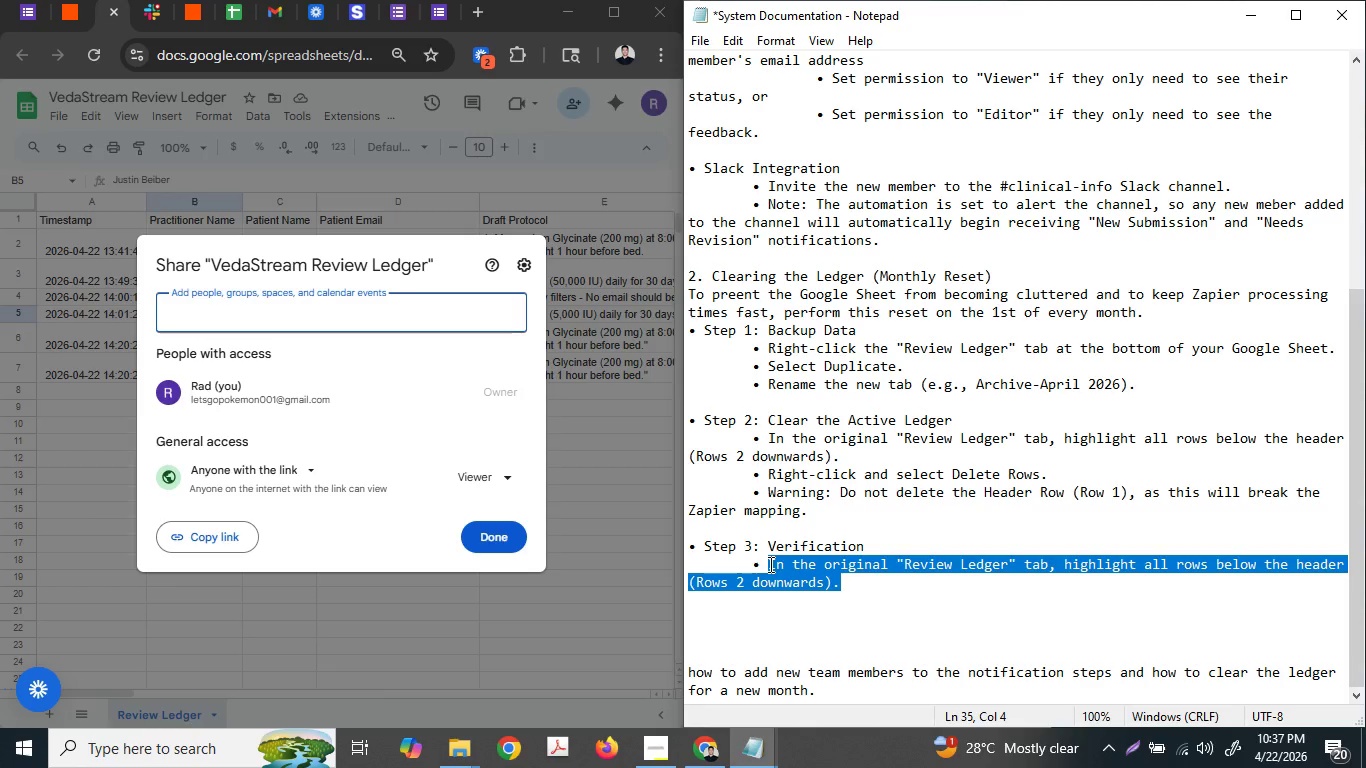 
type(Ensure)
 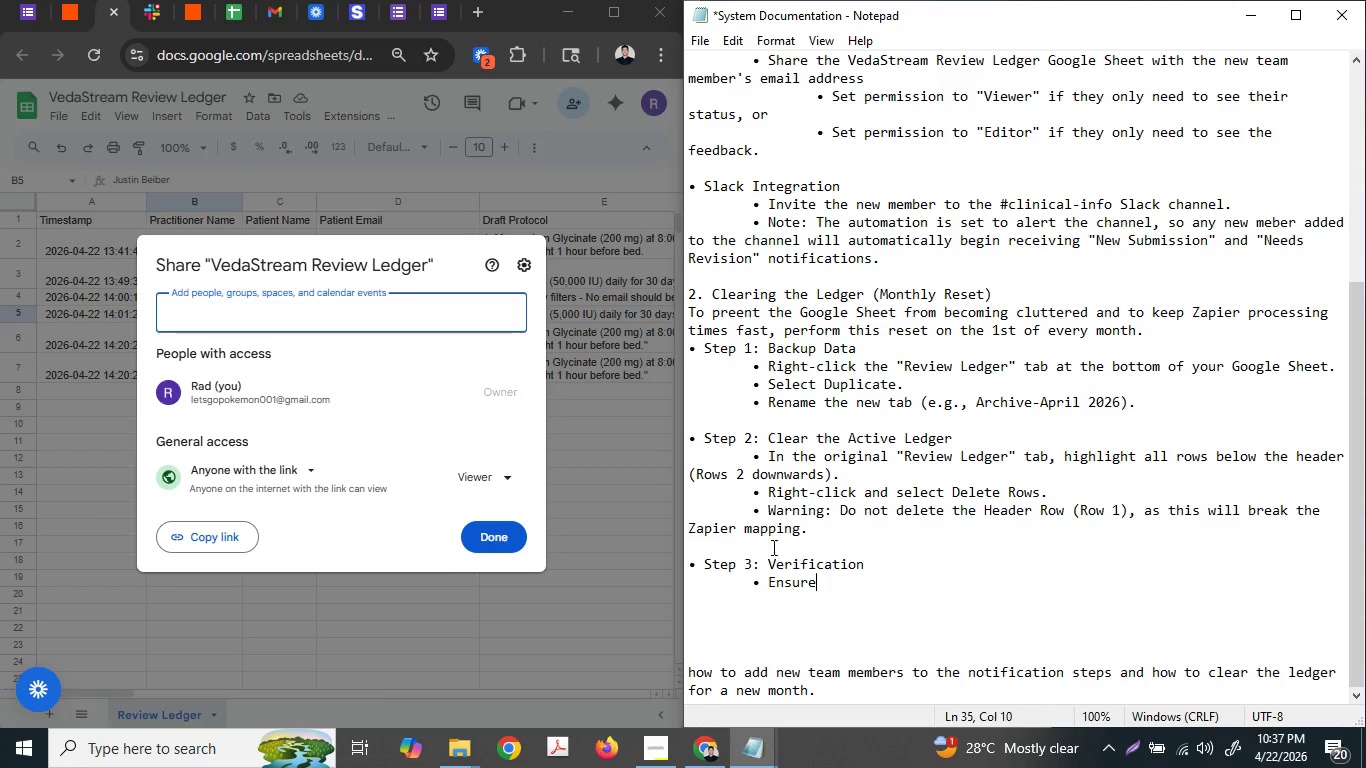 
type( the )
 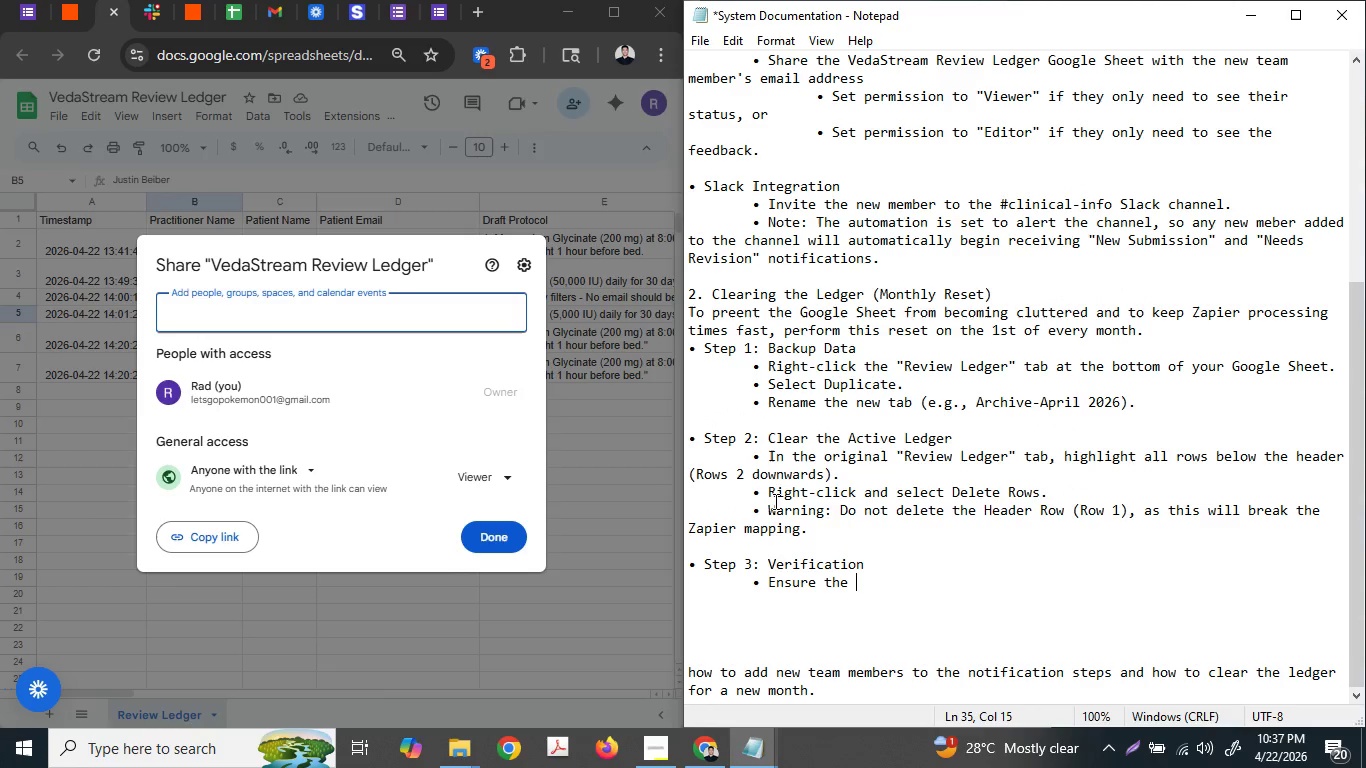 
type("Master Clinical Re)
 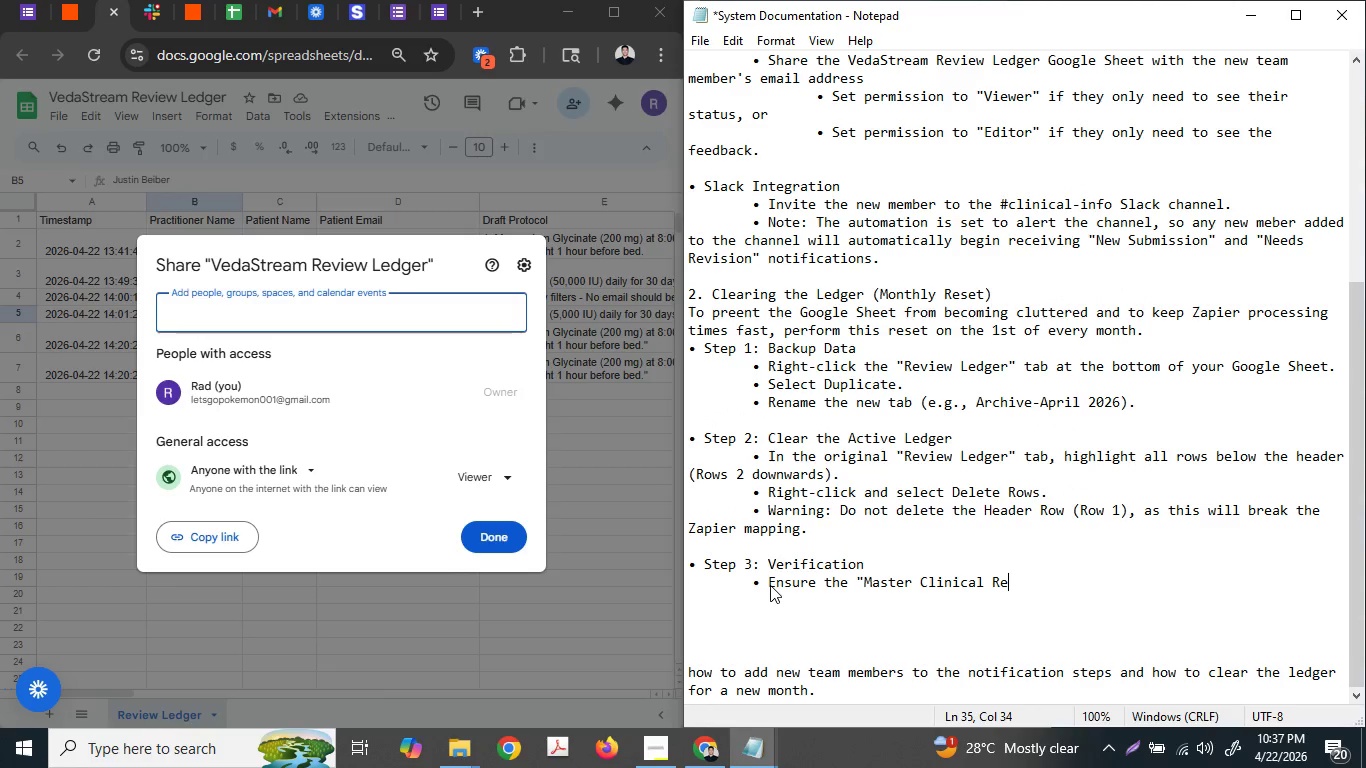 
type(cord" ta)
 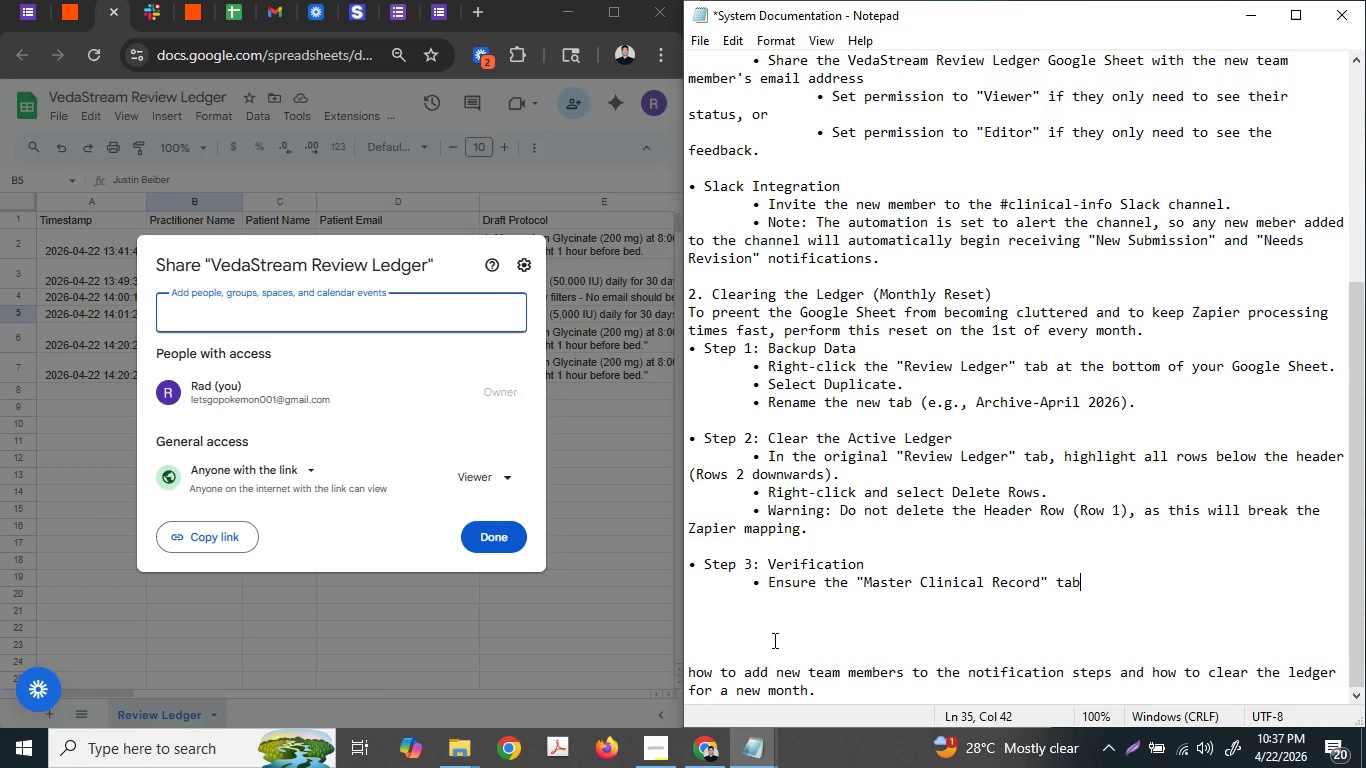 
type(b is ubt)
key(Backspace)
key(Backspace)
type(ntouched. )
 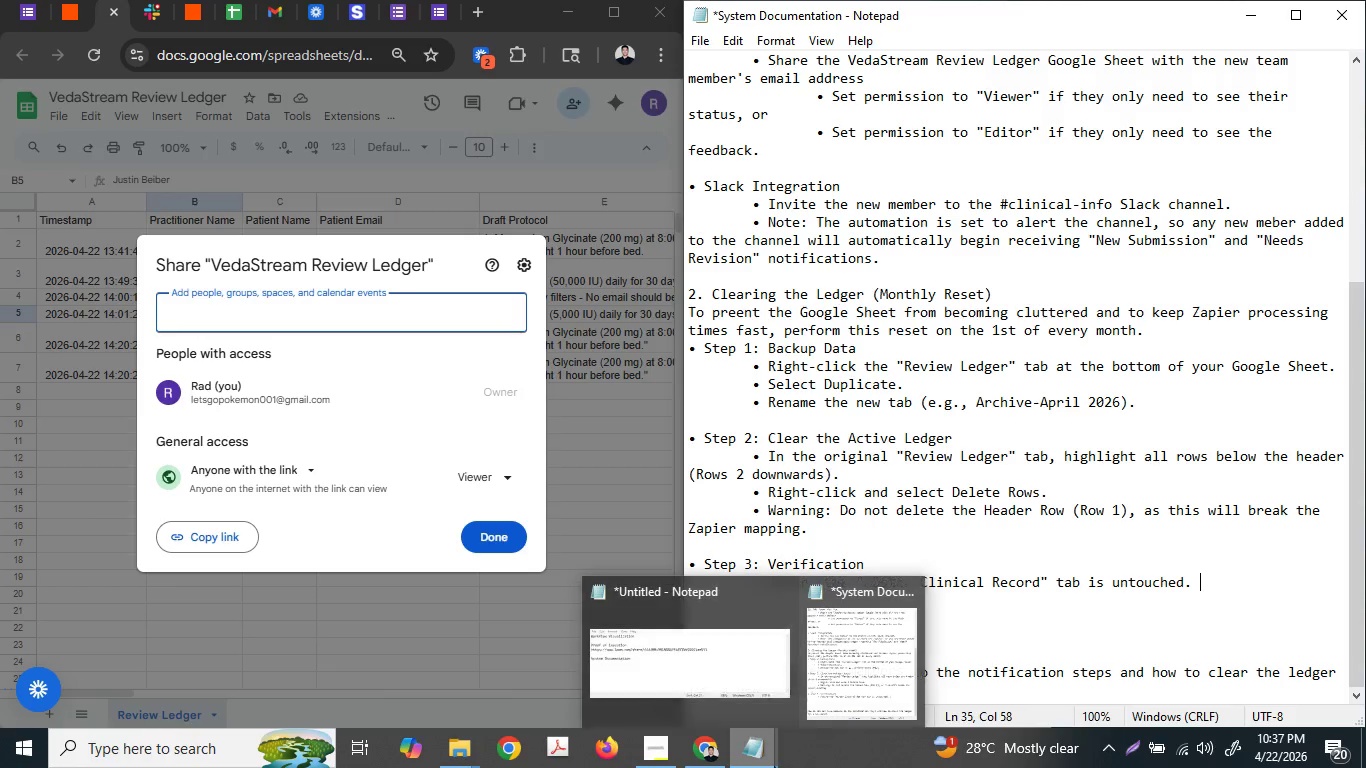 
type(This ta)
 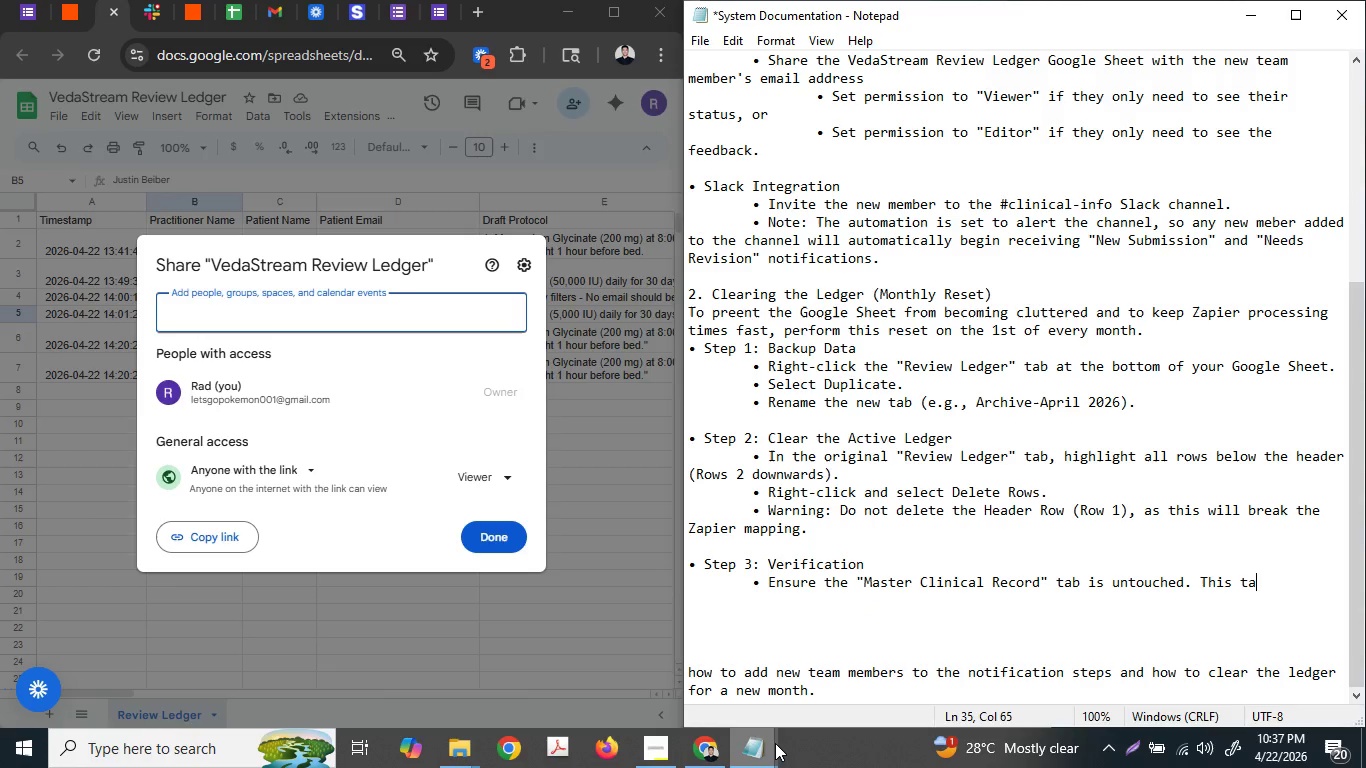 
type(b should )
 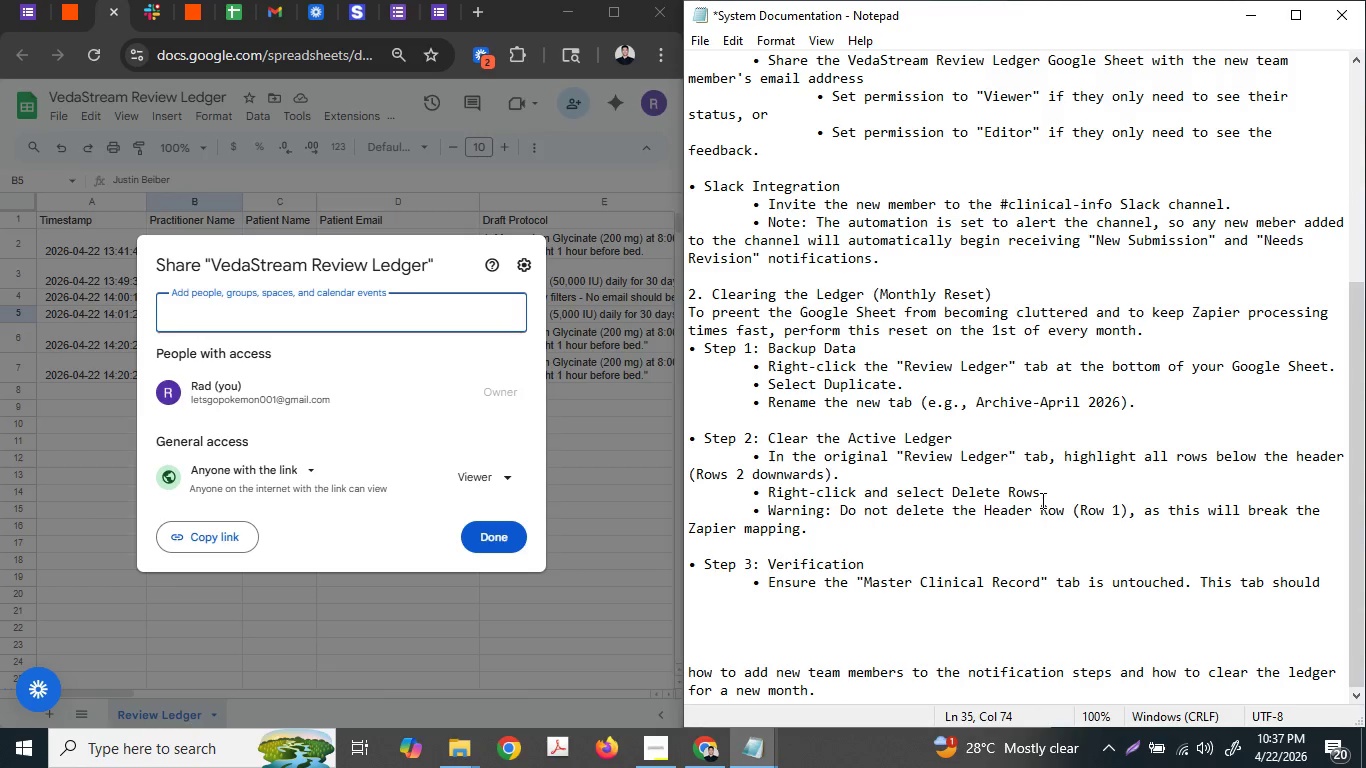 
type(never be cleared, as it is your [per)
key(Backspace)
key(Backspace)
key(Backspace)
key(Backspace)
type(pera)
key(Backspace)
type(manent )
 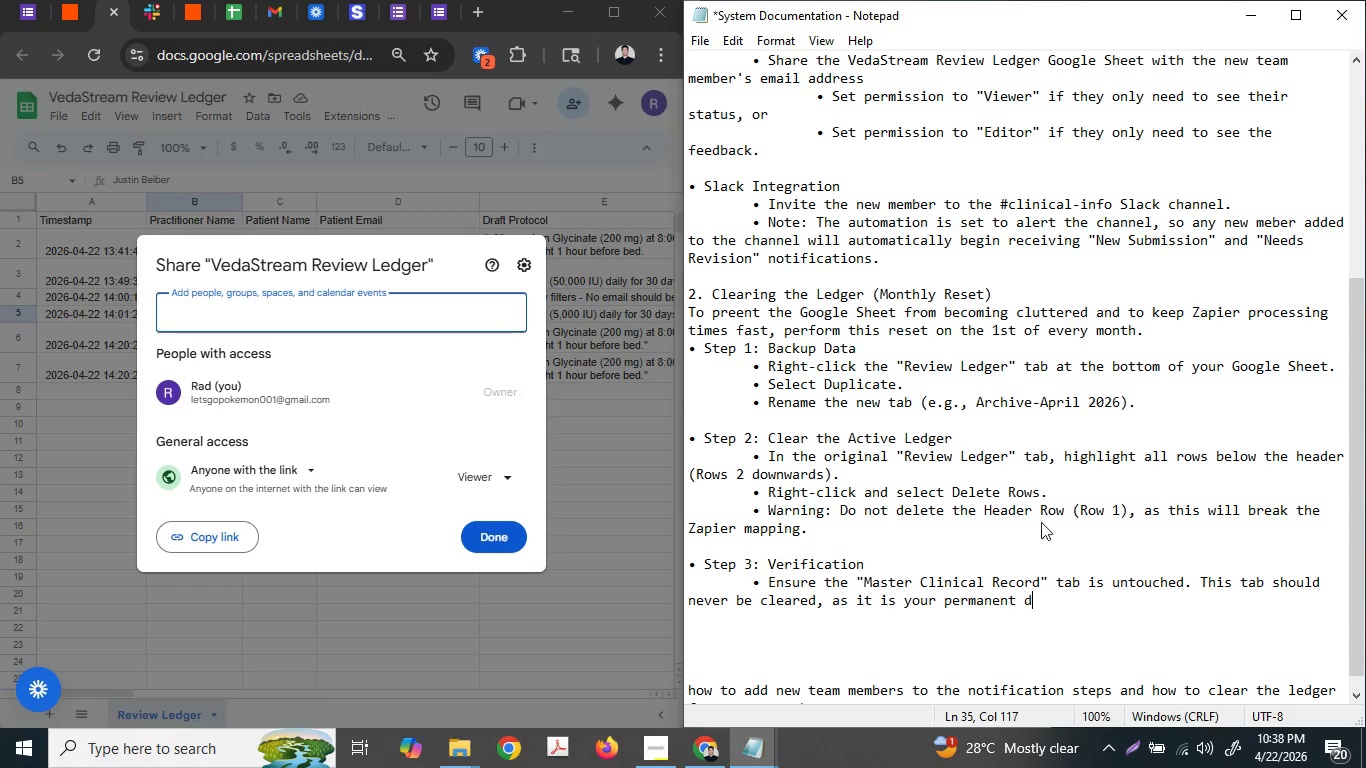 
type(database of all f)
 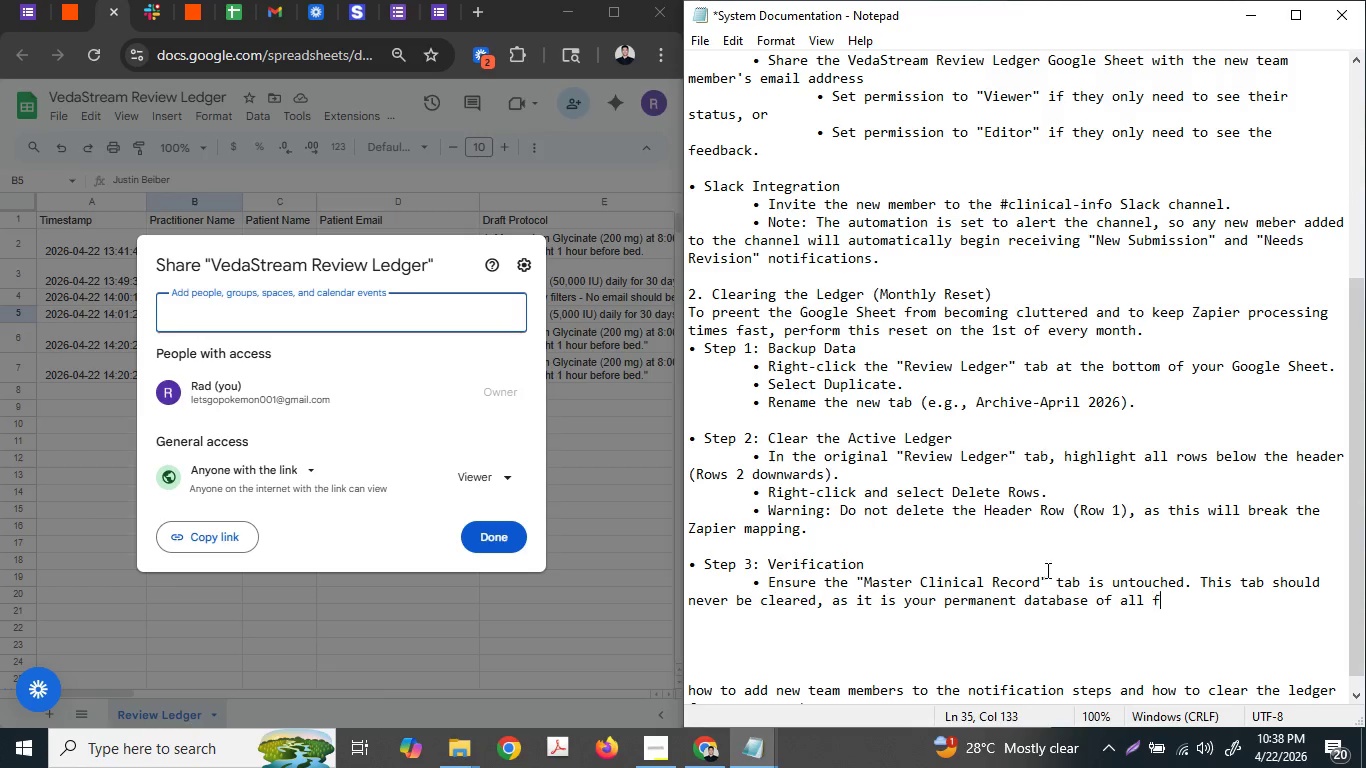 
type(ia)
key(Backspace)
key(Backspace)
type(inalized patie)
 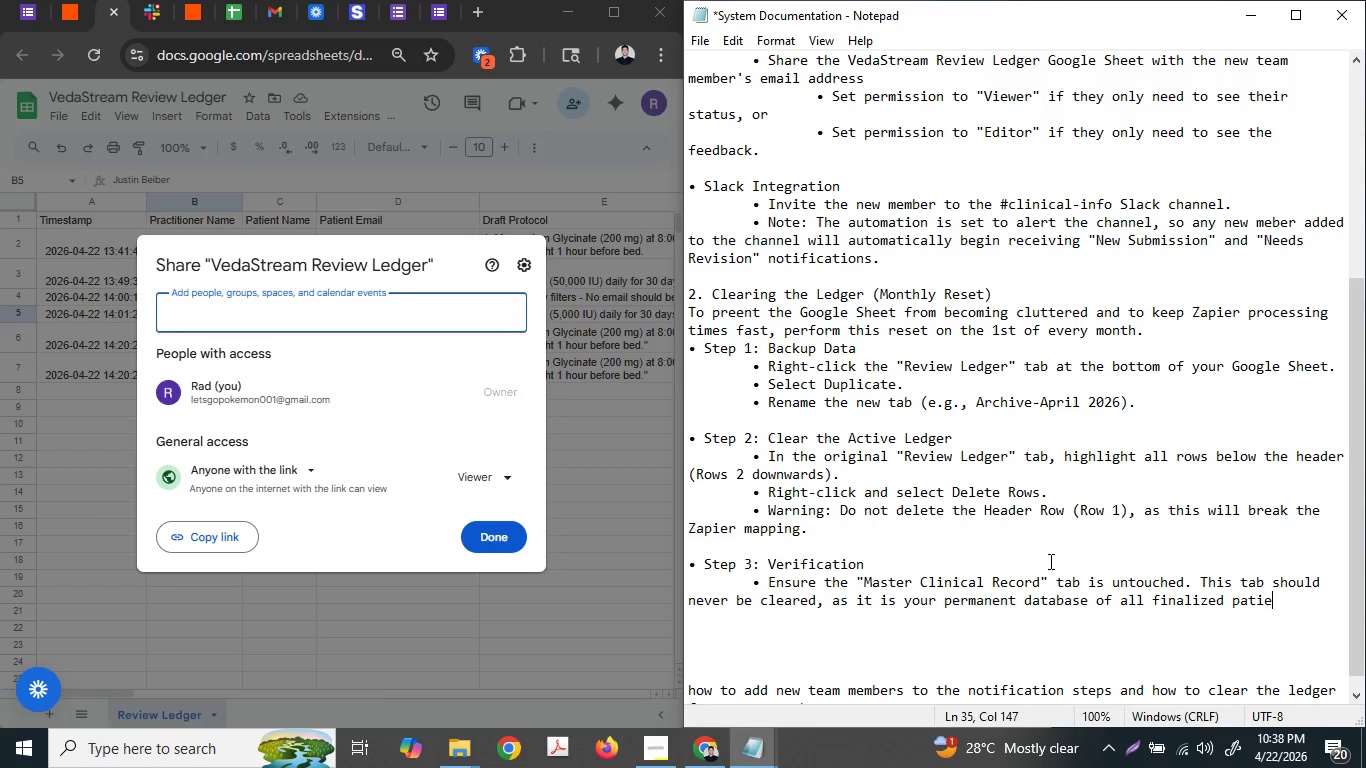 
type(nt protocols.)
 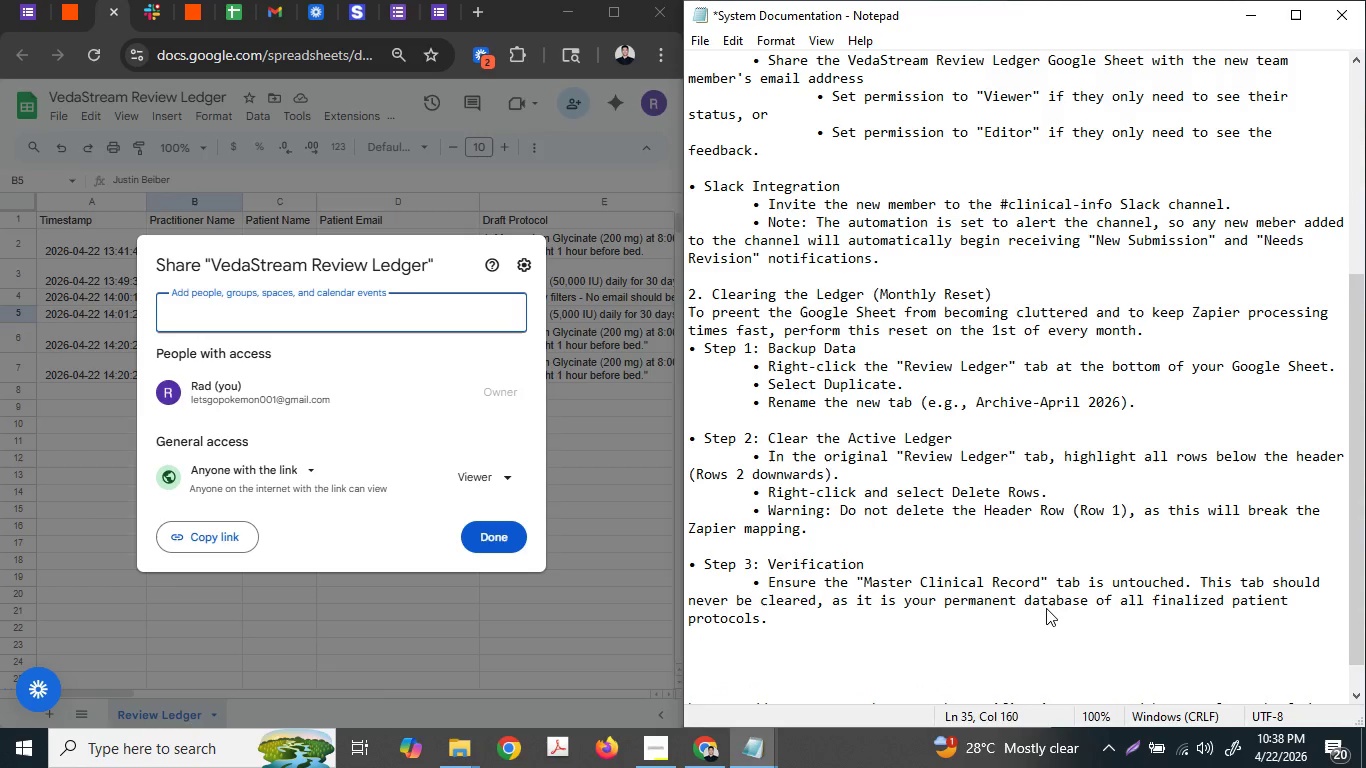 
key(Enter)
 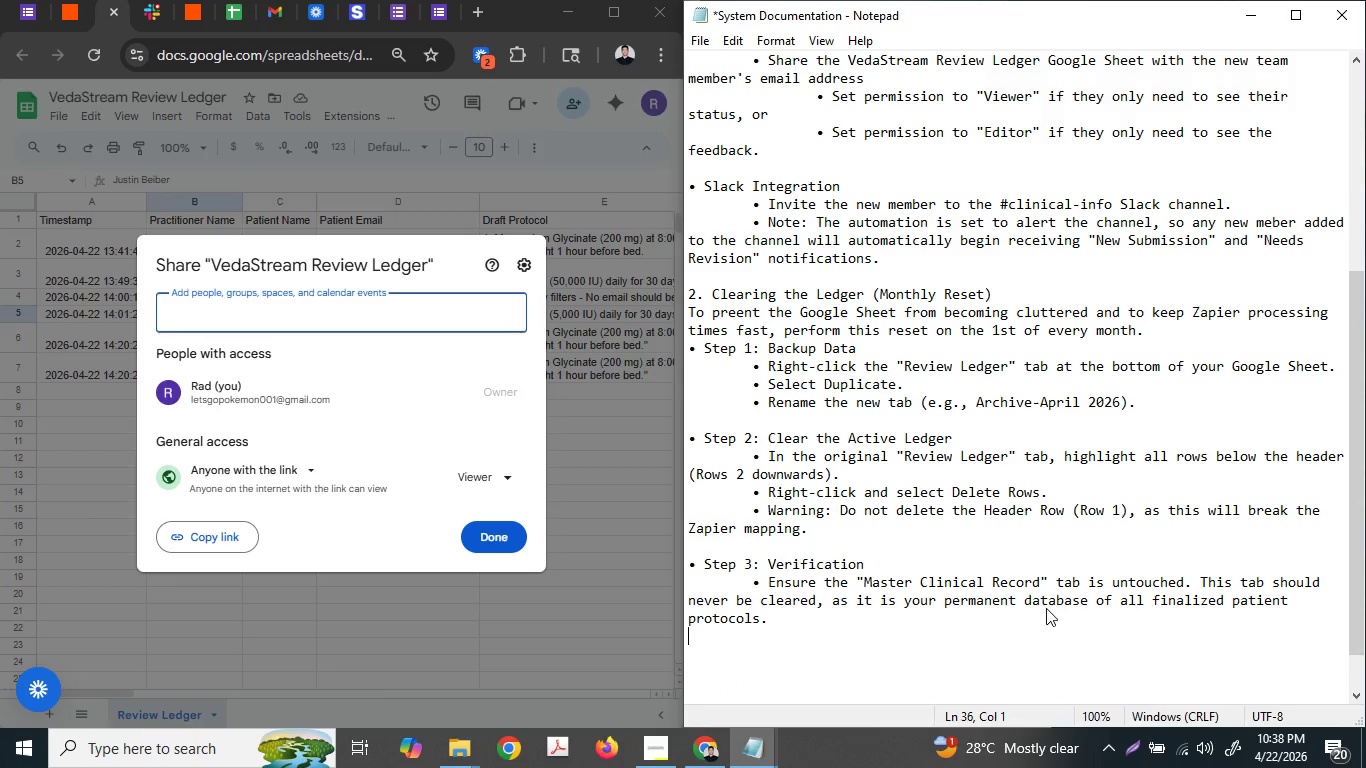 
key(Enter)
 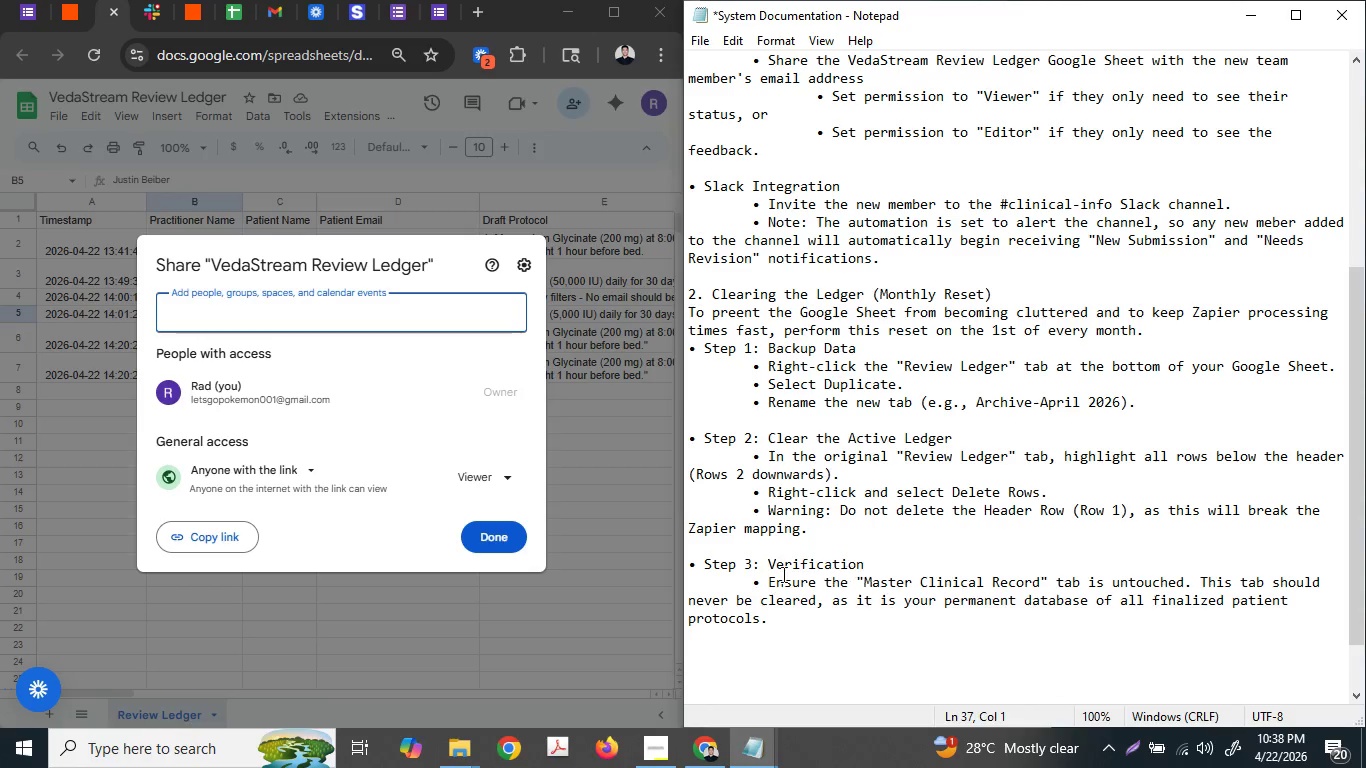 
left_click_drag(start_coordinate=[688, 563], to_coordinate=[797, 612])
 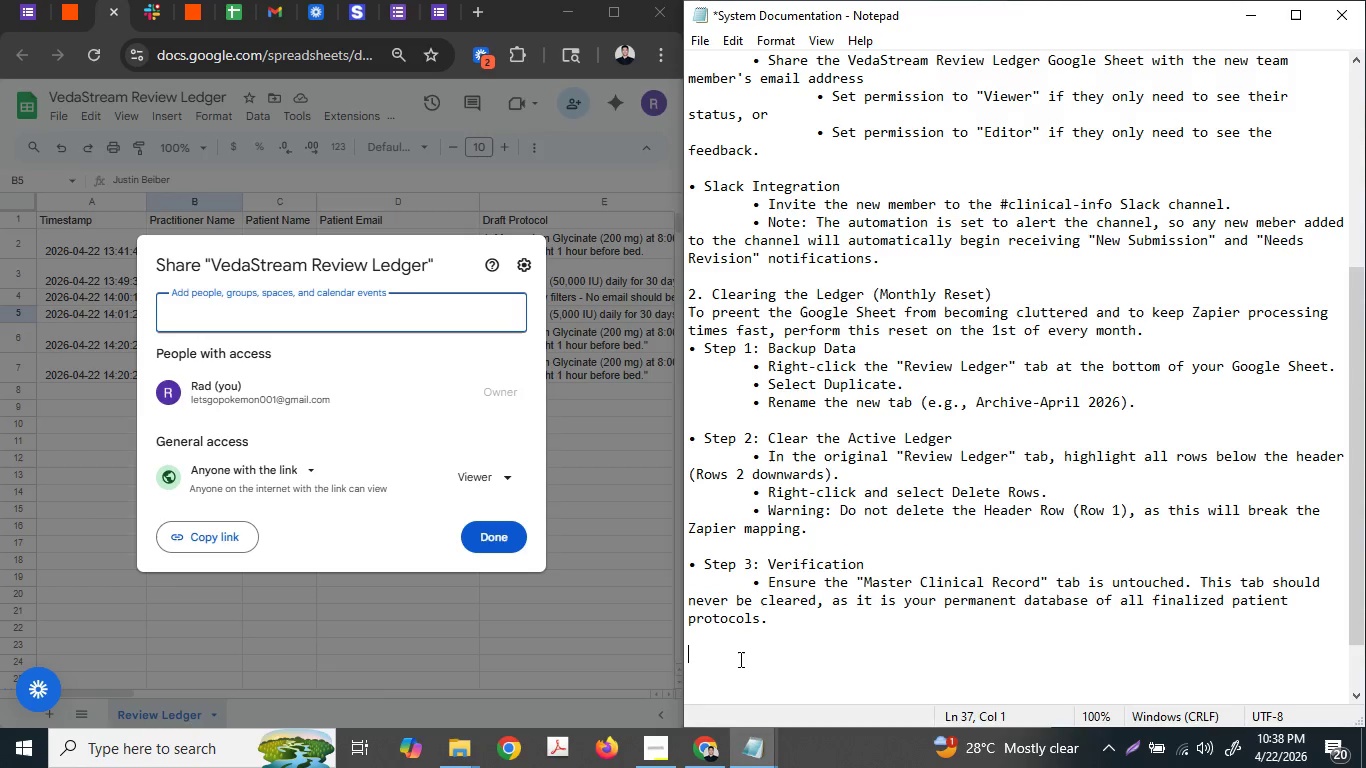 
key(Control+ControlLeft)
 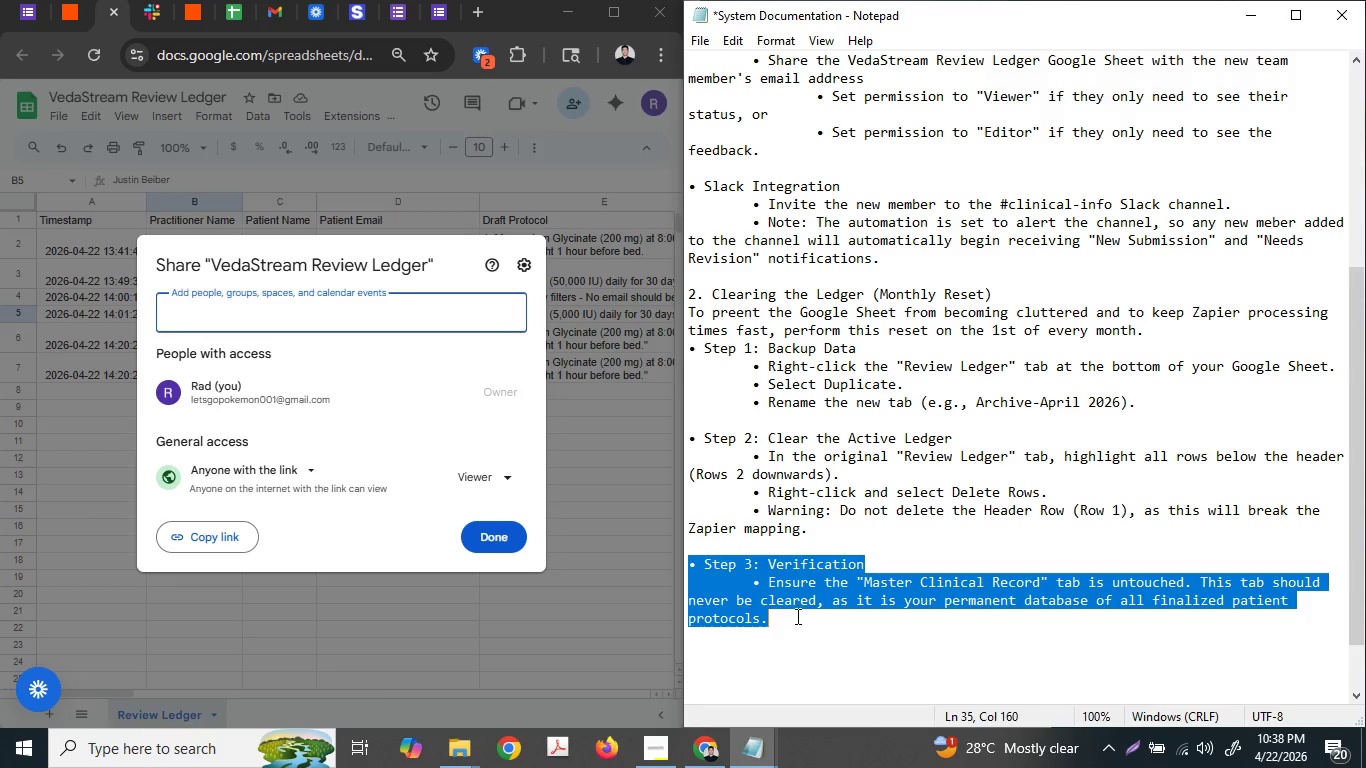 
key(Control+C)
 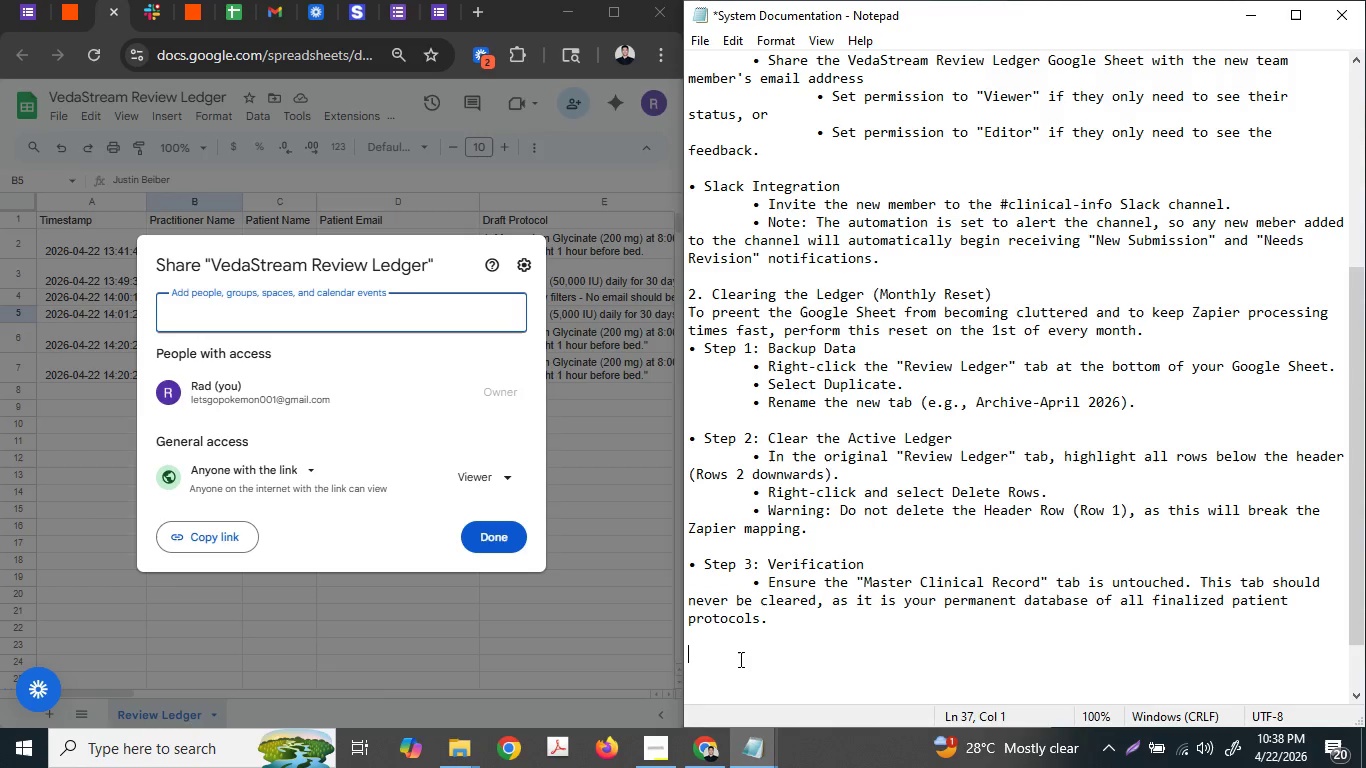 
left_click([739, 659])
 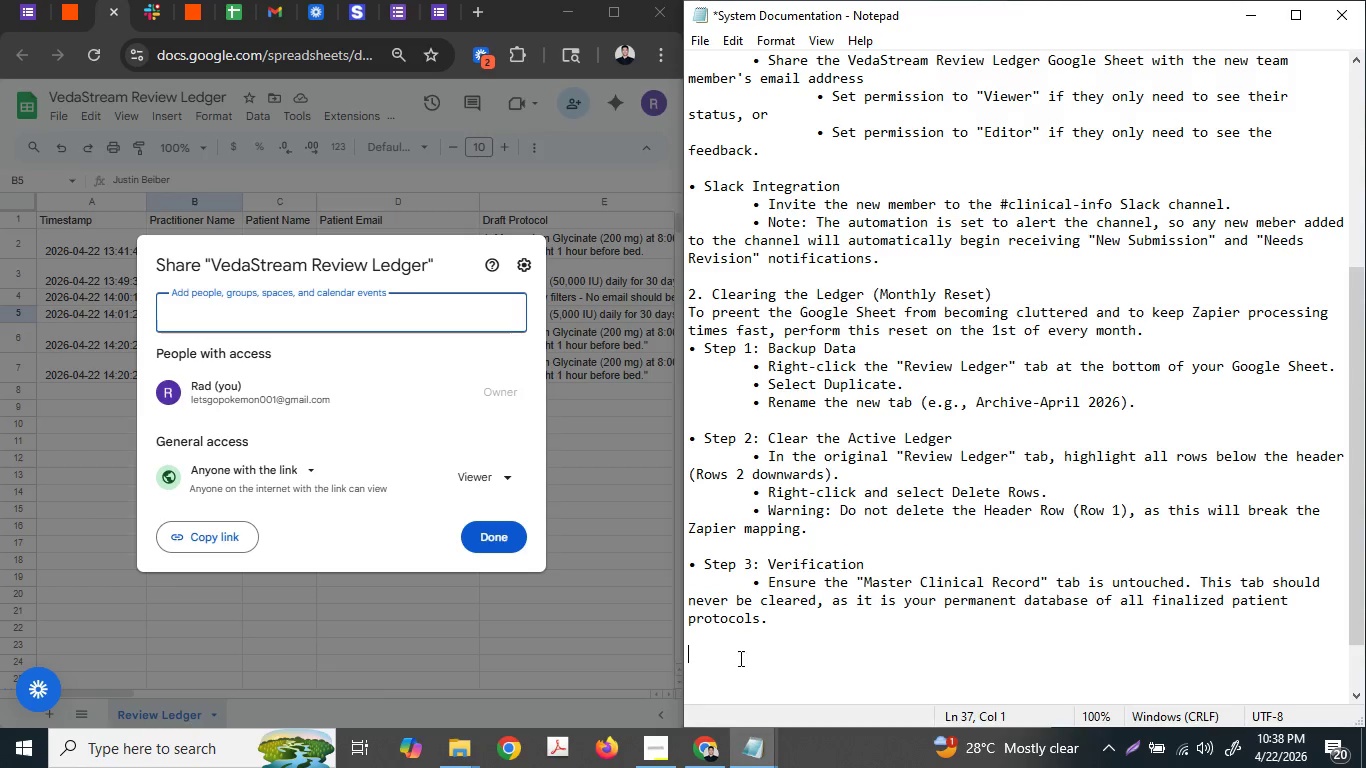 
key(Control+ControlLeft)
 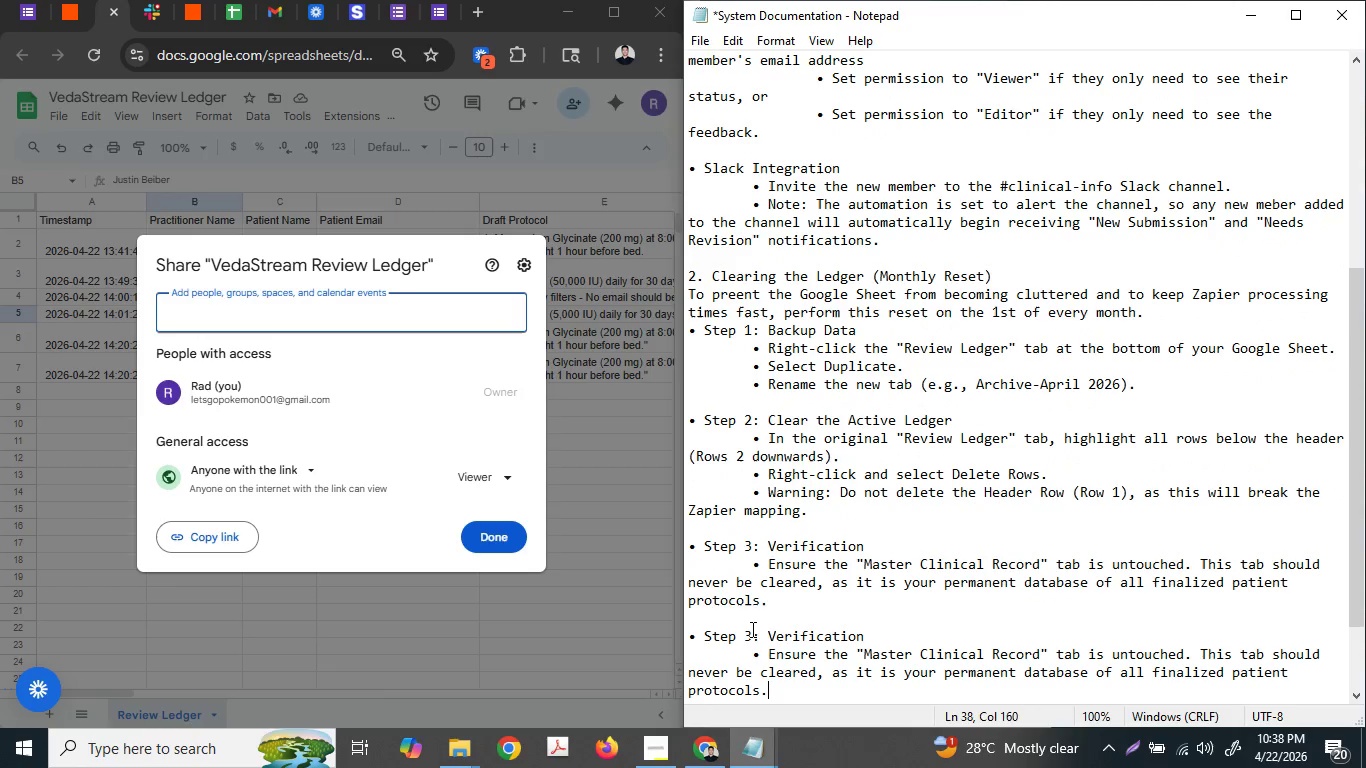 
key(Control+V)
 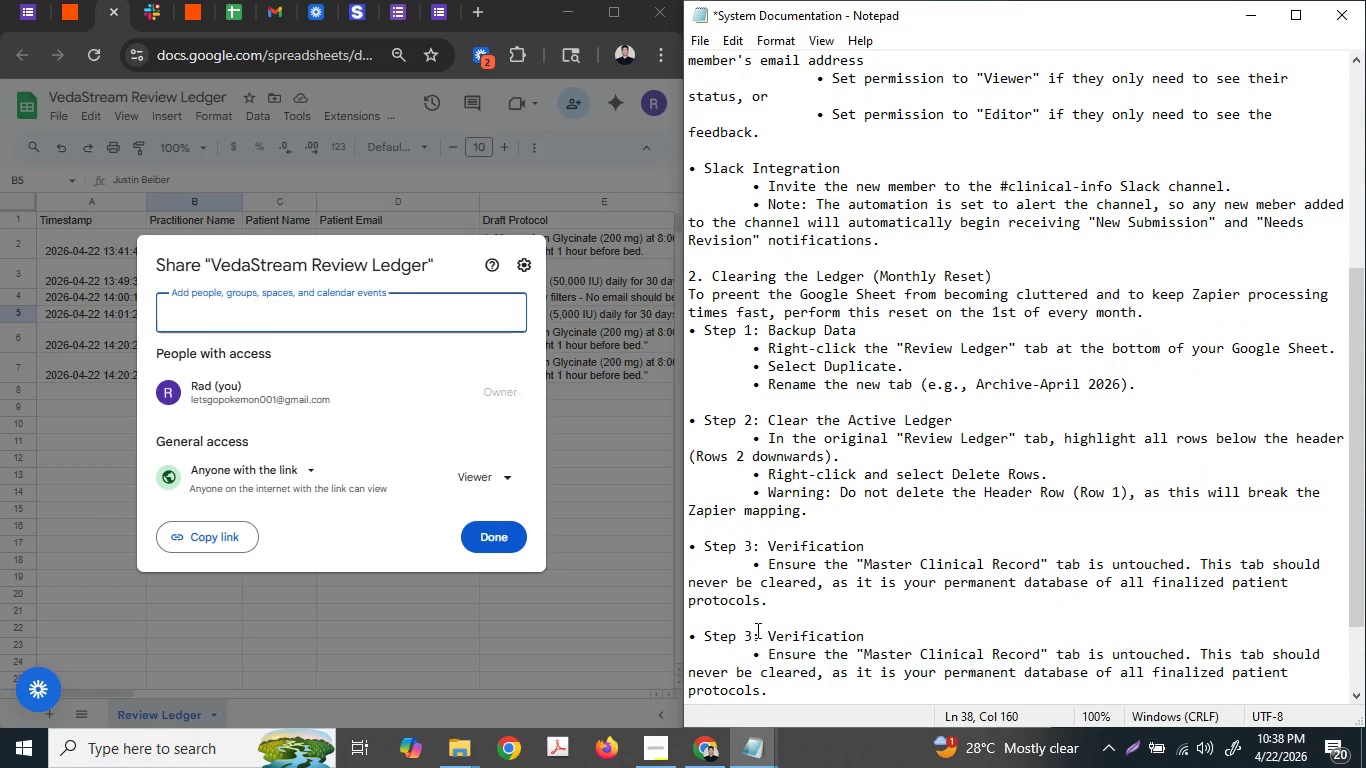 
left_click_drag(start_coordinate=[755, 630], to_coordinate=[746, 633])
 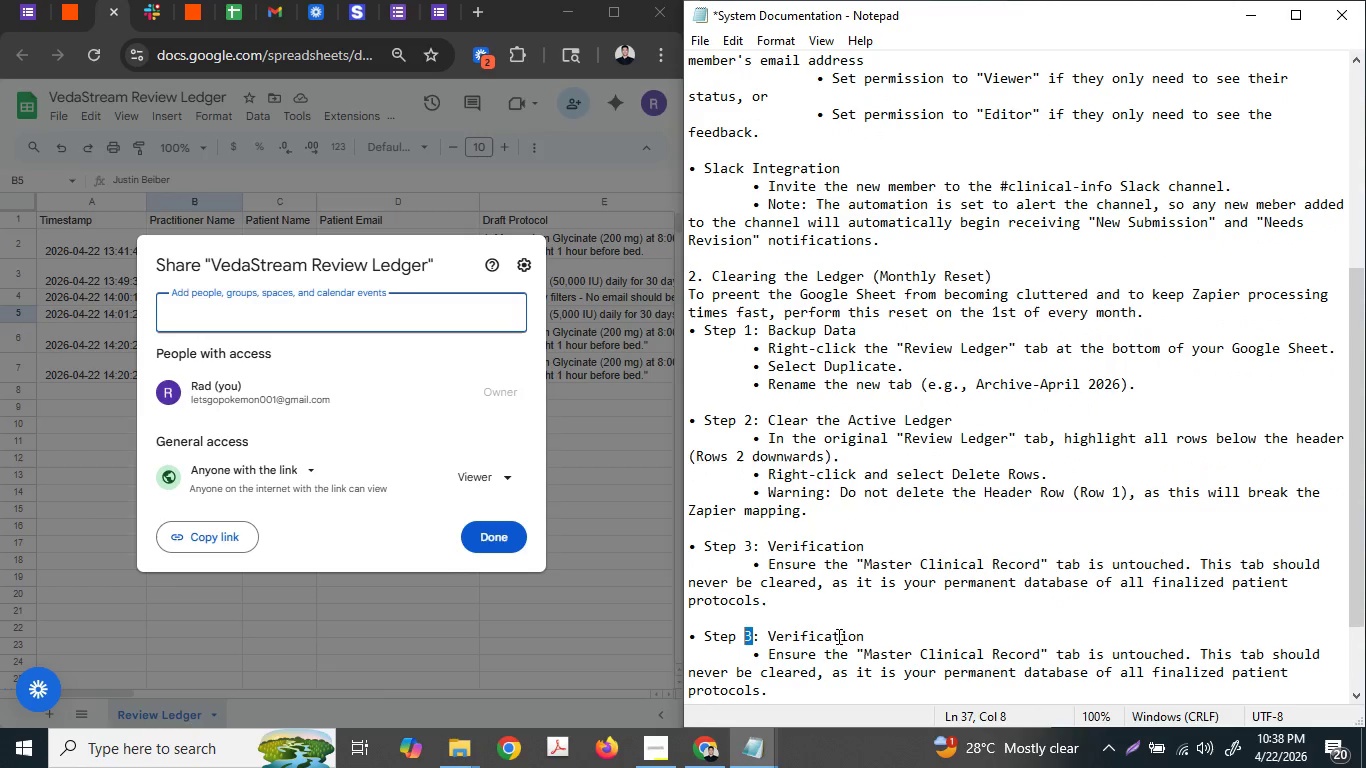 
key(4)
 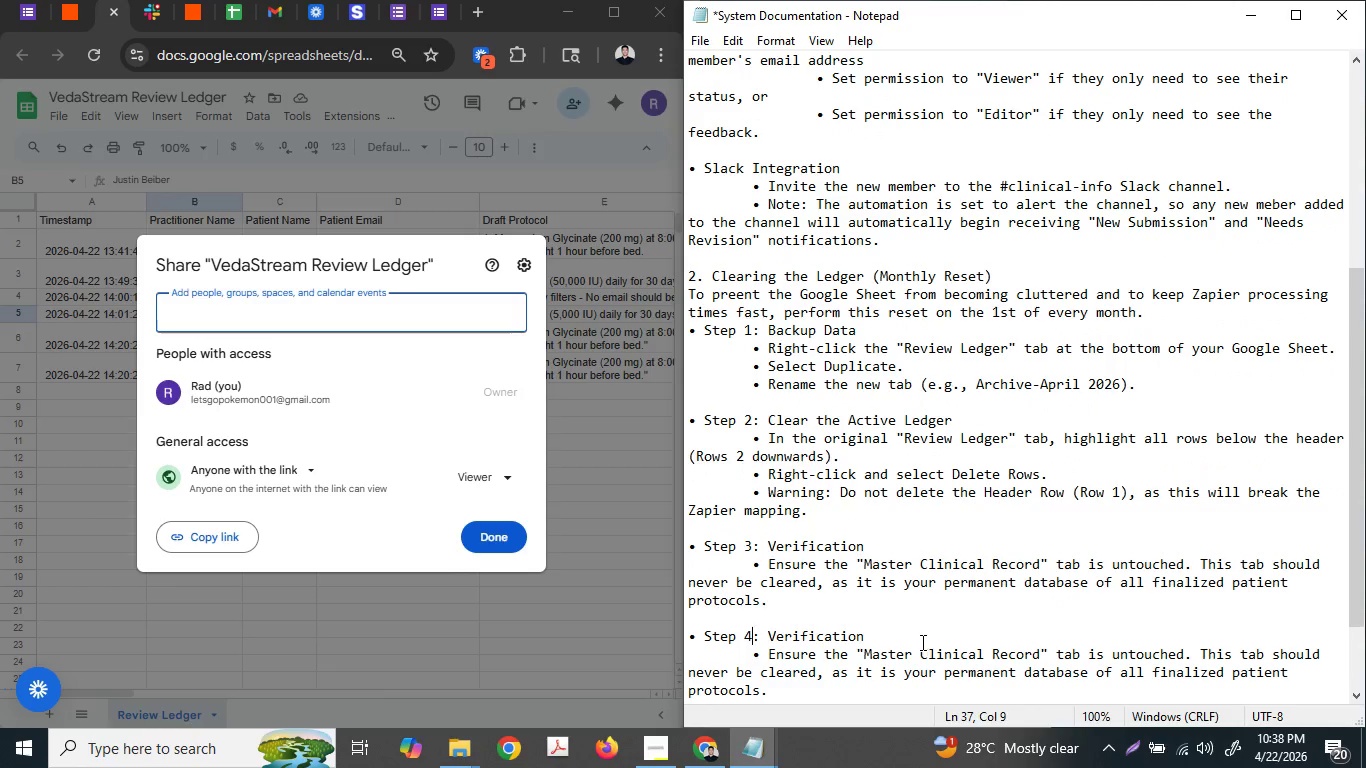 
left_click_drag(start_coordinate=[906, 634], to_coordinate=[768, 630])
 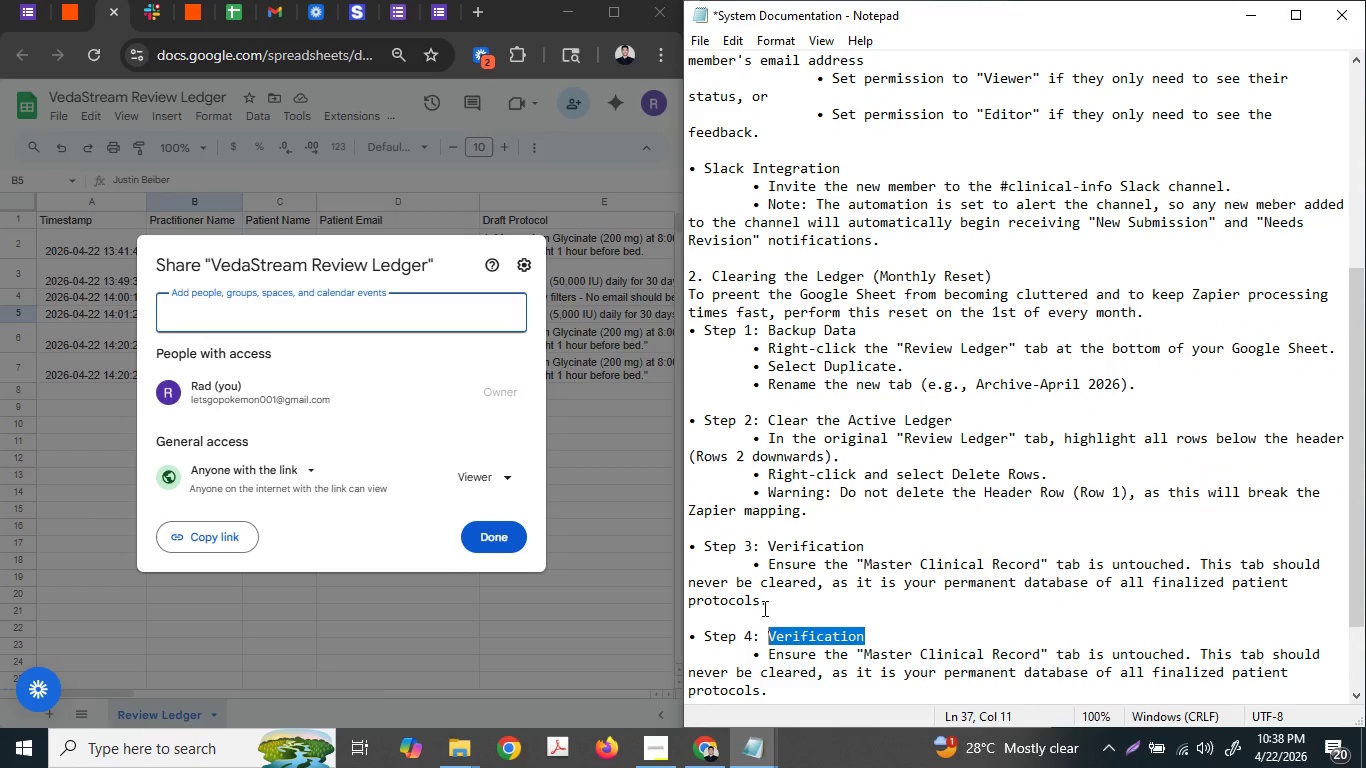 
type(Zapier )
 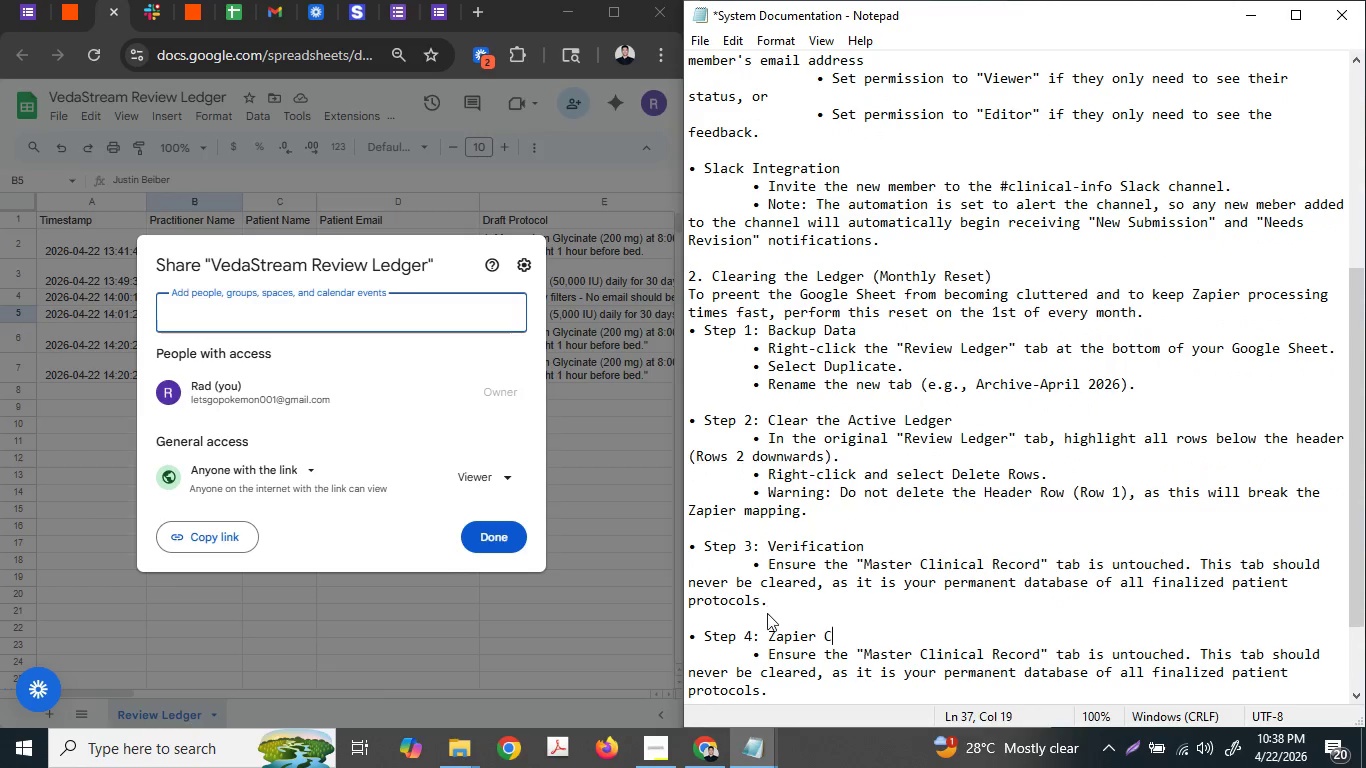 
type(Check)
 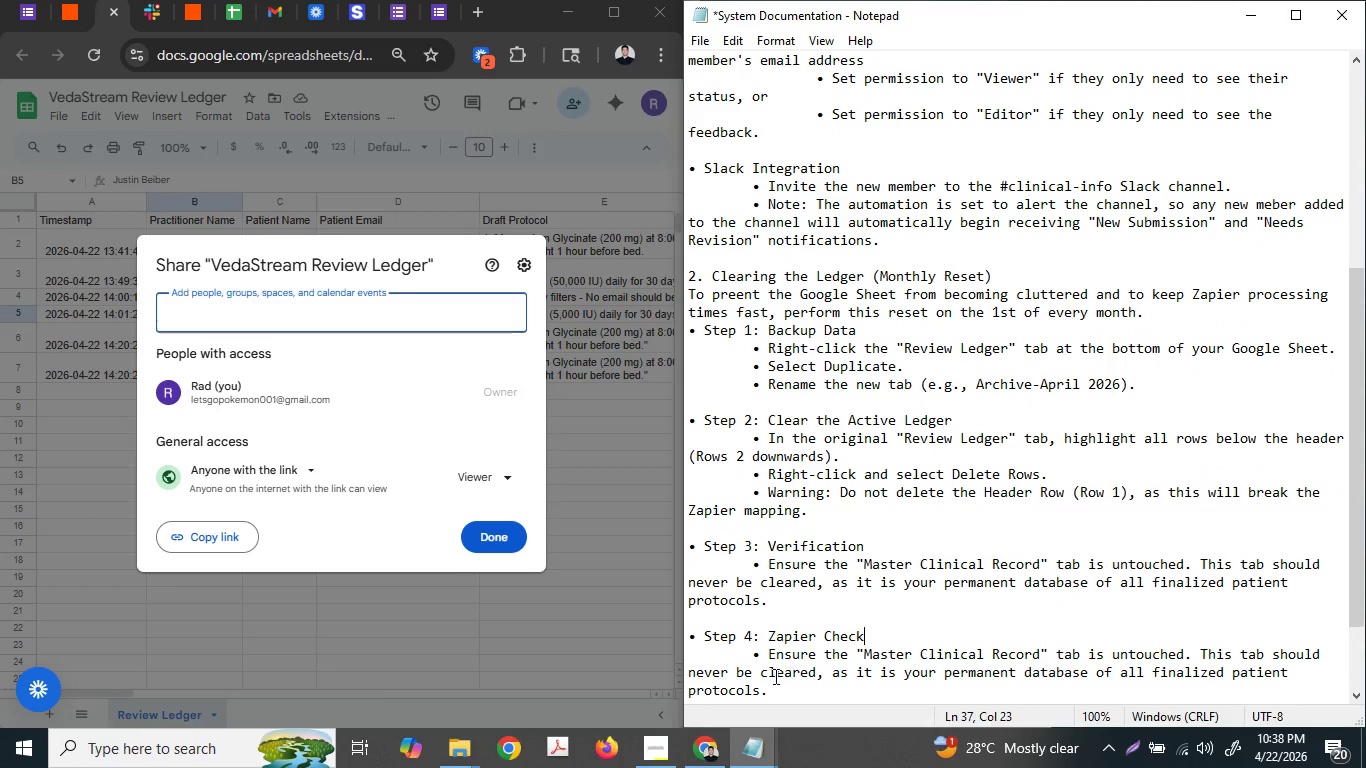 
left_click_drag(start_coordinate=[791, 693], to_coordinate=[768, 647])
 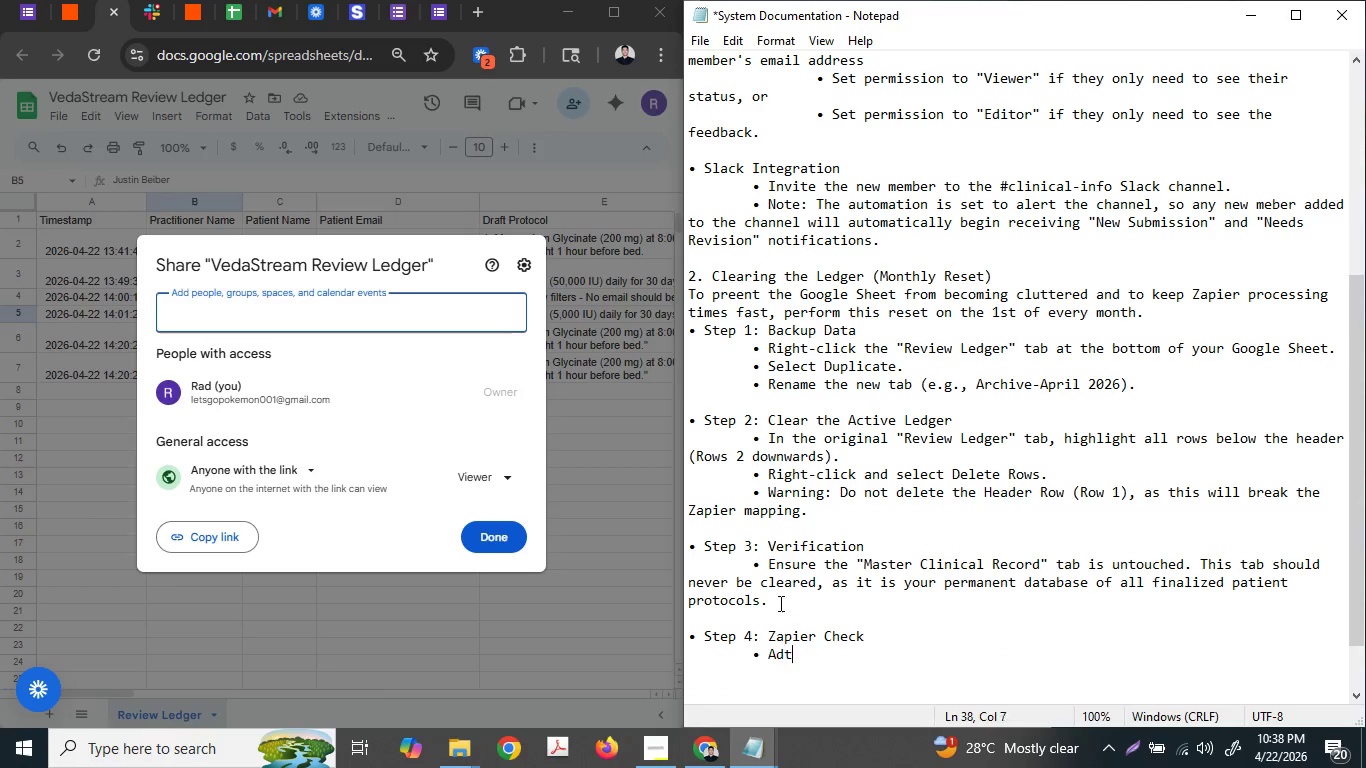 
type(Adter)
 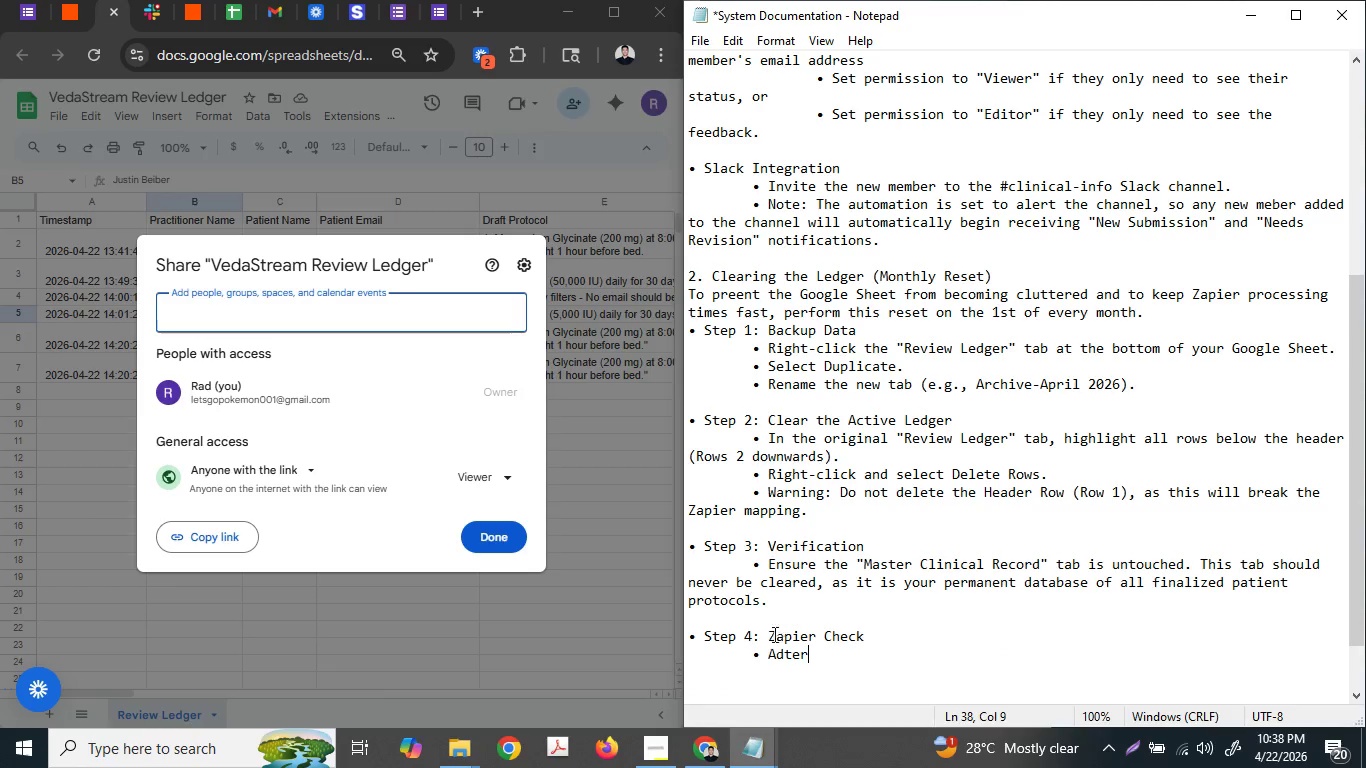 
type( cl)
key(Backspace)
type(fter)
 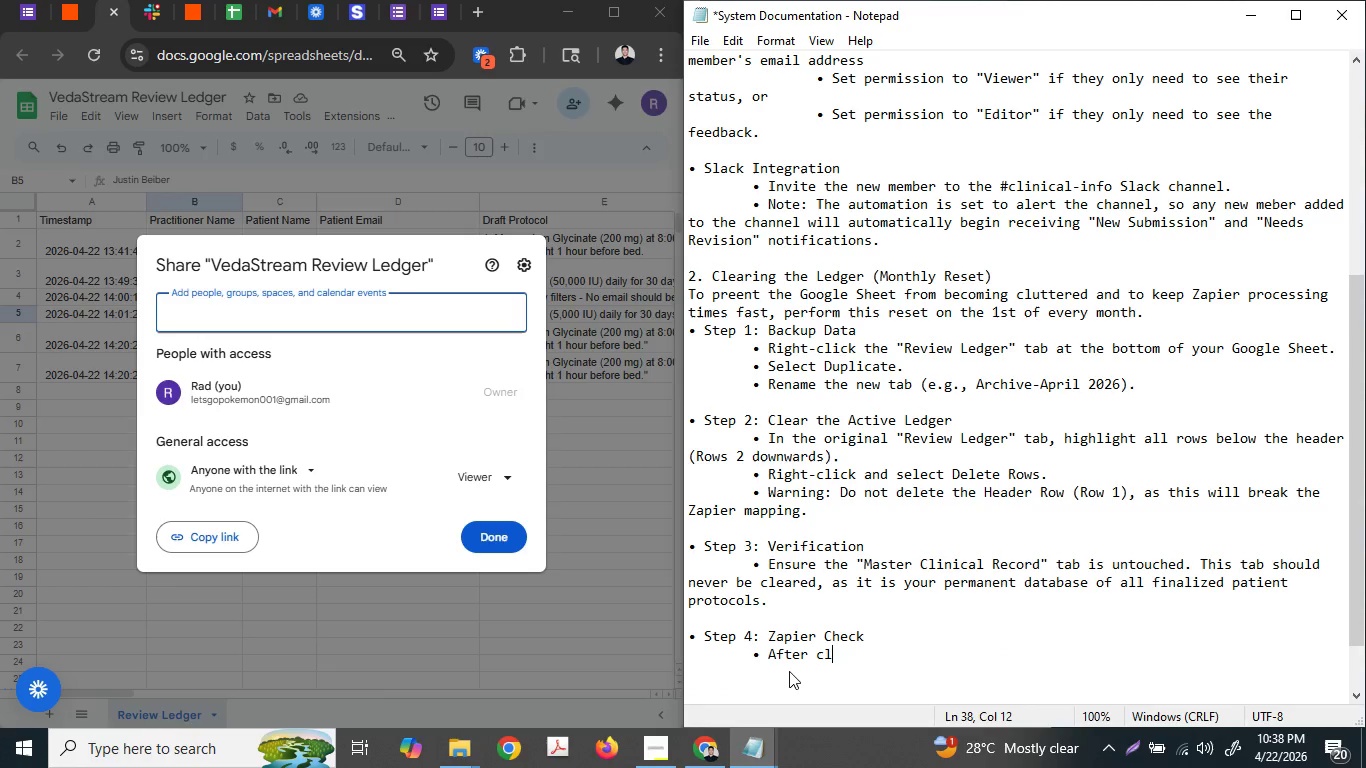 
type( clearing the rows, sb)
key(Backspace)
type(ubmit one |T)
key(Backspace)
key(Backspace)
type("Test )
 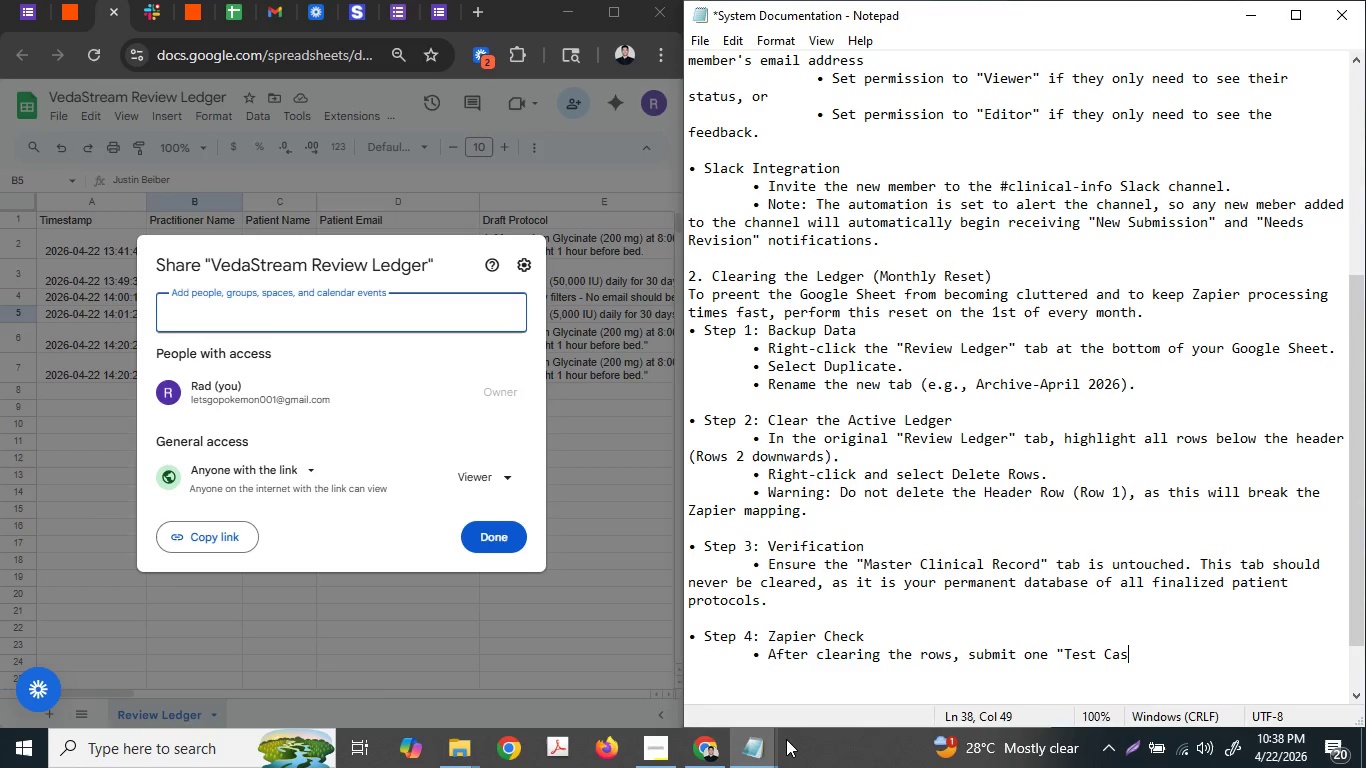 
 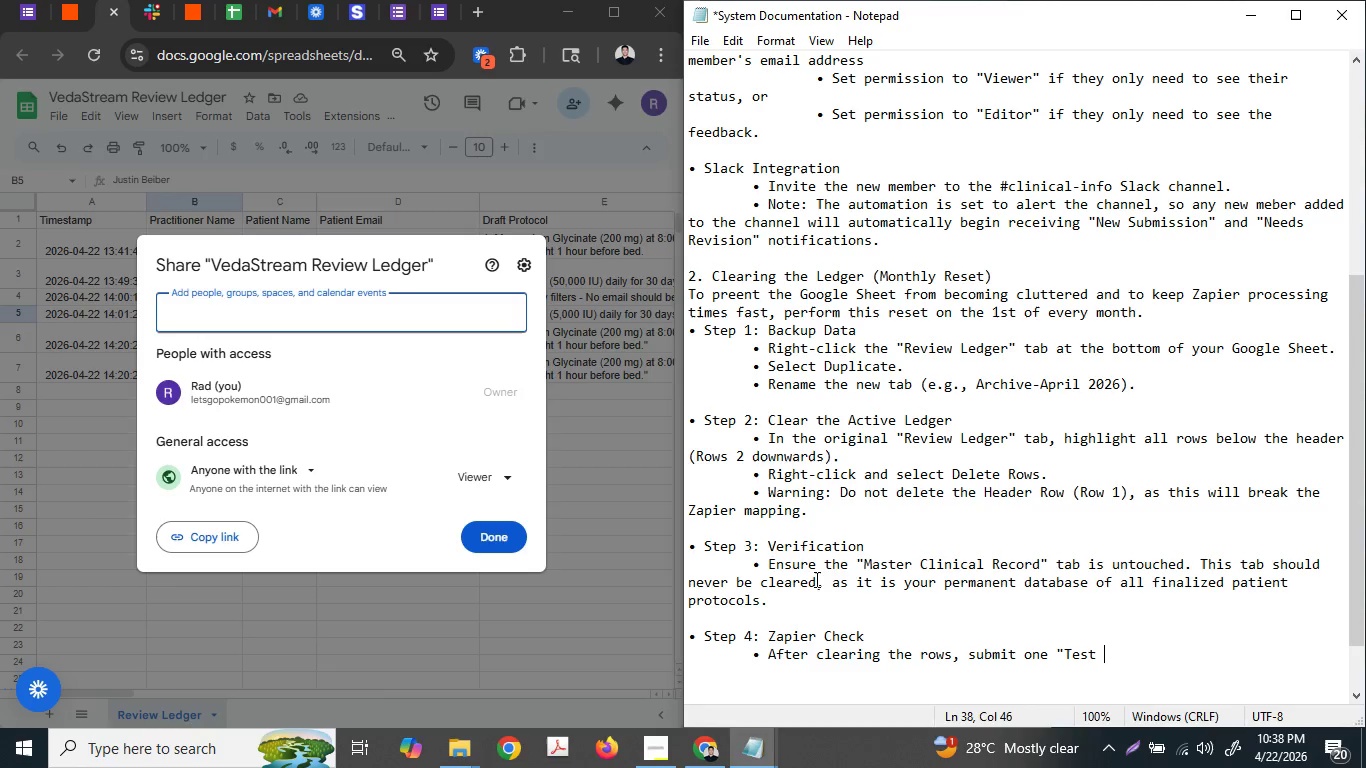 
type(Case" )
 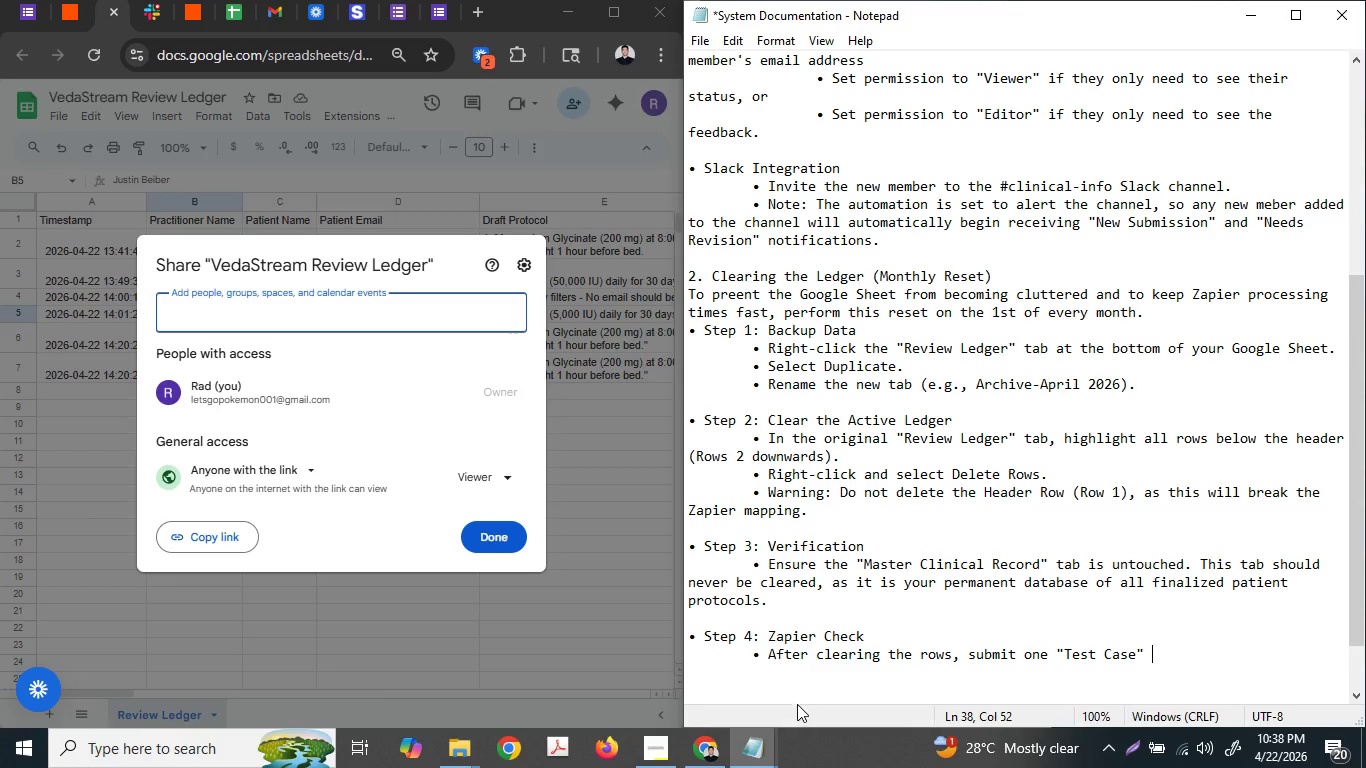 
type(to e)
 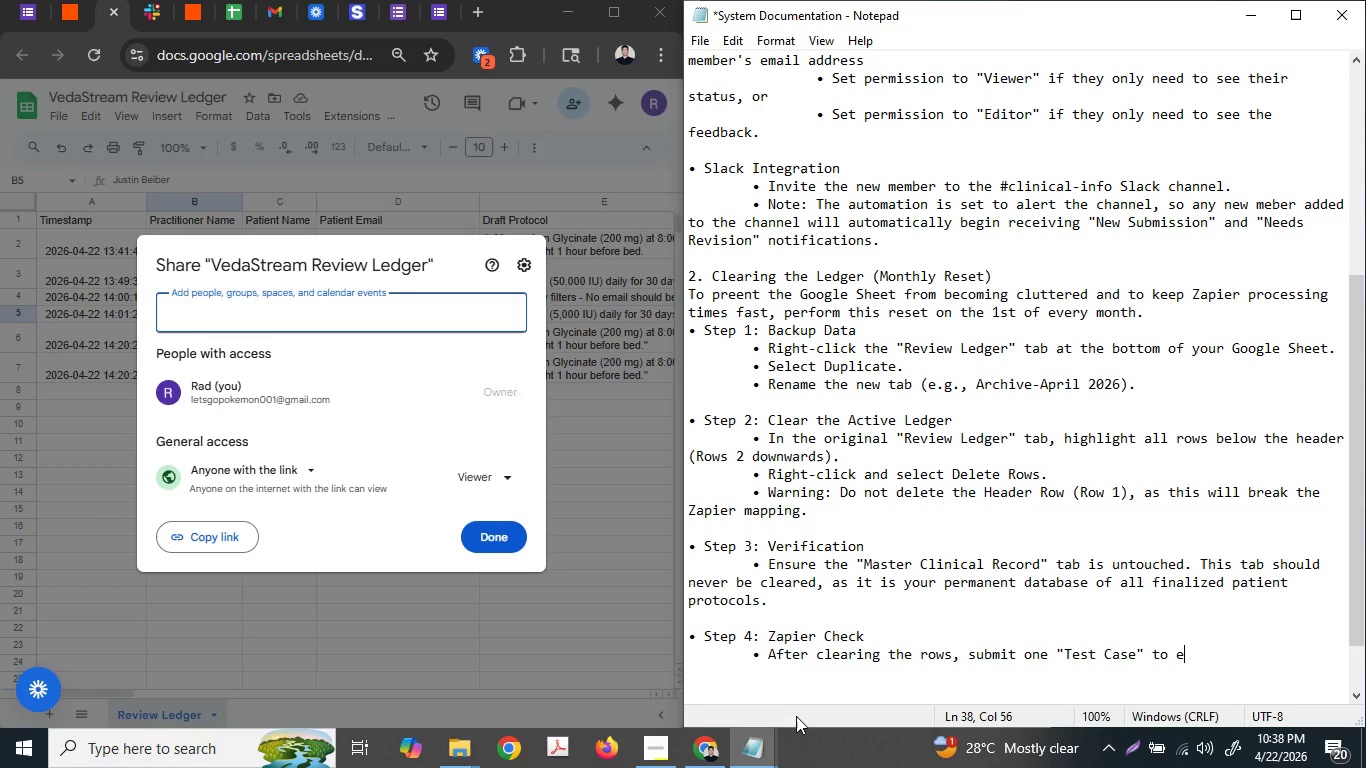 
type(nsure the zap)
key(Backspace)
key(Backspace)
type(Z)
key(Backspace)
key(Backspace)
type(Zap)
key(Backspace)
key(Backspace)
key(Backspace)
 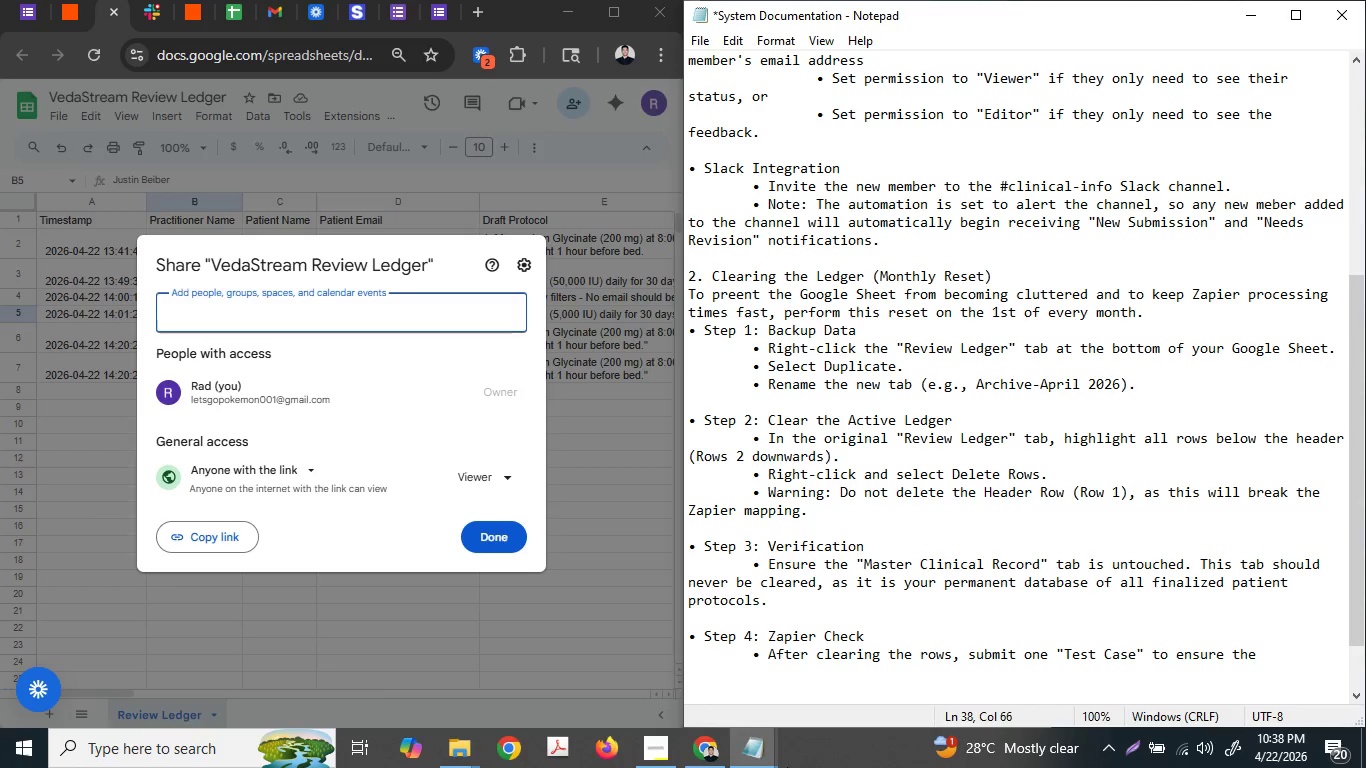 
type(zap still recignuze)
key(Backspace)
key(Backspace)
key(Backspace)
key(Backspace)
key(Backspace)
key(Backspace)
type(op)
key(Backspace)
type(gn)
 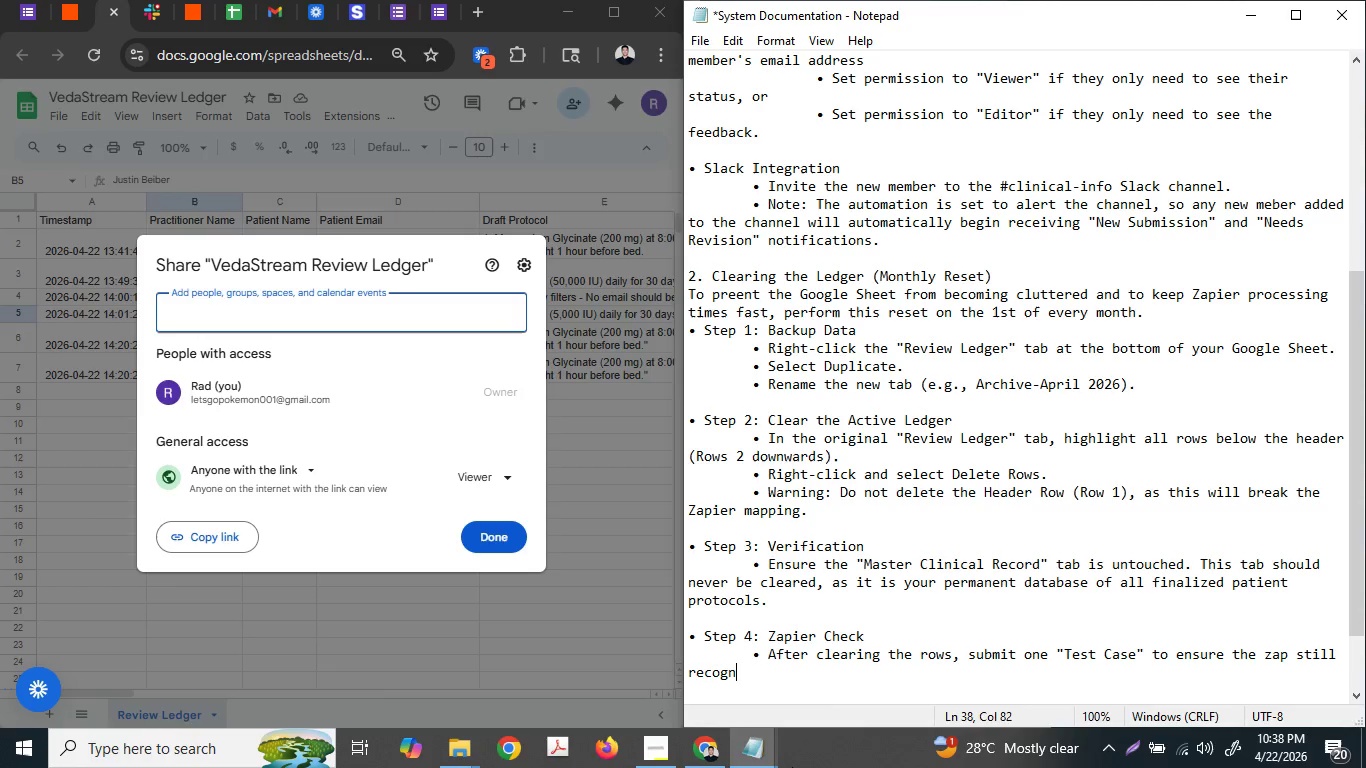 
type(izes the sehe)
key(Backspace)
key(Backspace)
key(Backspace)
type(heet )
 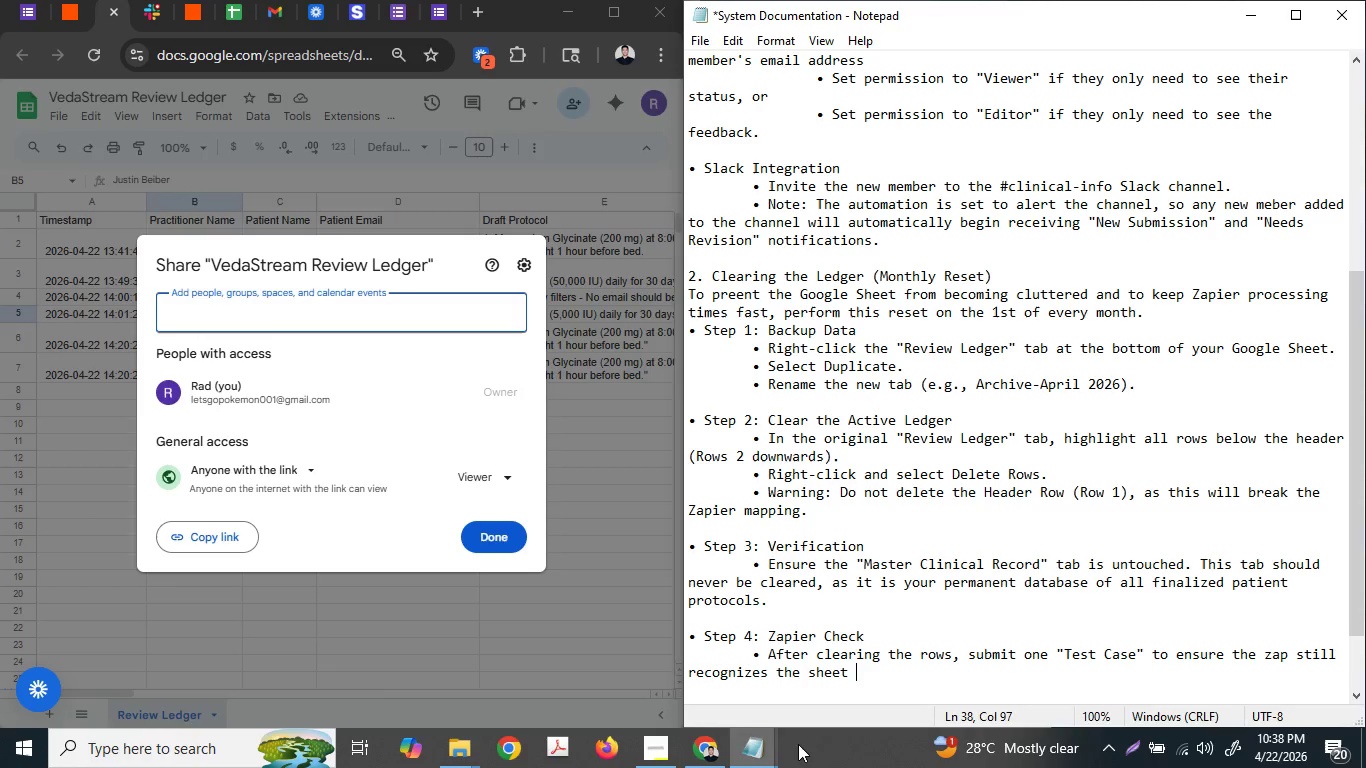 
type(and the connection is active.)
 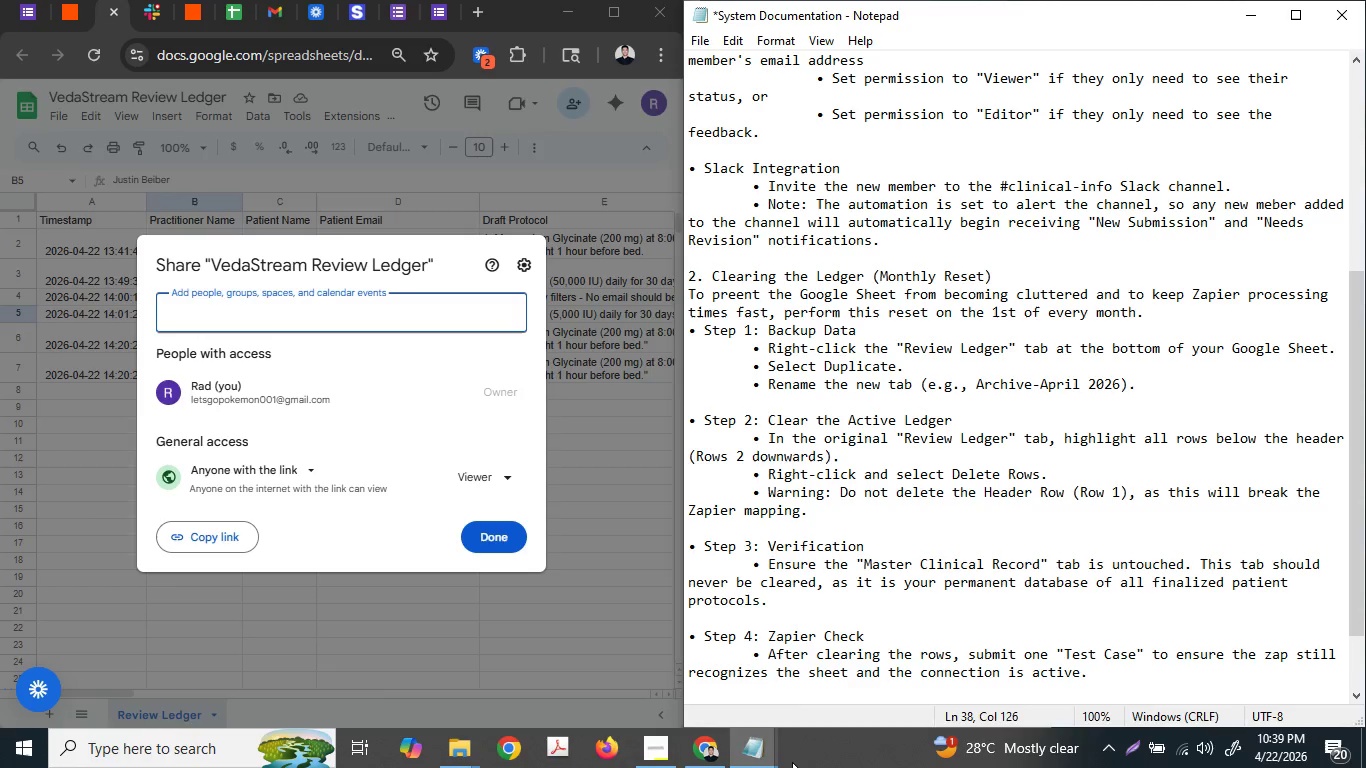 
hold_key(key=Delete, duration=1.5)
 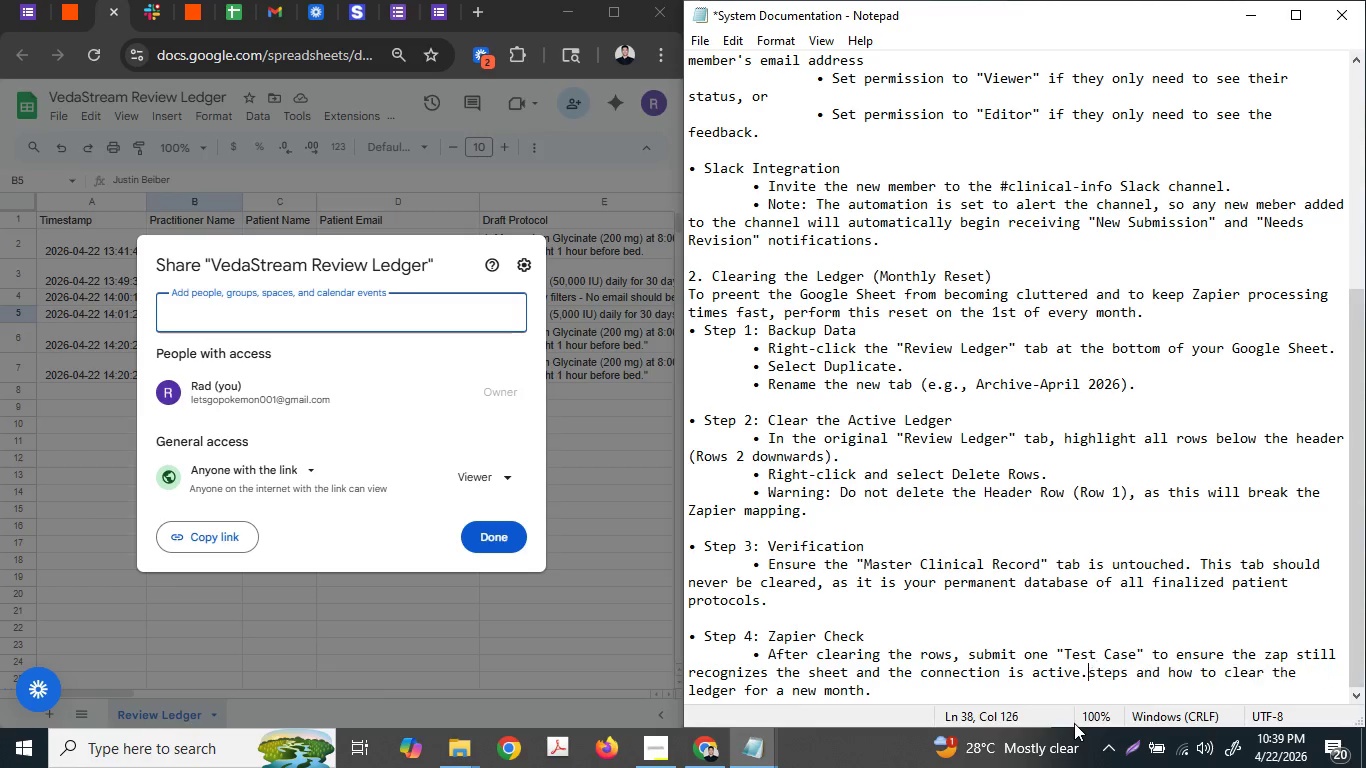 
hold_key(key=Delete, duration=1.5)
 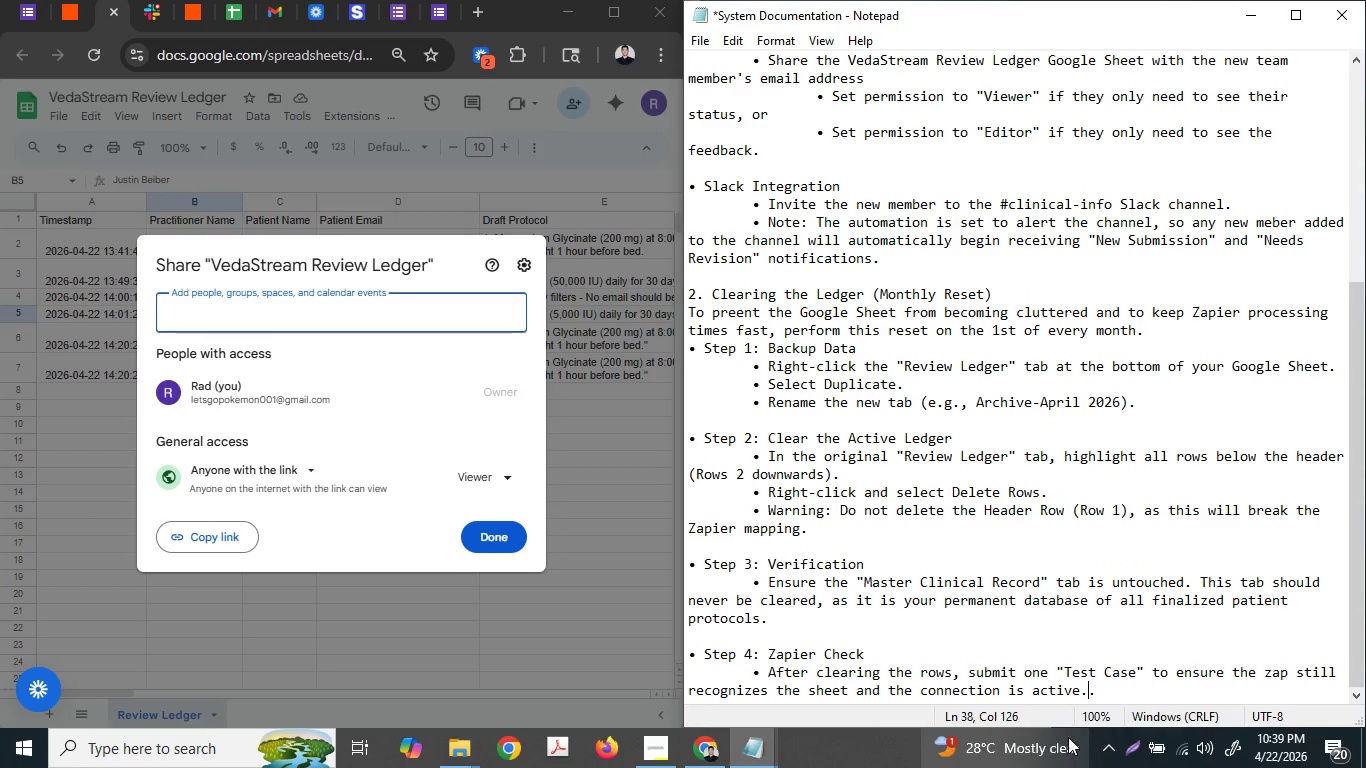 
hold_key(key=Delete, duration=0.75)
 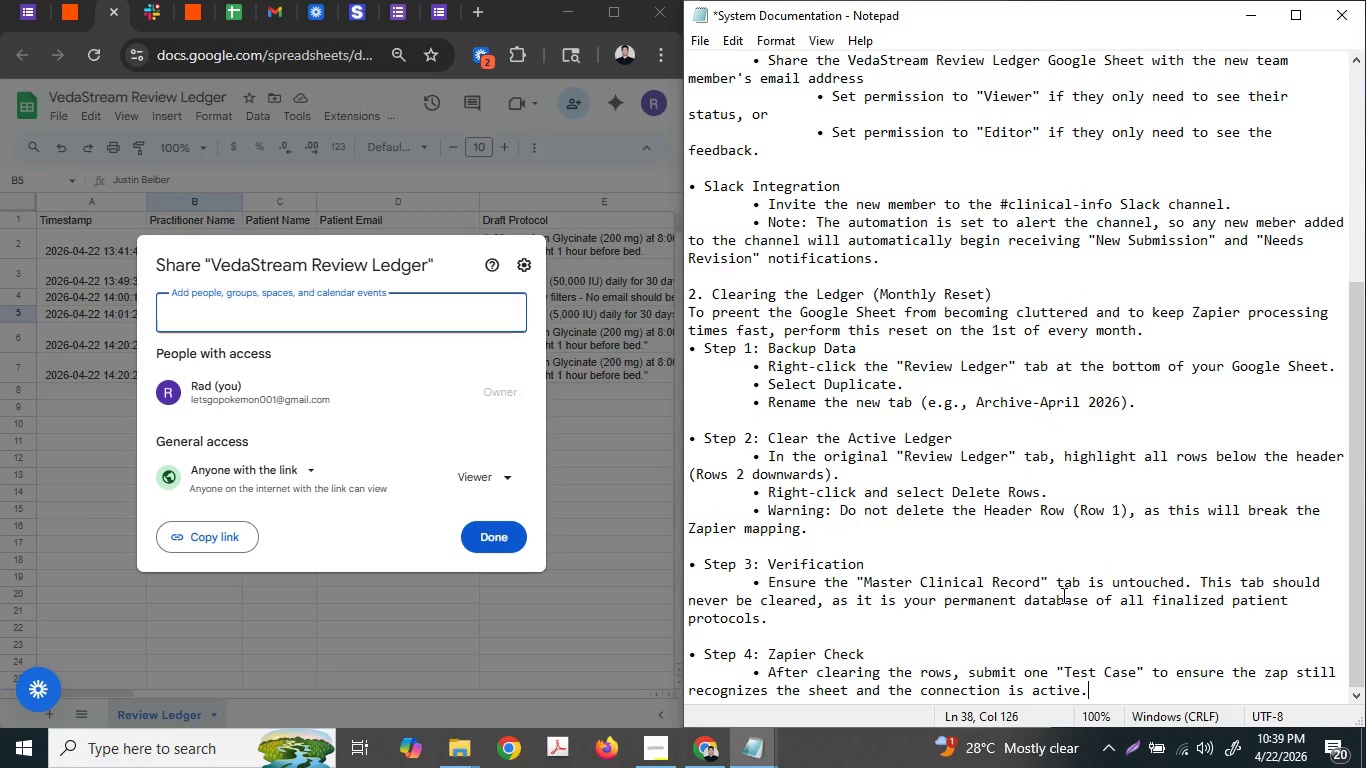 
scroll: coordinate [1062, 592], scroll_direction: up, amount: 8.0
 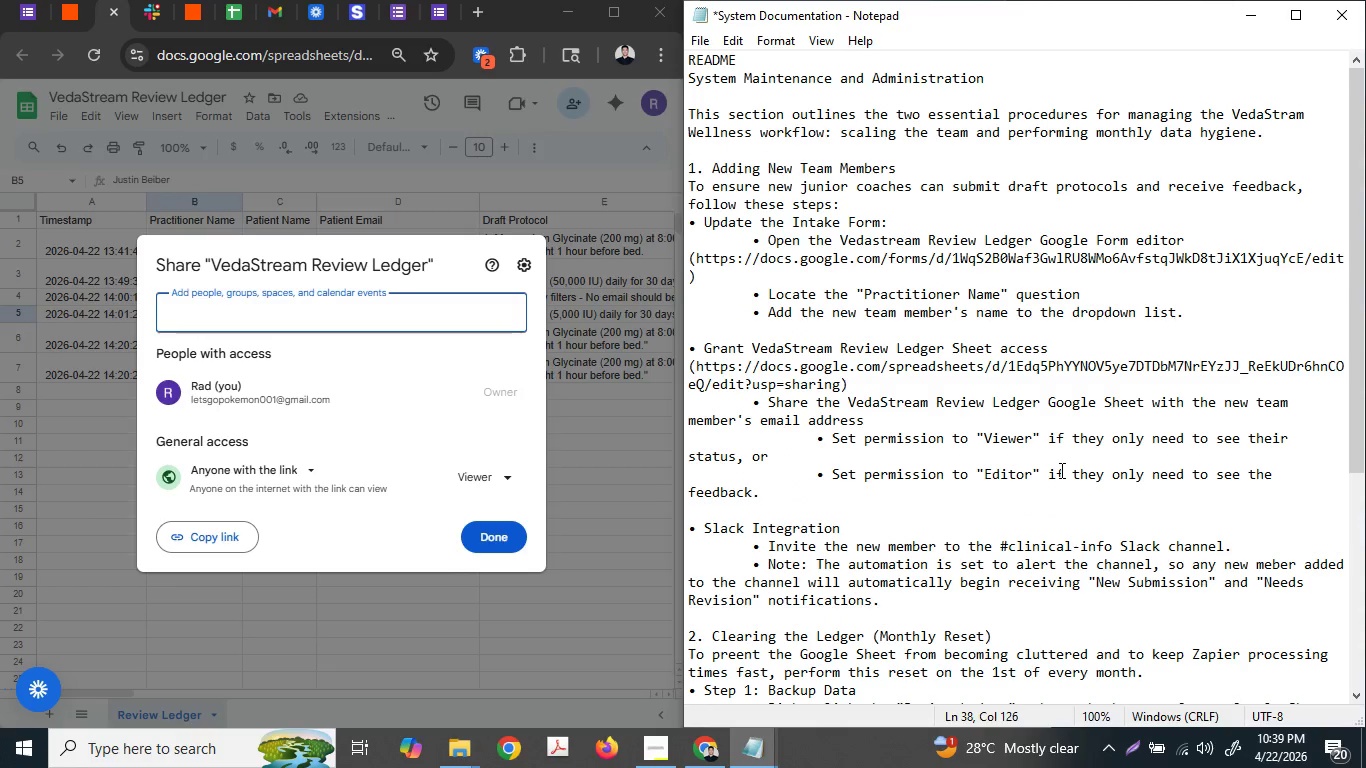 
key(Control+ControlLeft)
 